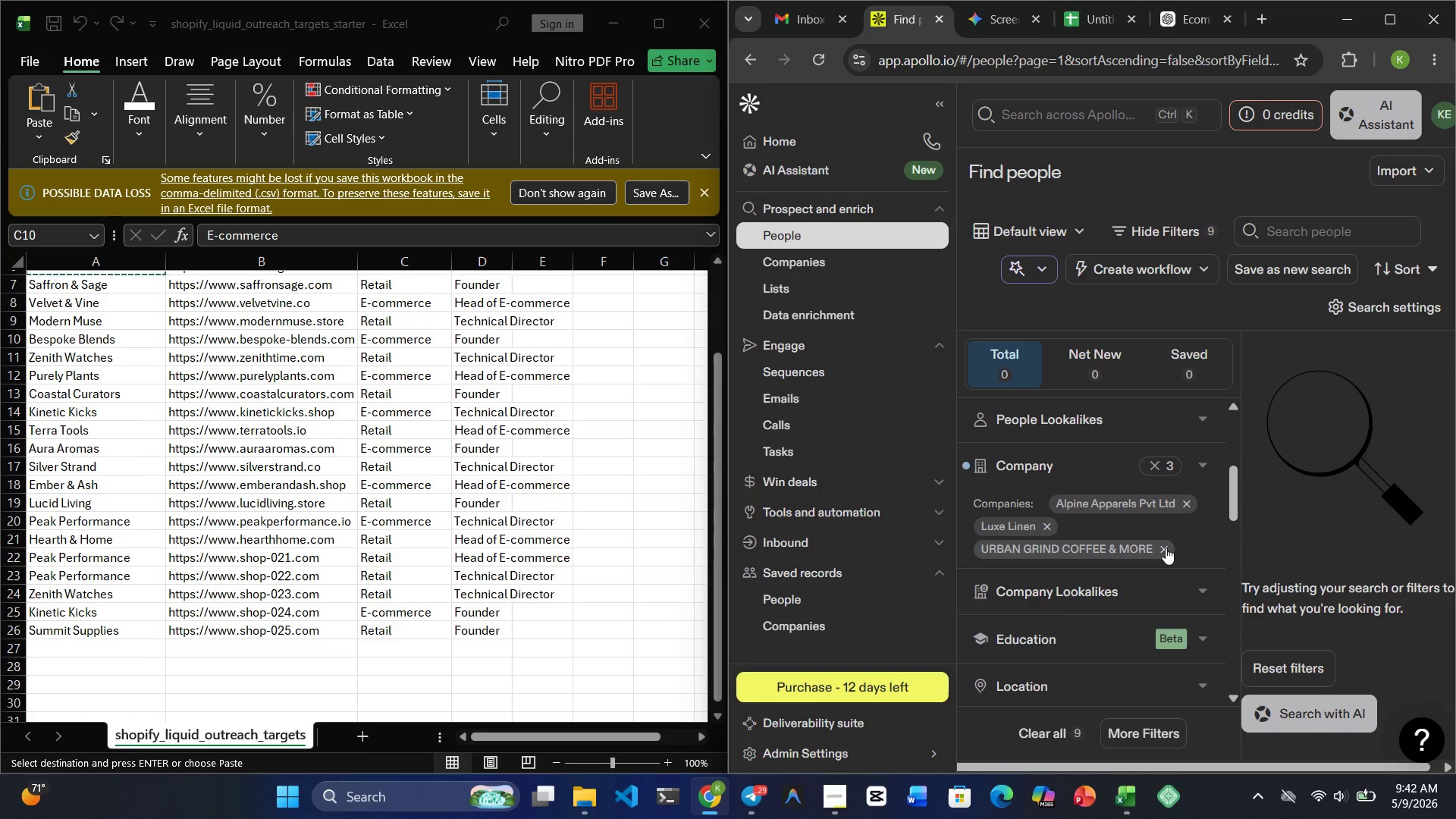 
left_click([1168, 547])
 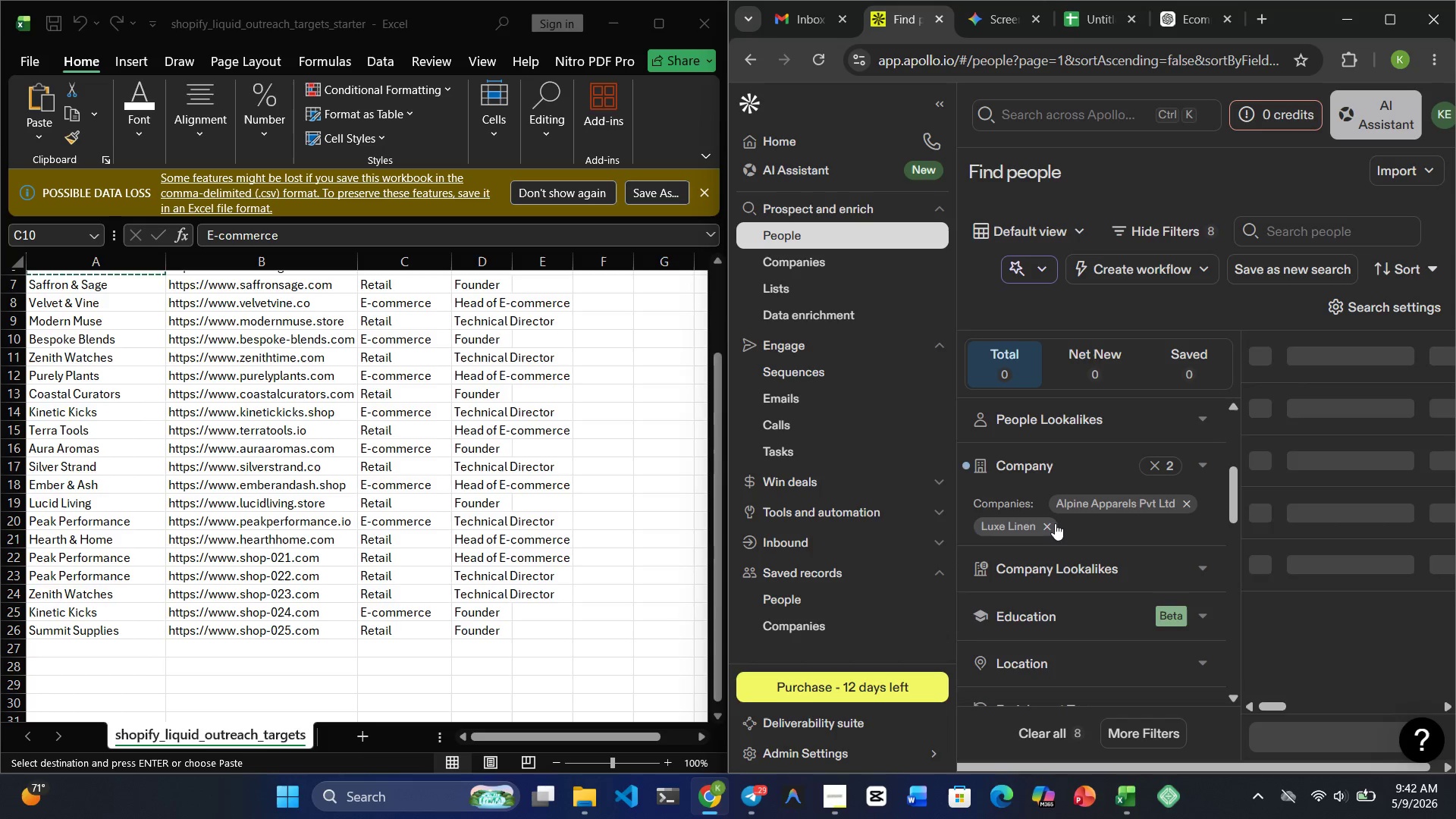 
left_click([1051, 523])
 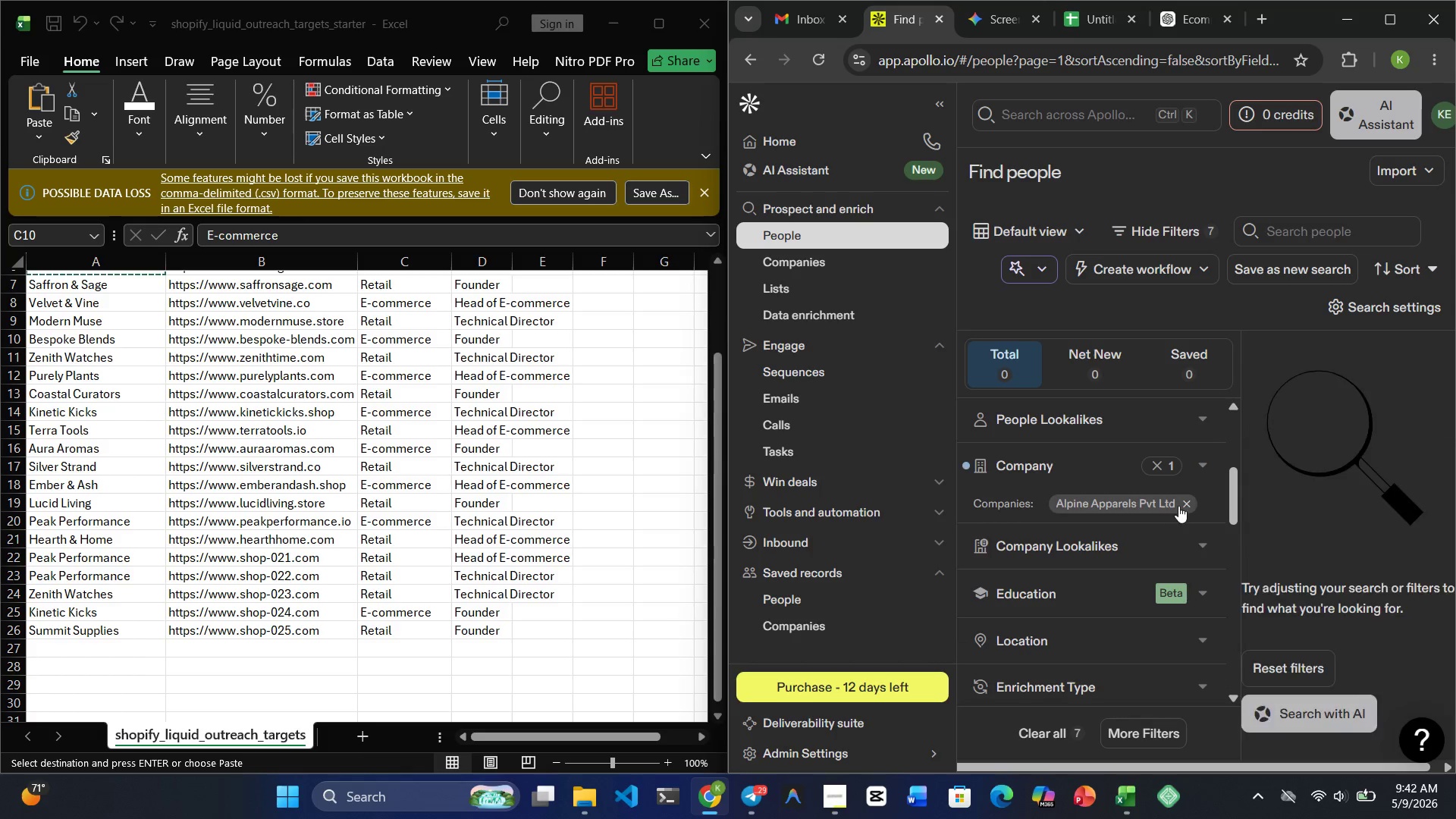 
left_click([1185, 499])
 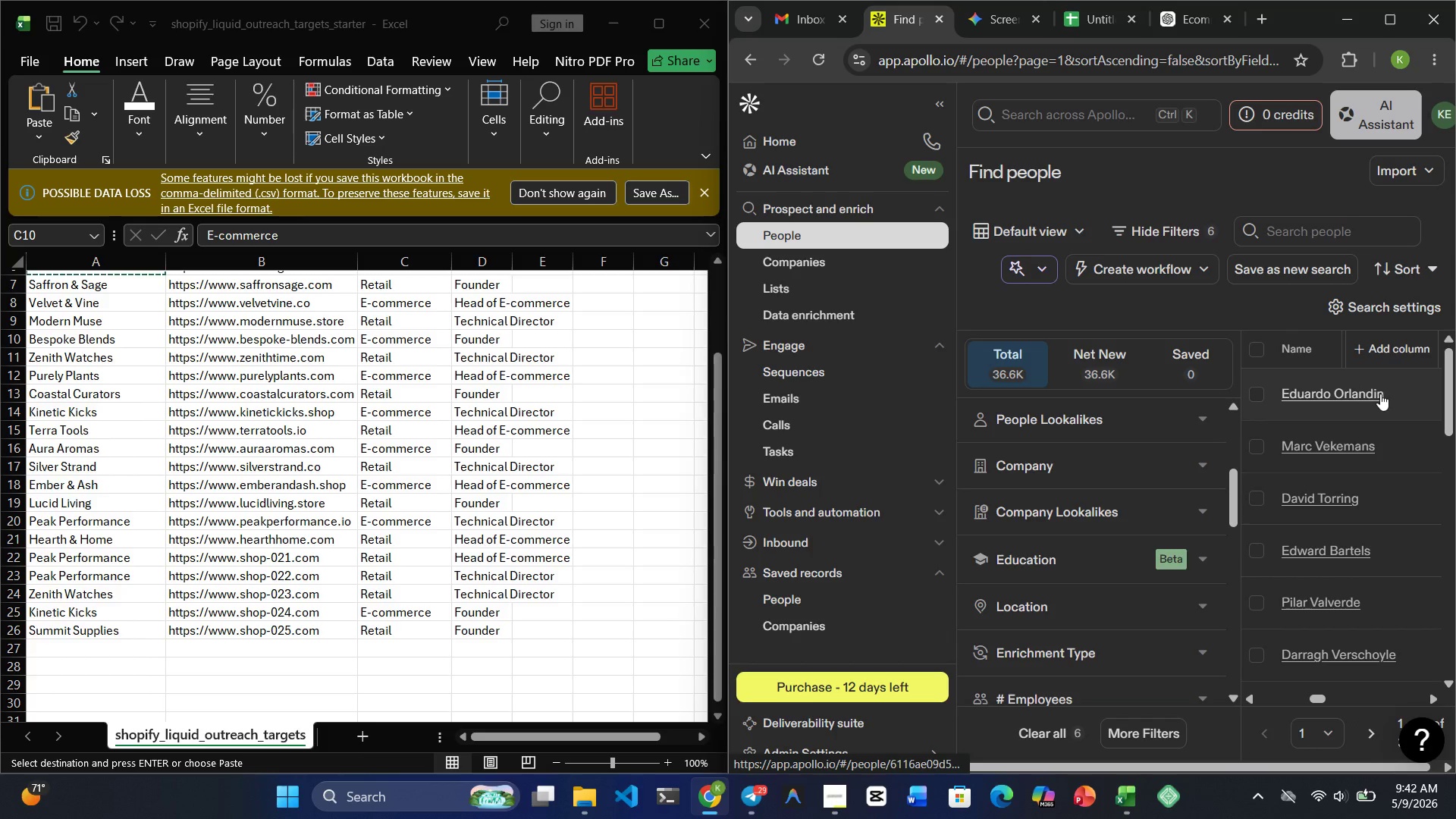 
wait(17.75)
 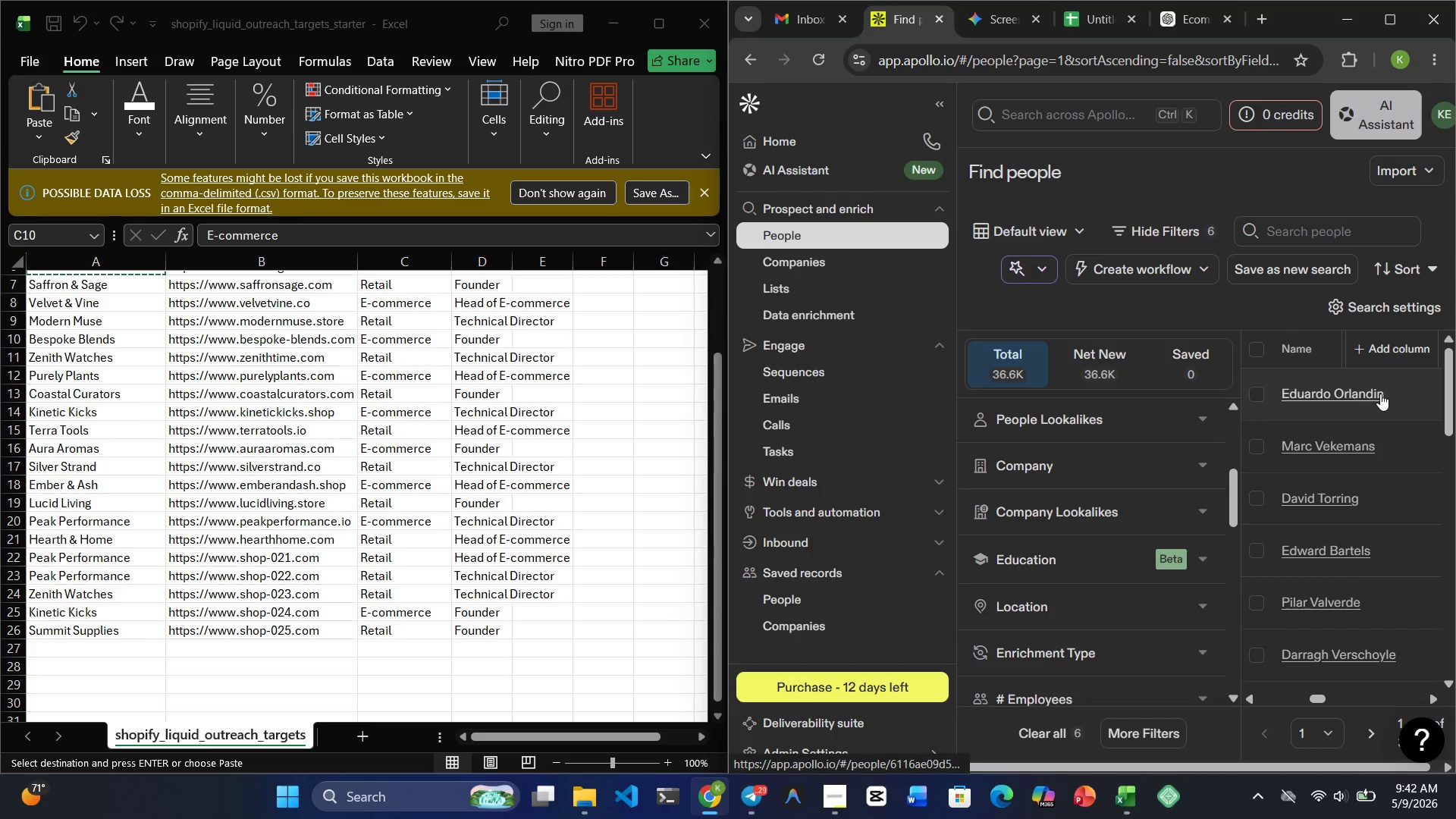 
mouse_move([1160, 469])
 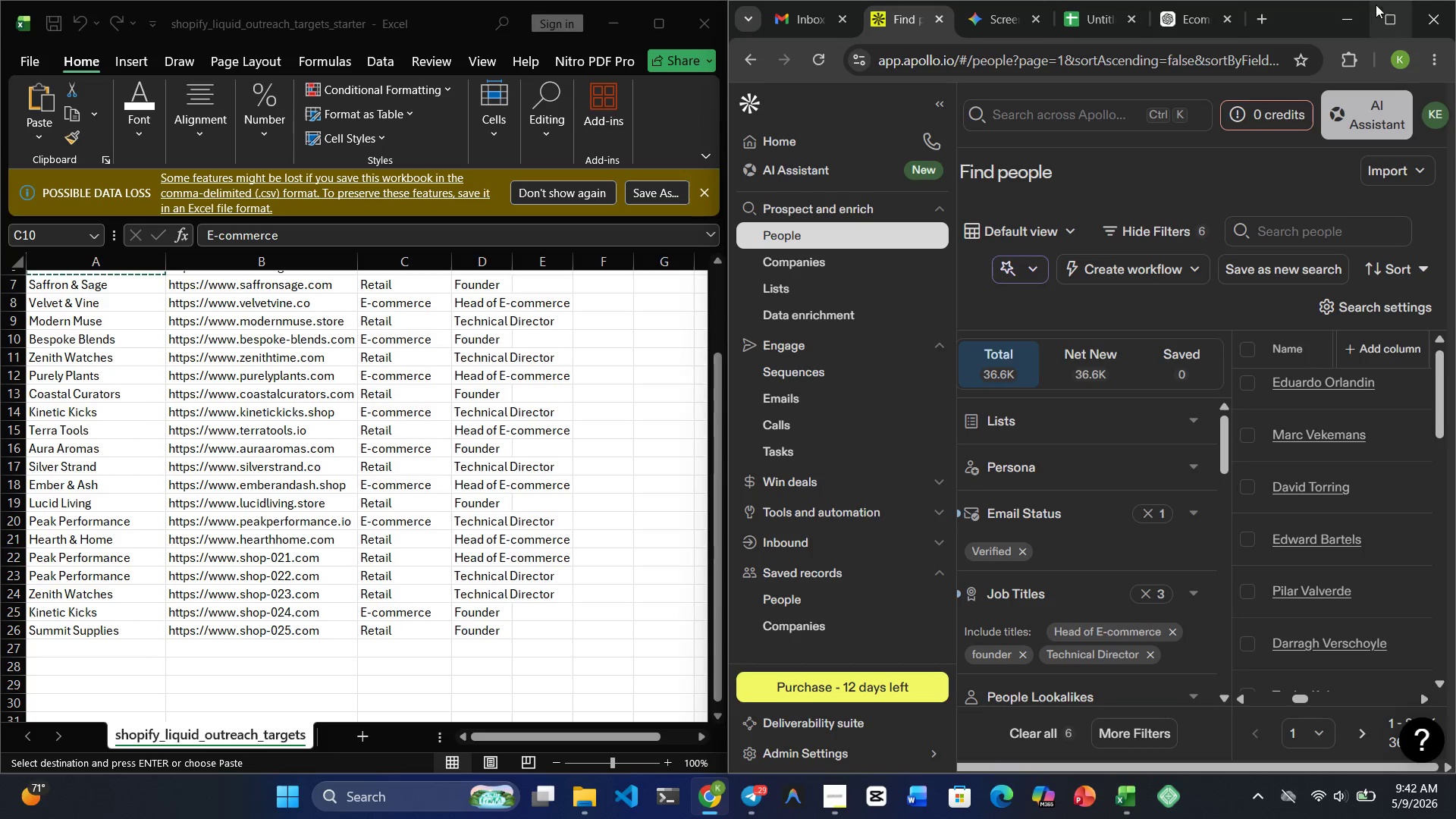 
left_click([1380, 9])
 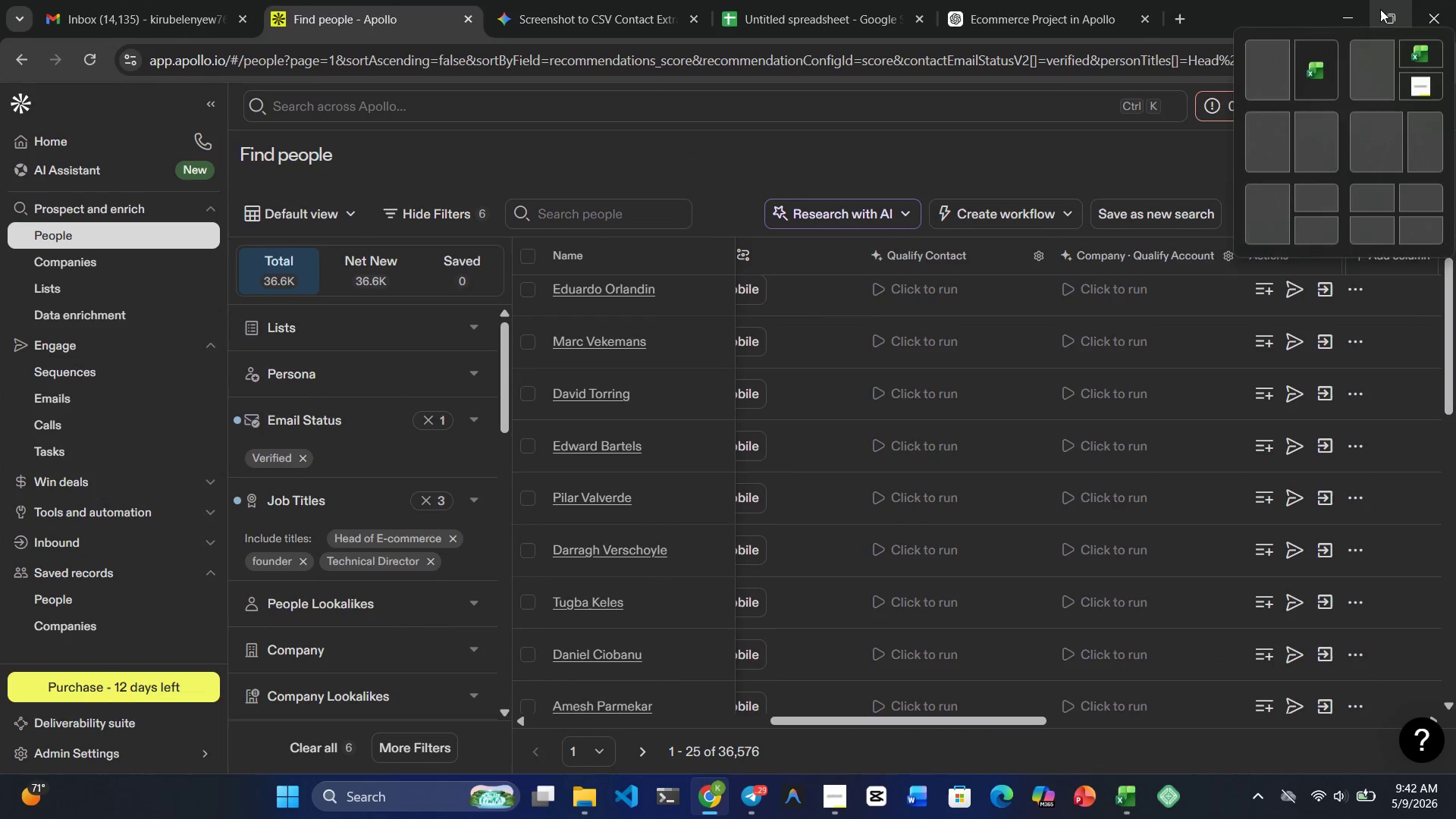 
mouse_move([1050, 339])
 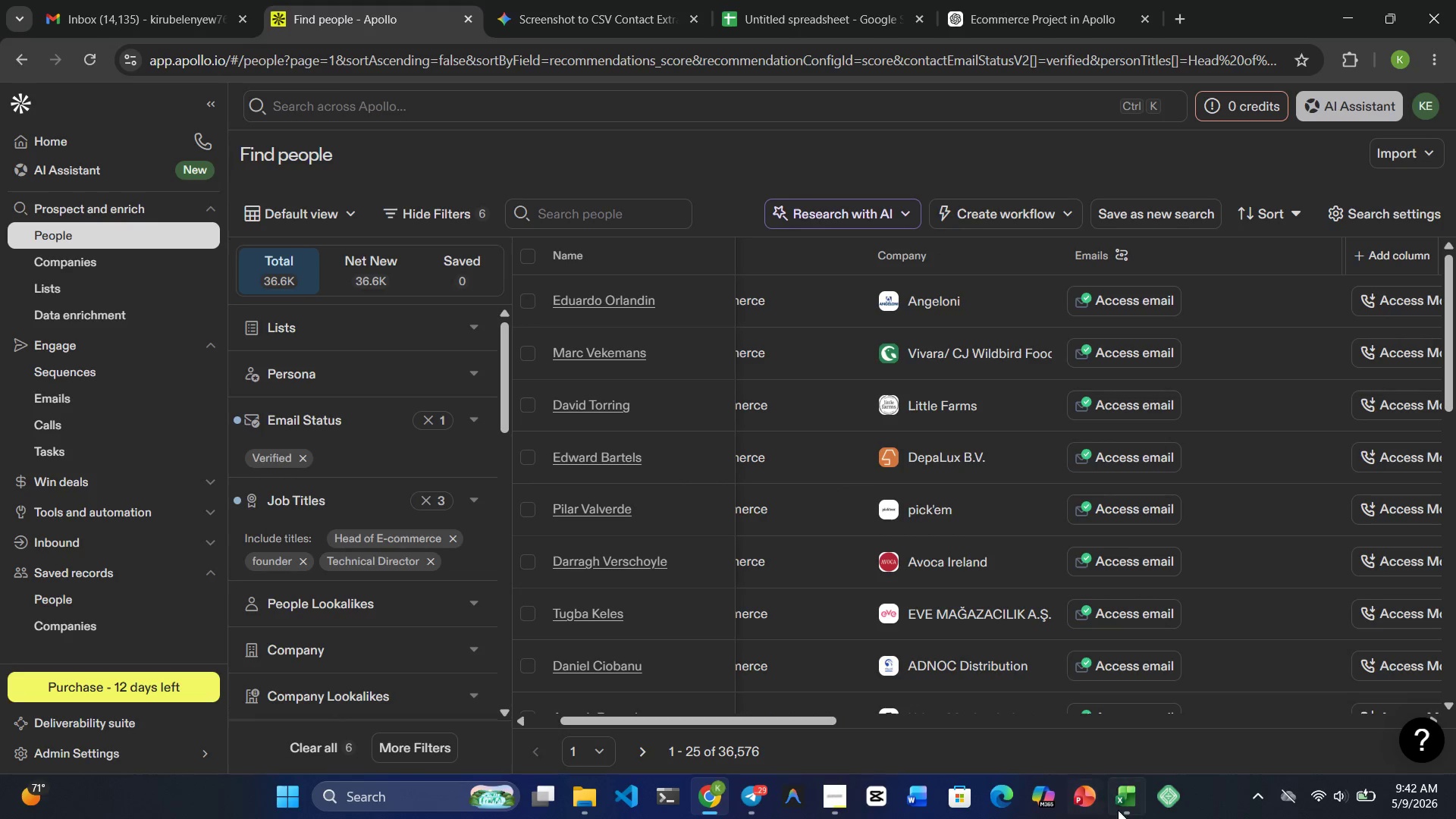 
left_click([1123, 808])
 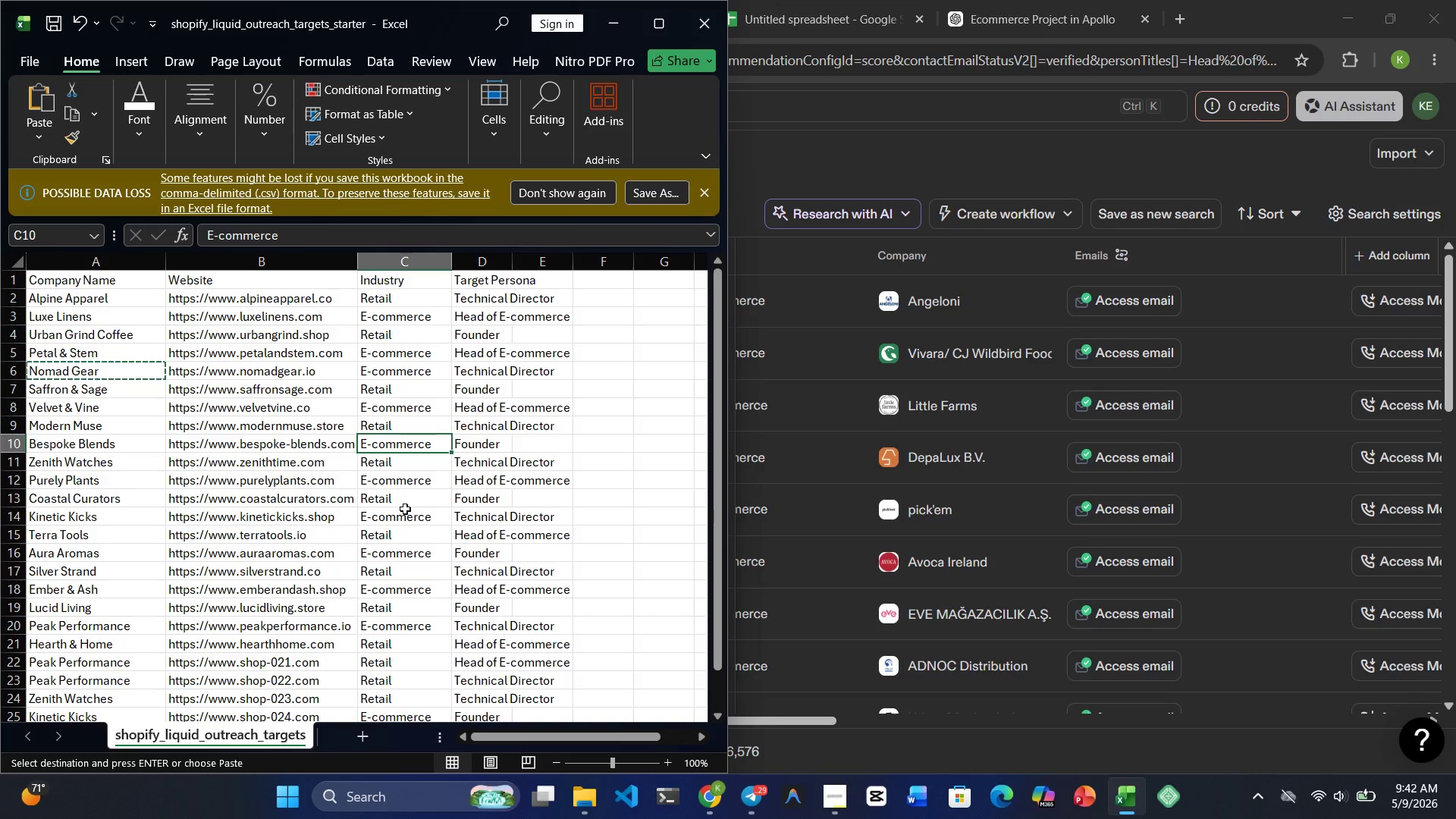 
left_click([843, 730])
 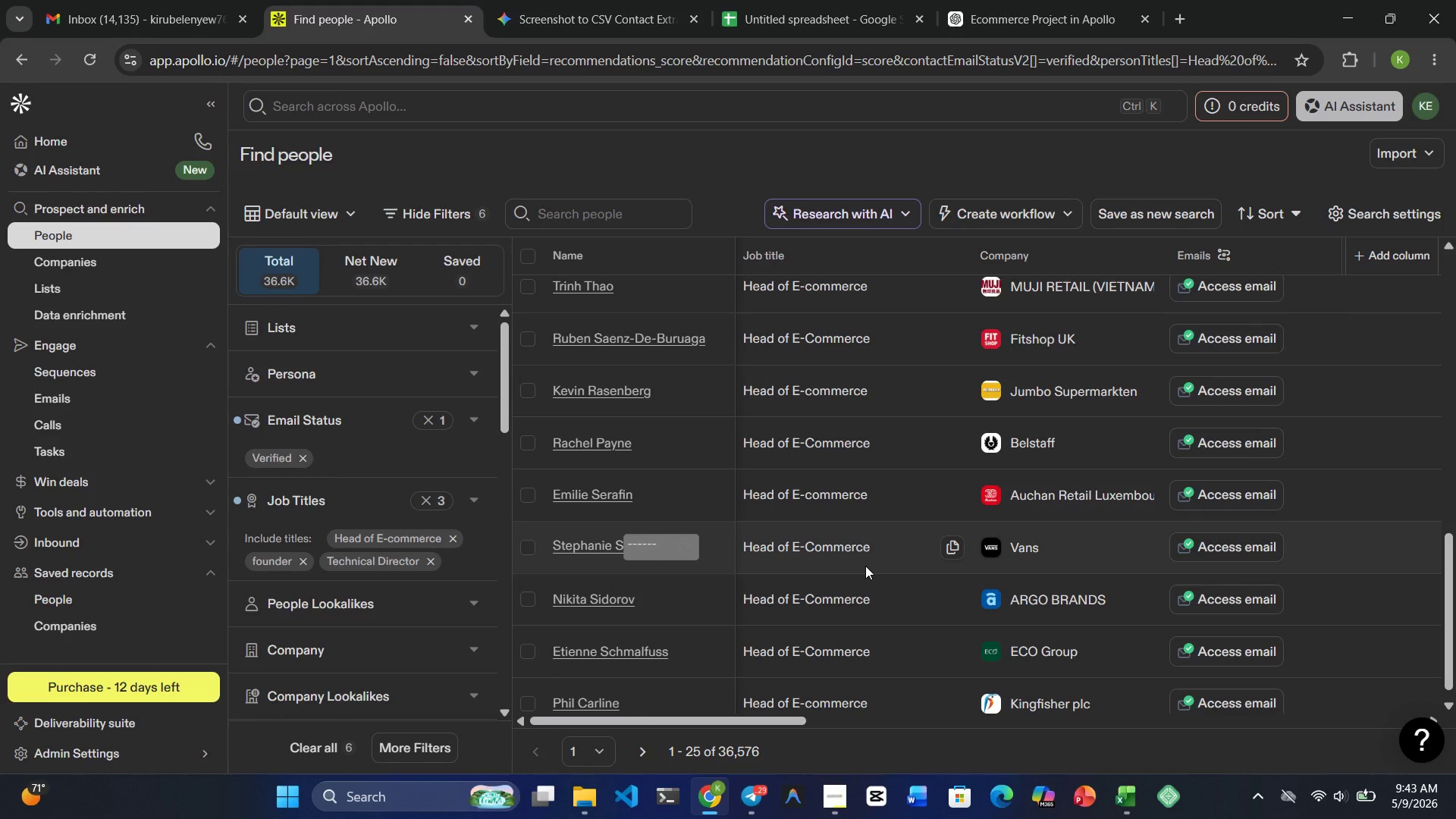 
wait(48.9)
 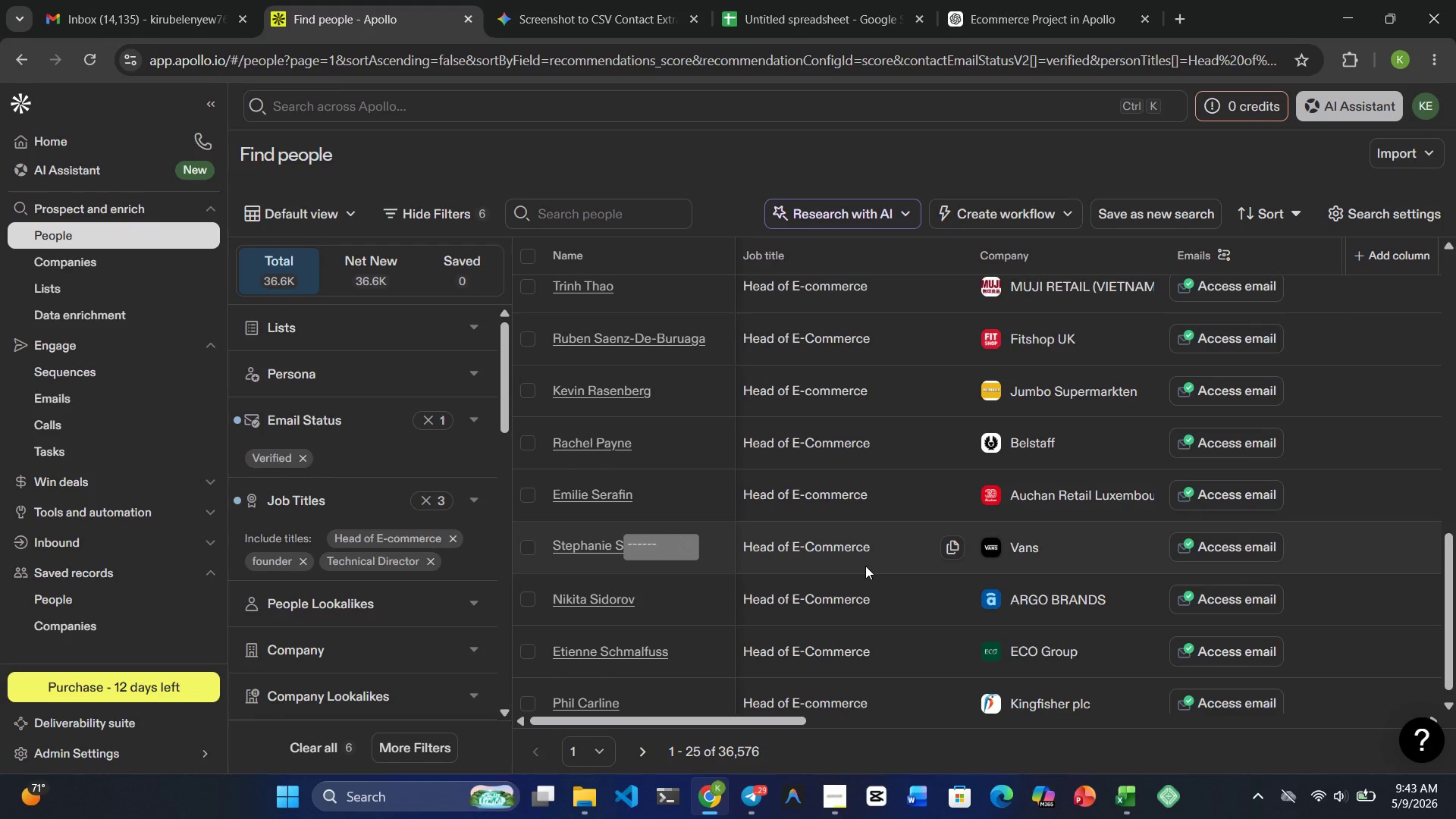 
mouse_move([710, 808])
 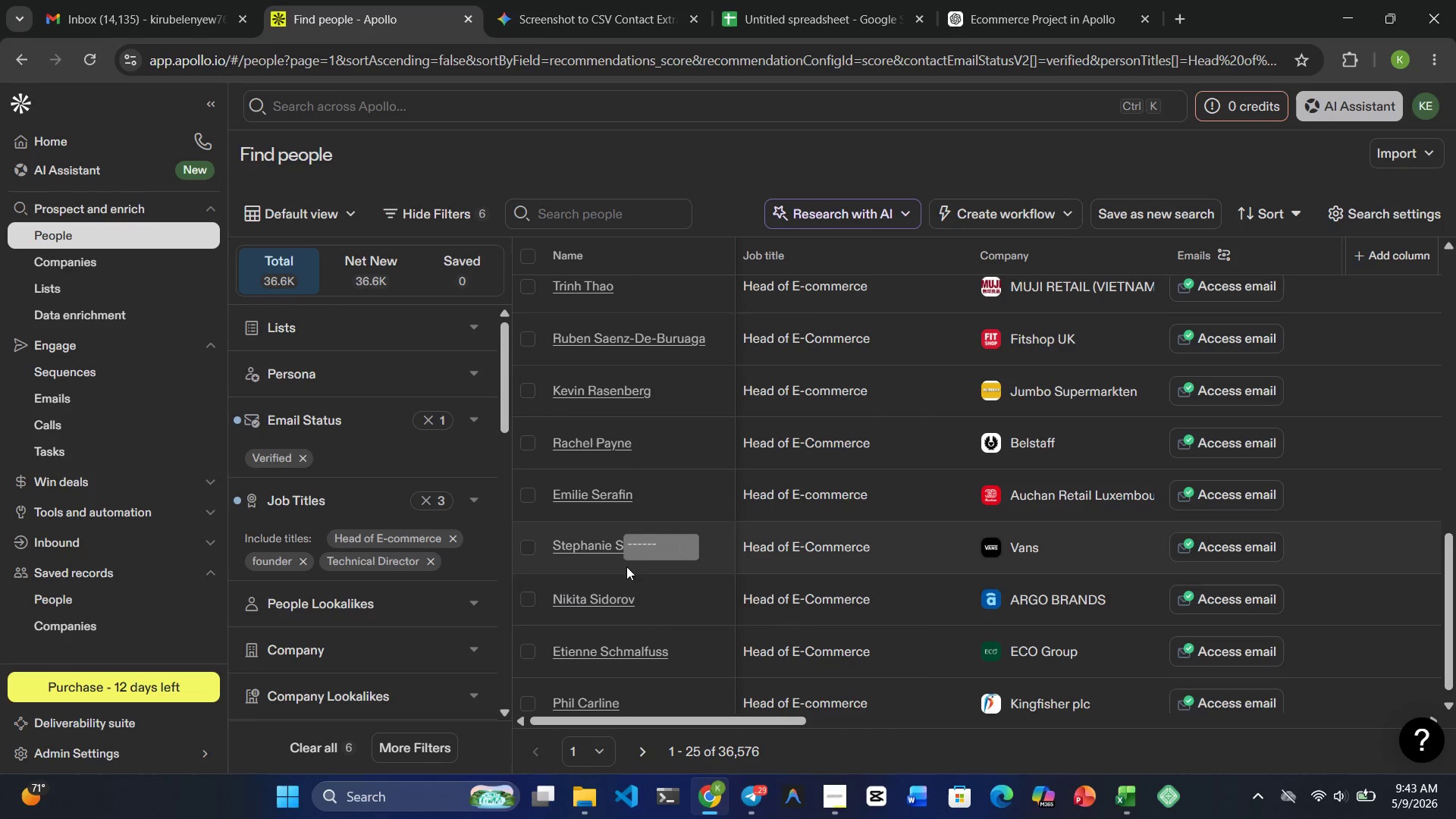 
wait(6.07)
 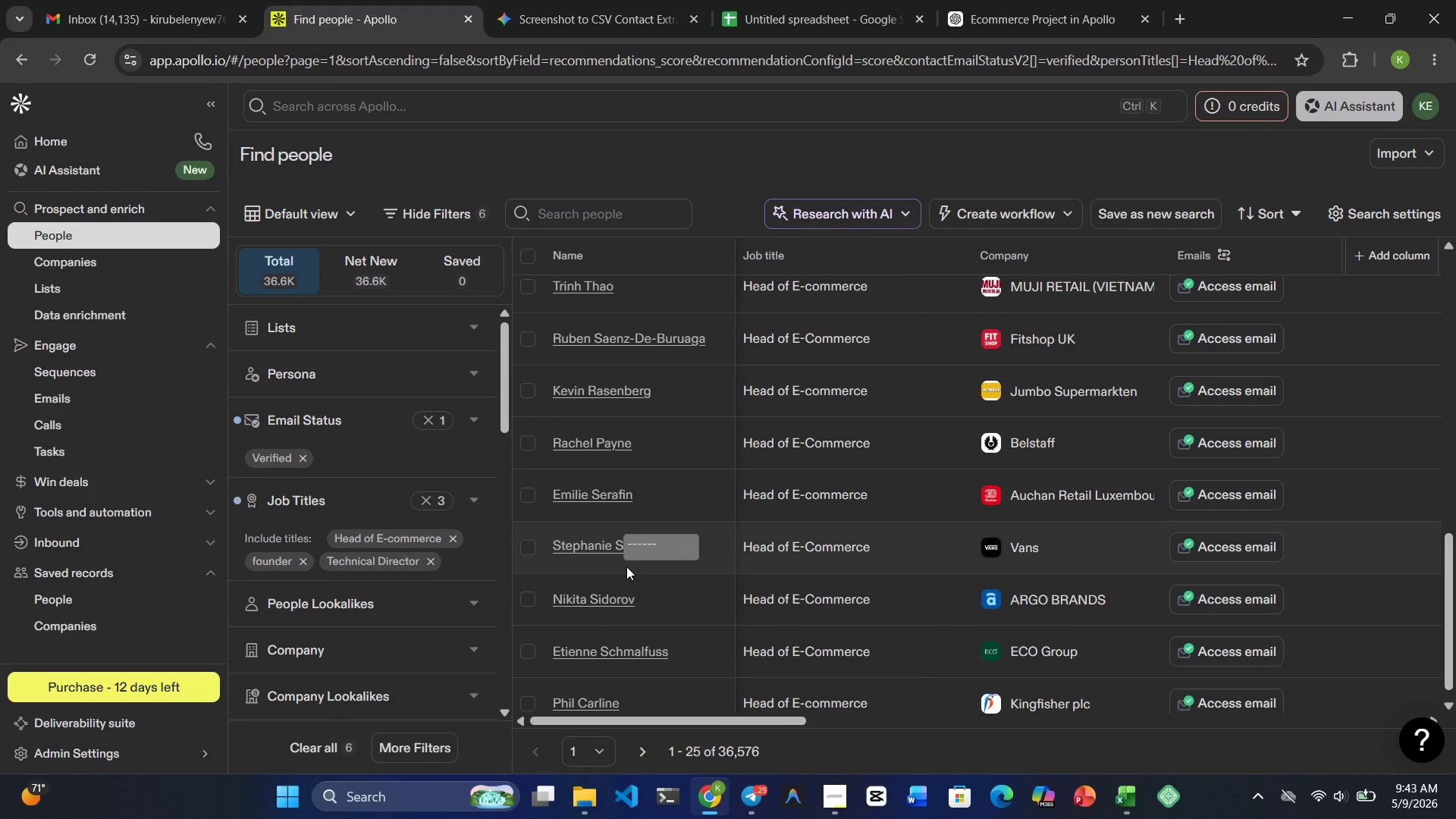 
left_click([1136, 219])
 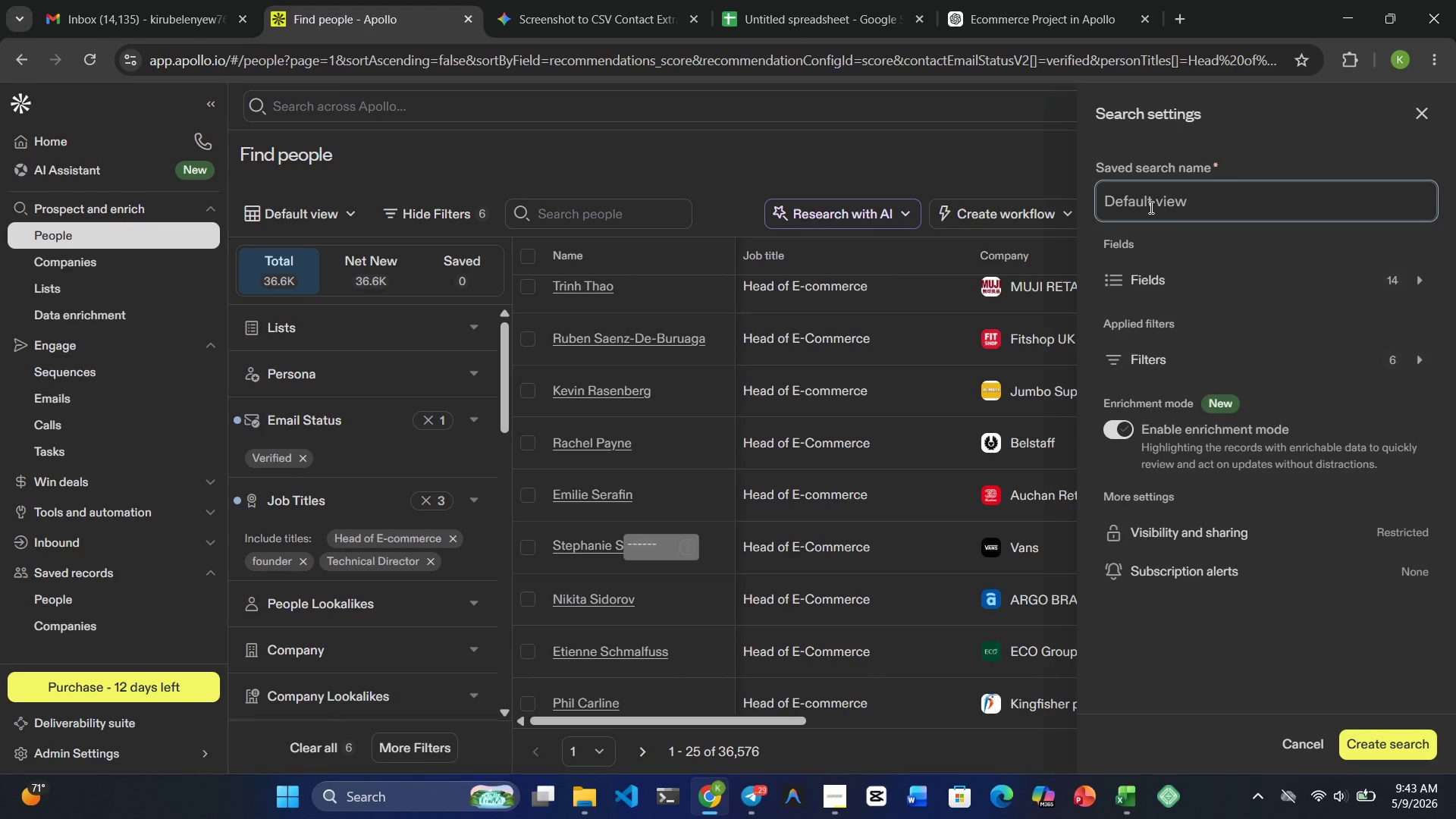 
double_click([1150, 207])
 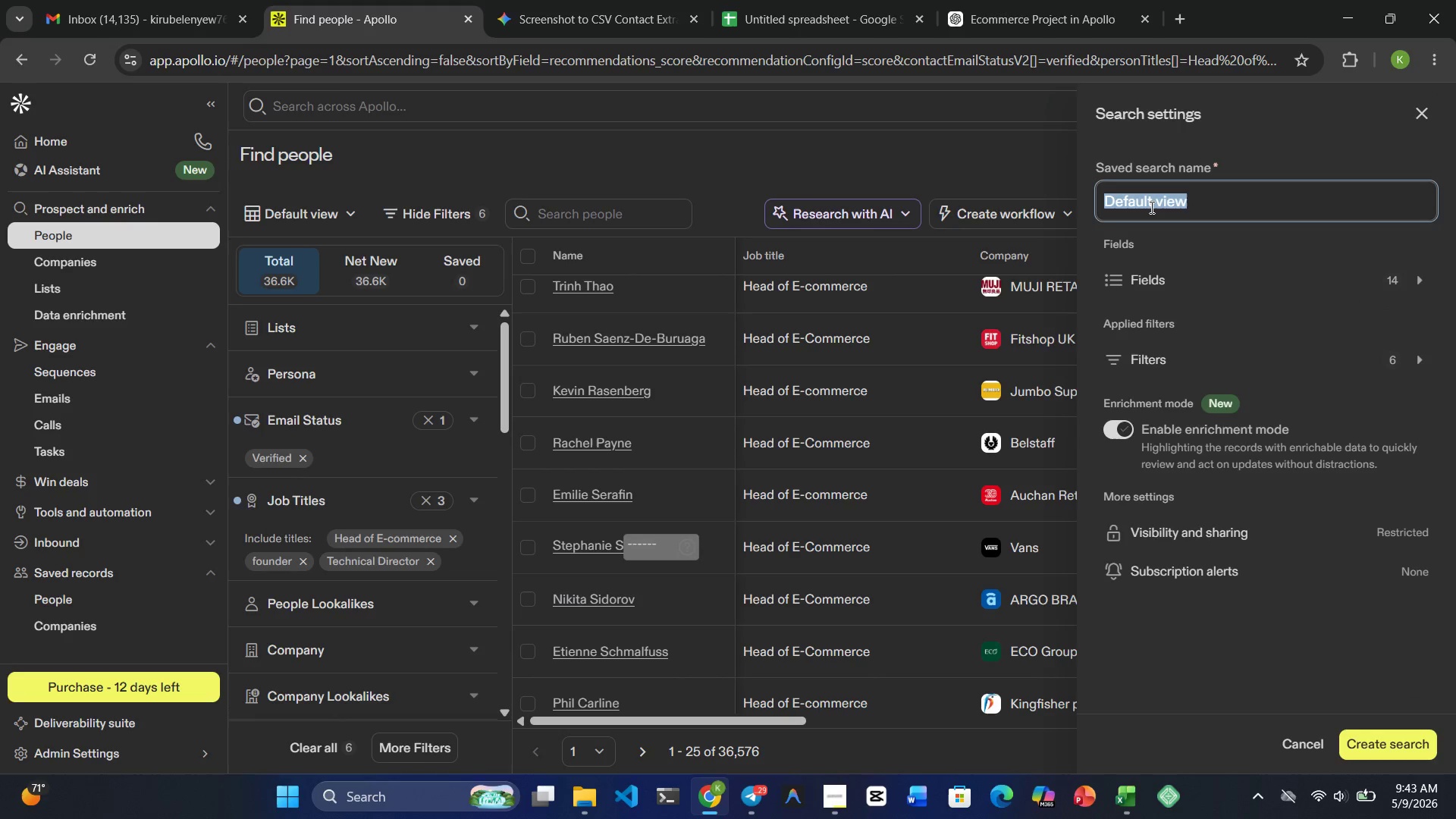 
triple_click([1150, 207])
 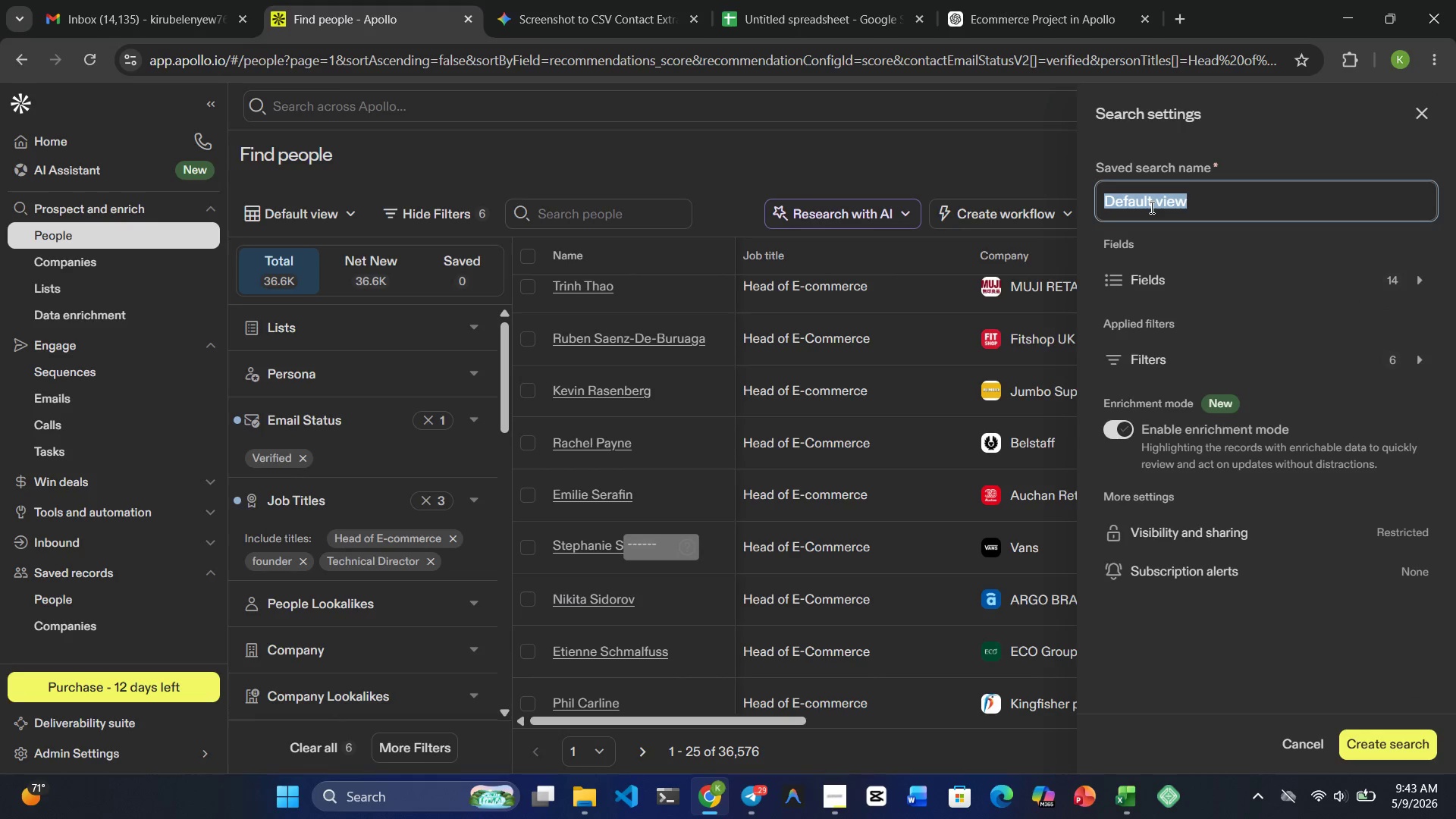 
type(Shopify )
 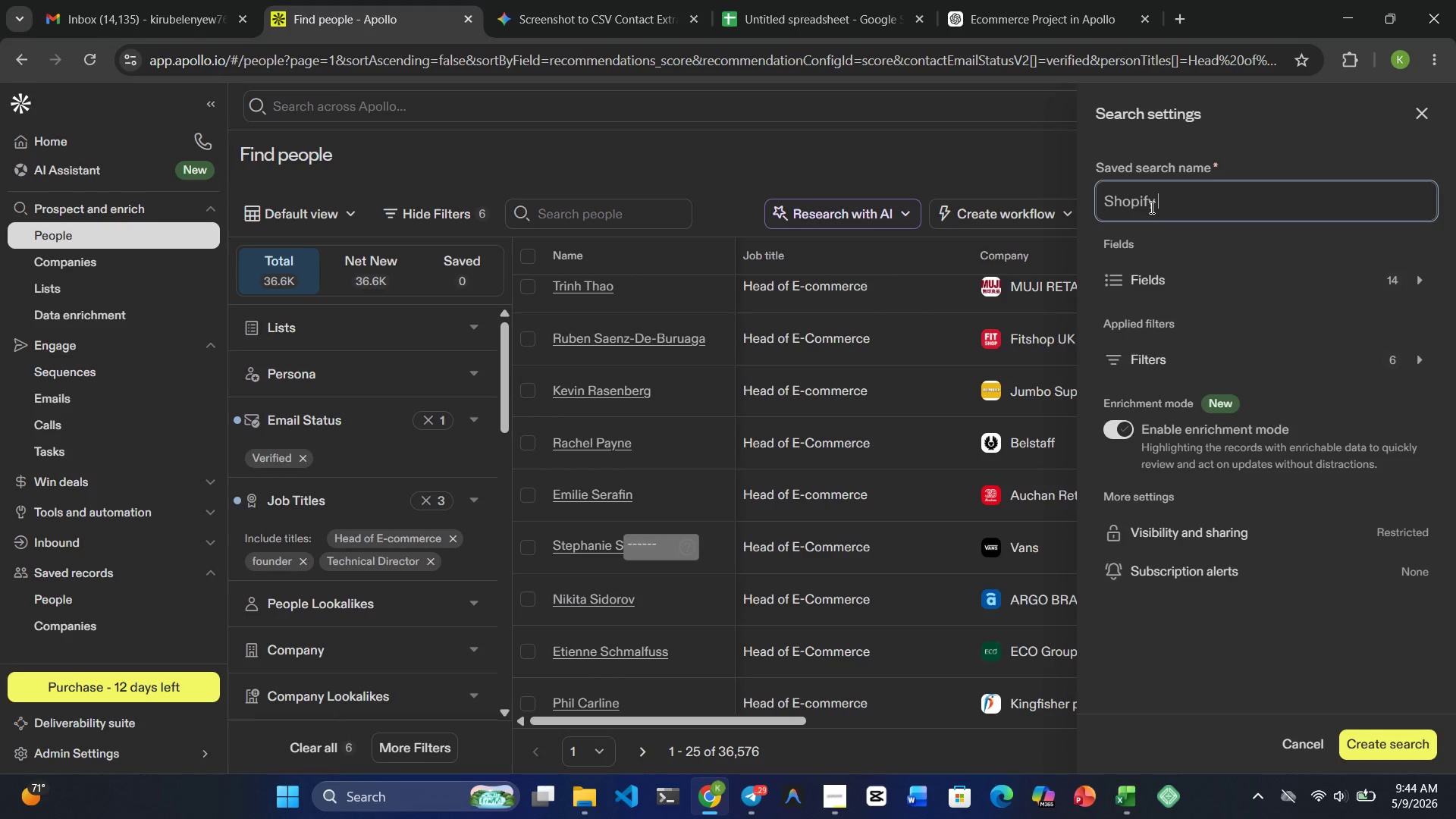 
type(Liquid )
 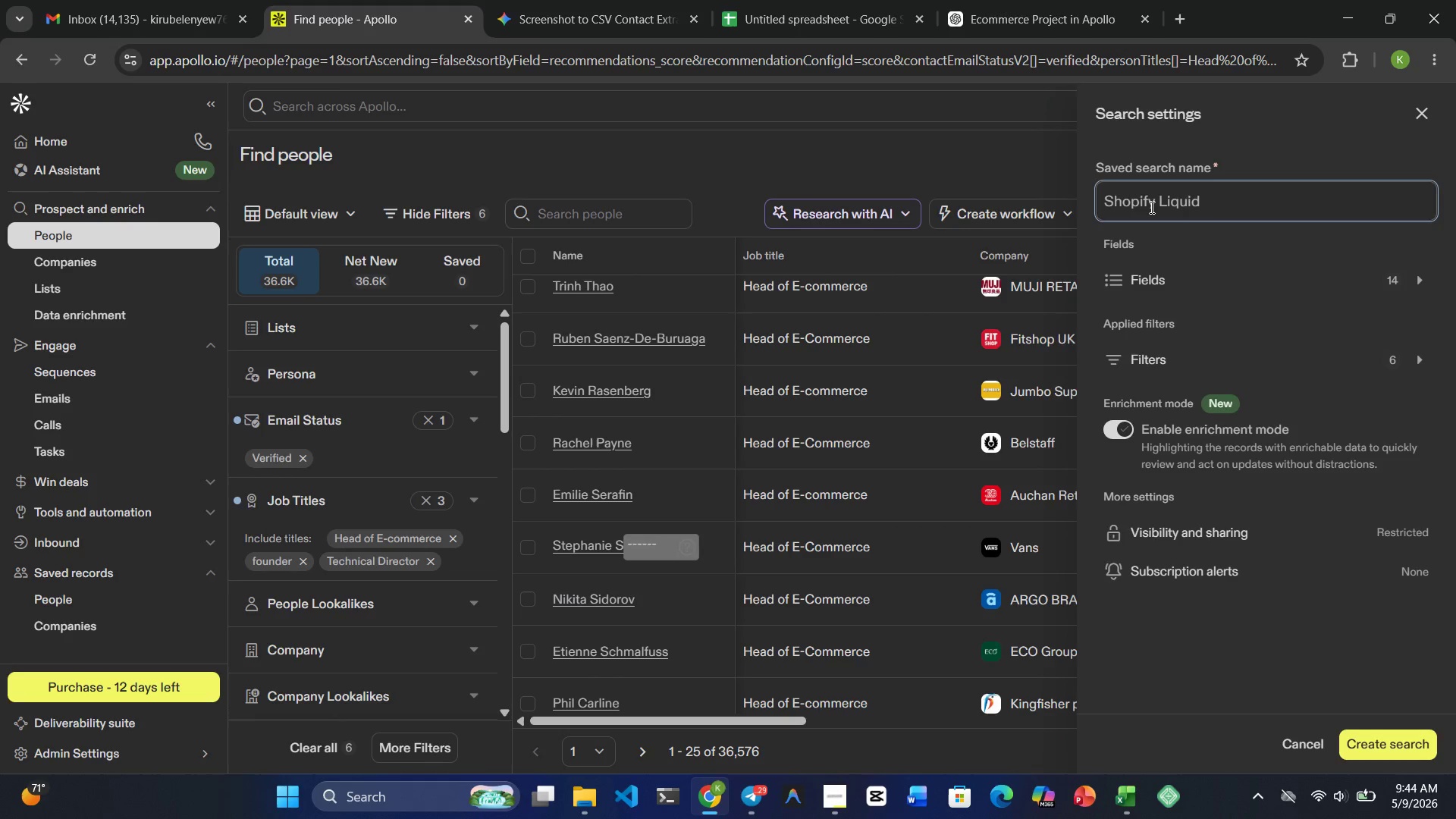 
type(Technicak )
key(Backspace)
key(Backspace)
type(l )
 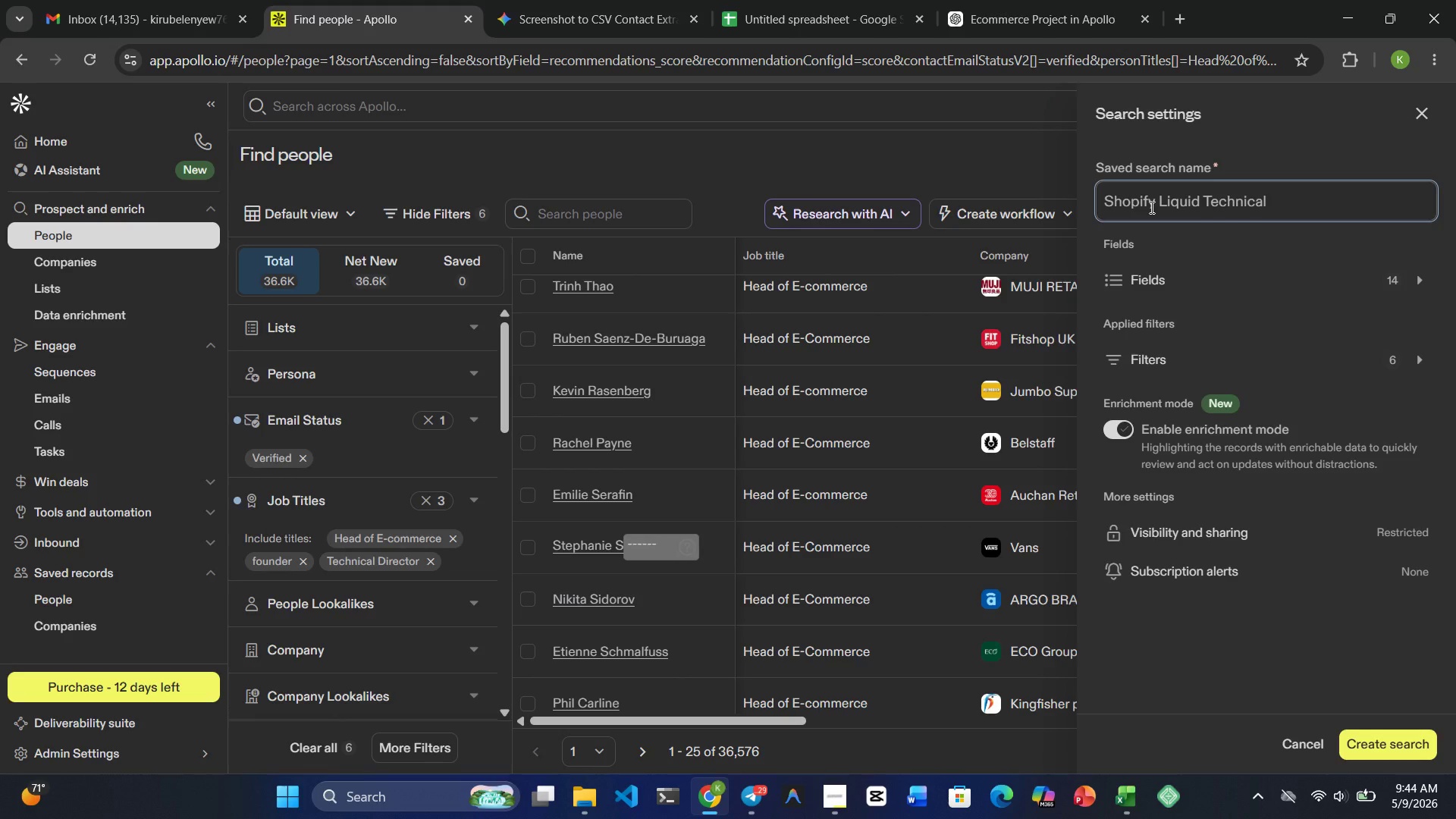 
wait(5.19)
 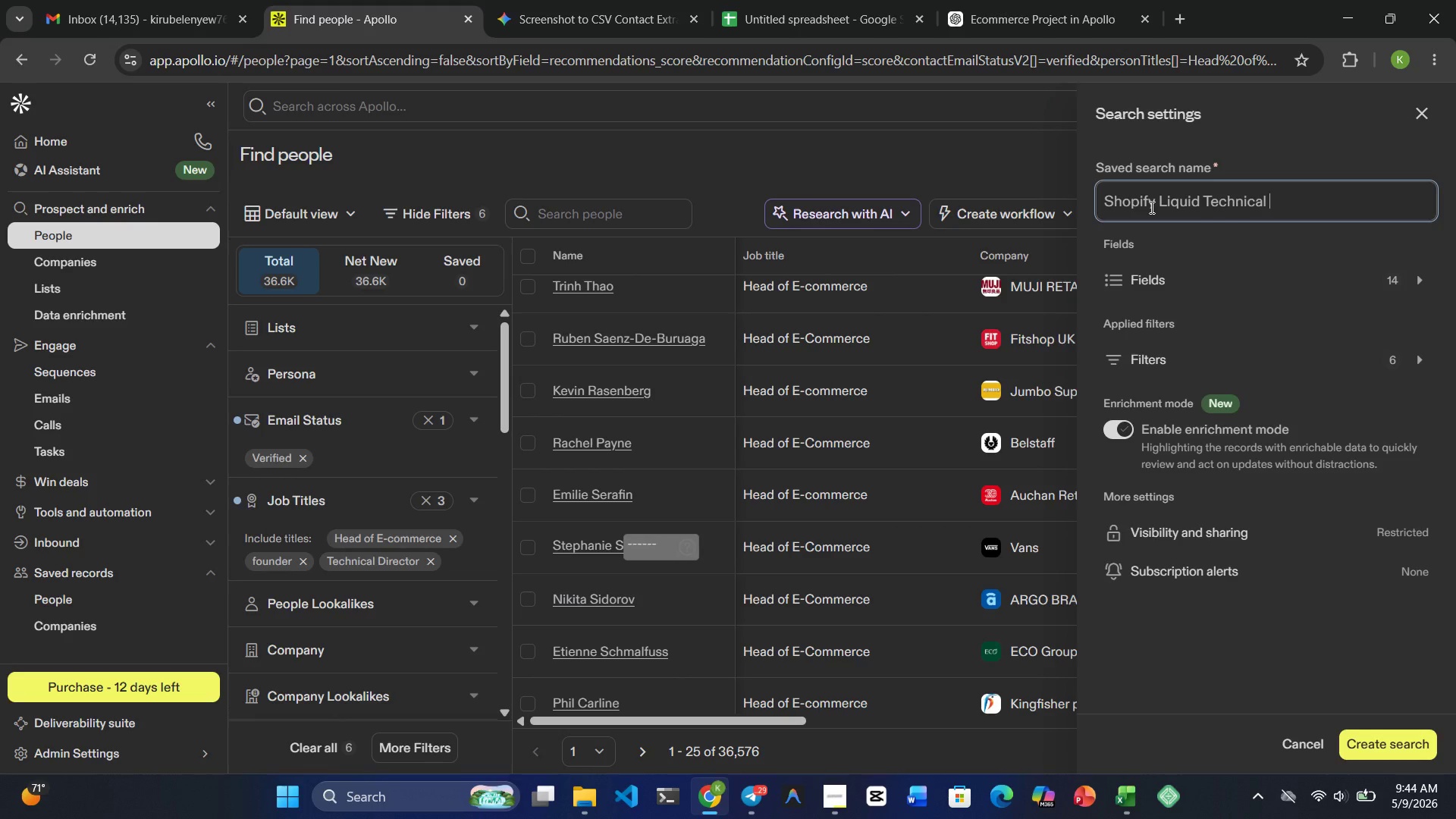 
type(Content Distribution)
 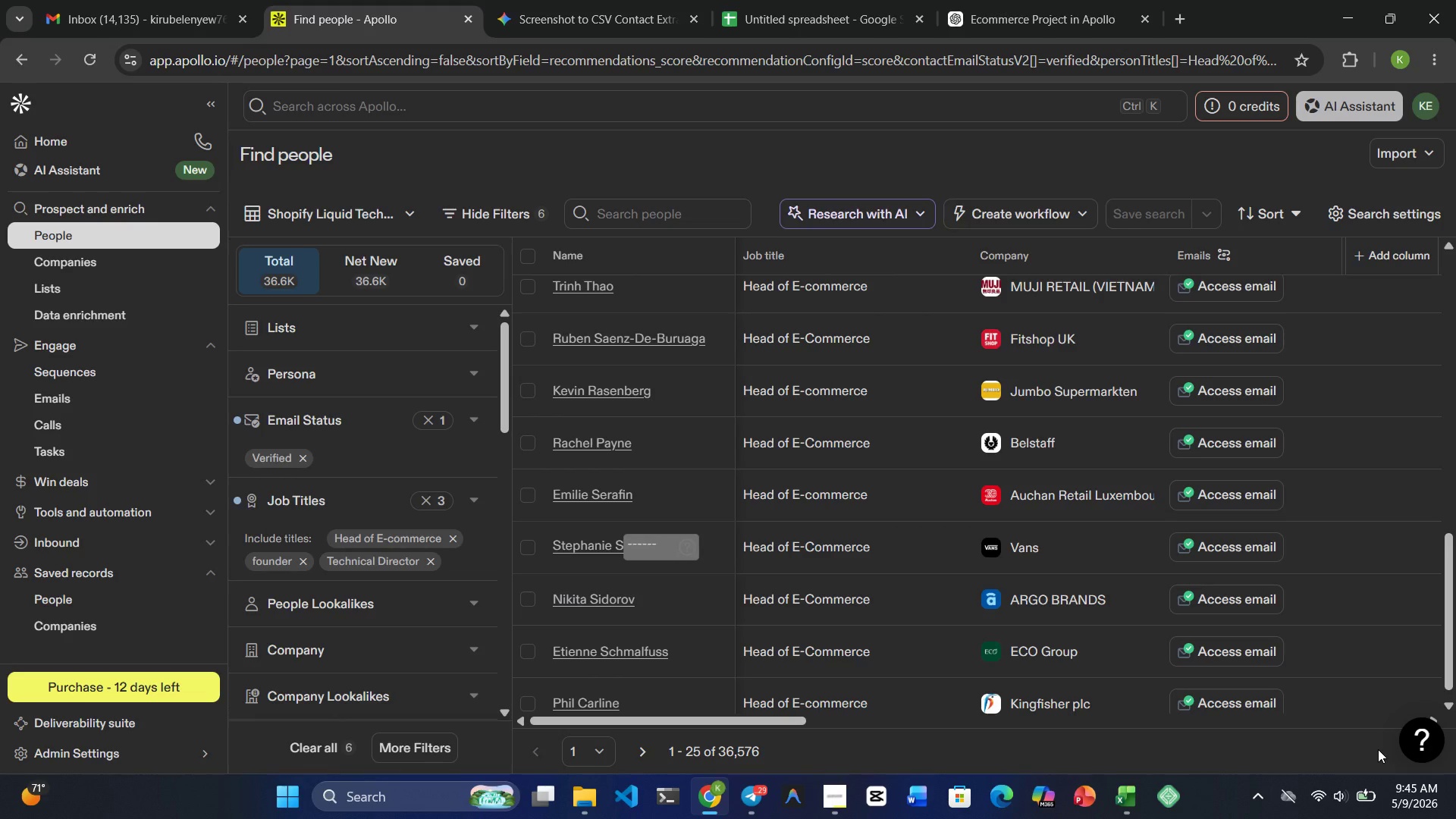 
wait(40.95)
 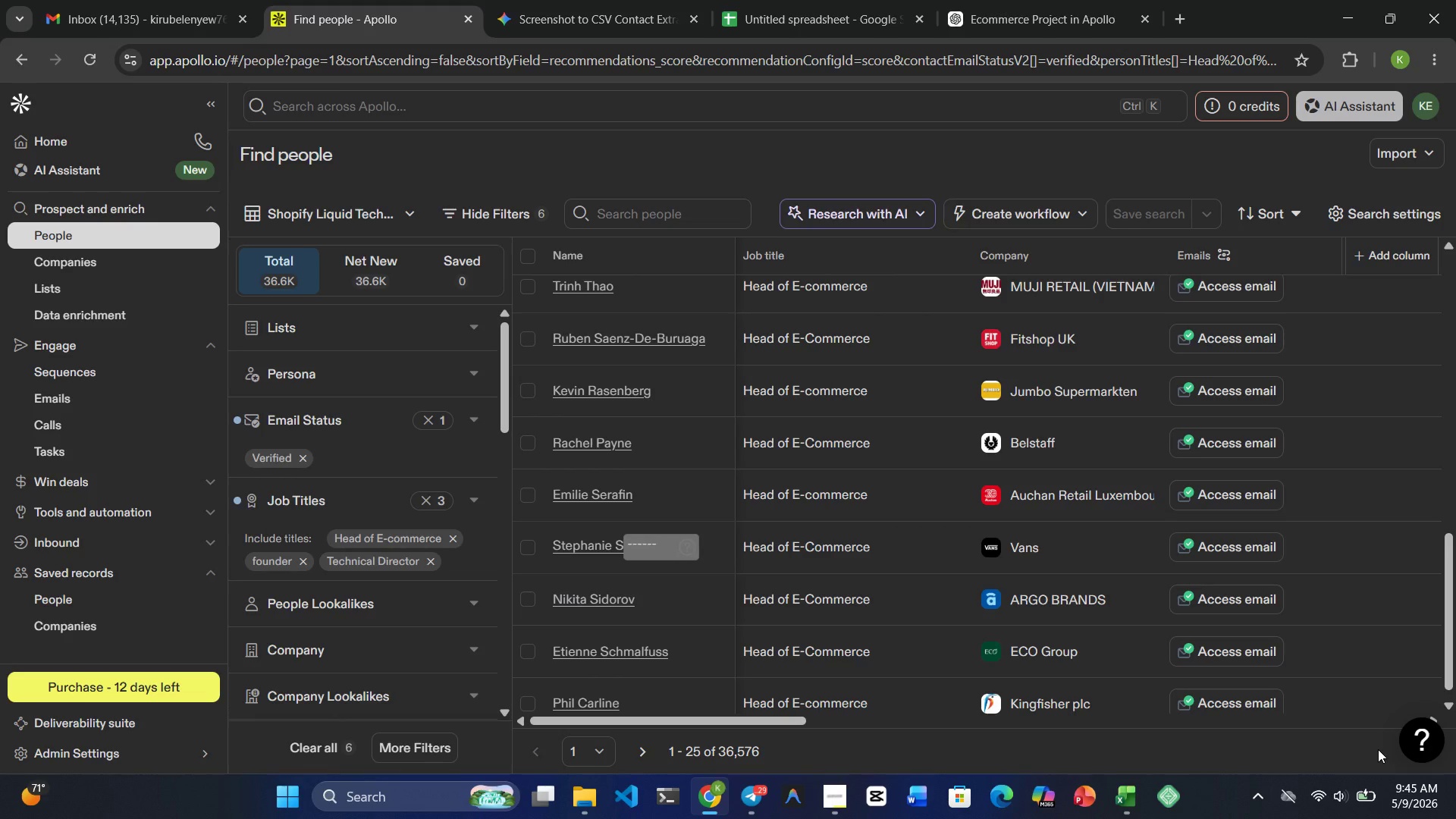 
scroll: coordinate [287, 437], scroll_direction: up, amount: 2.0
 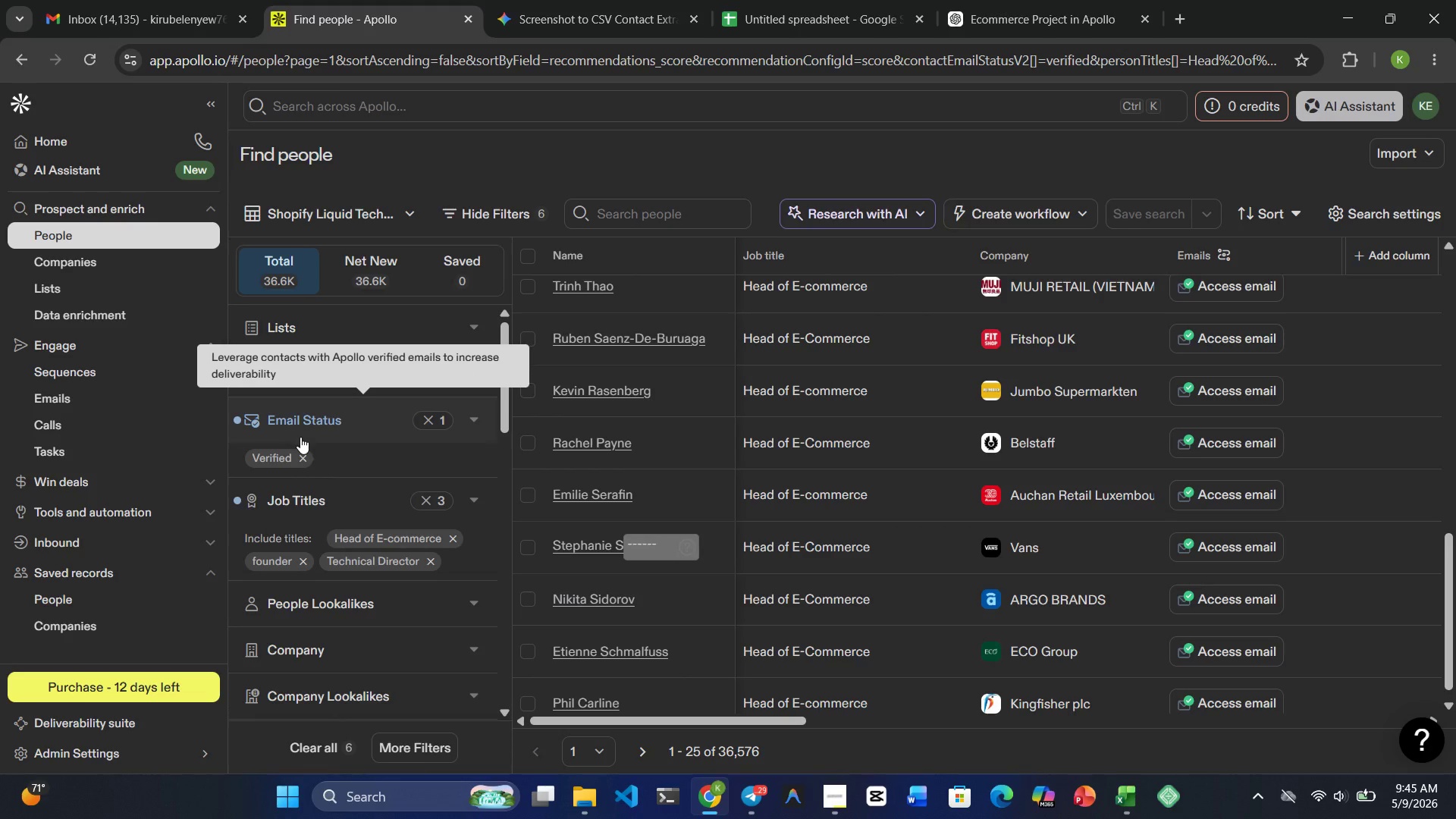 
scroll: coordinate [307, 439], scroll_direction: down, amount: 7.0
 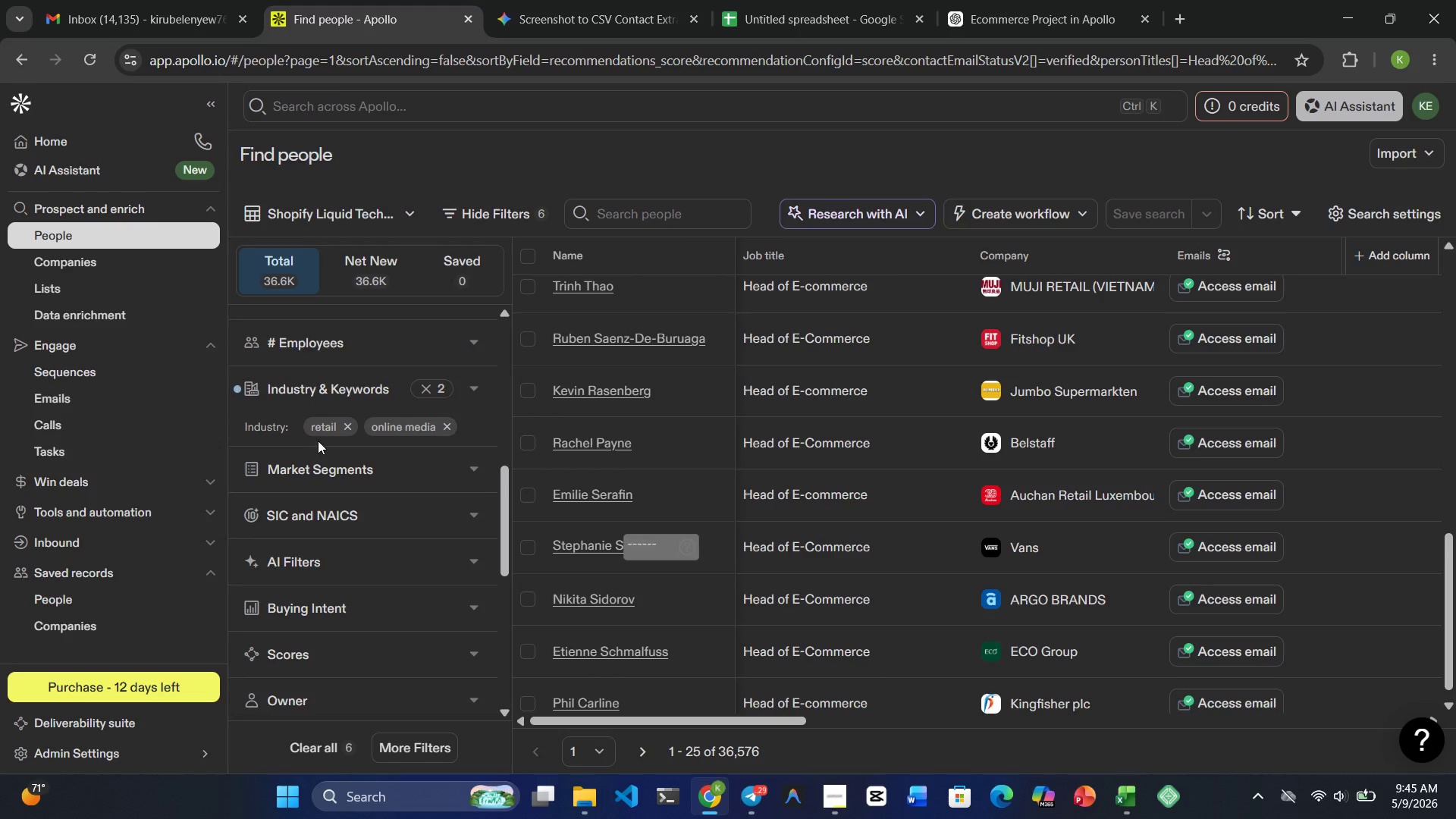 
scroll: coordinate [318, 441], scroll_direction: up, amount: 4.0
 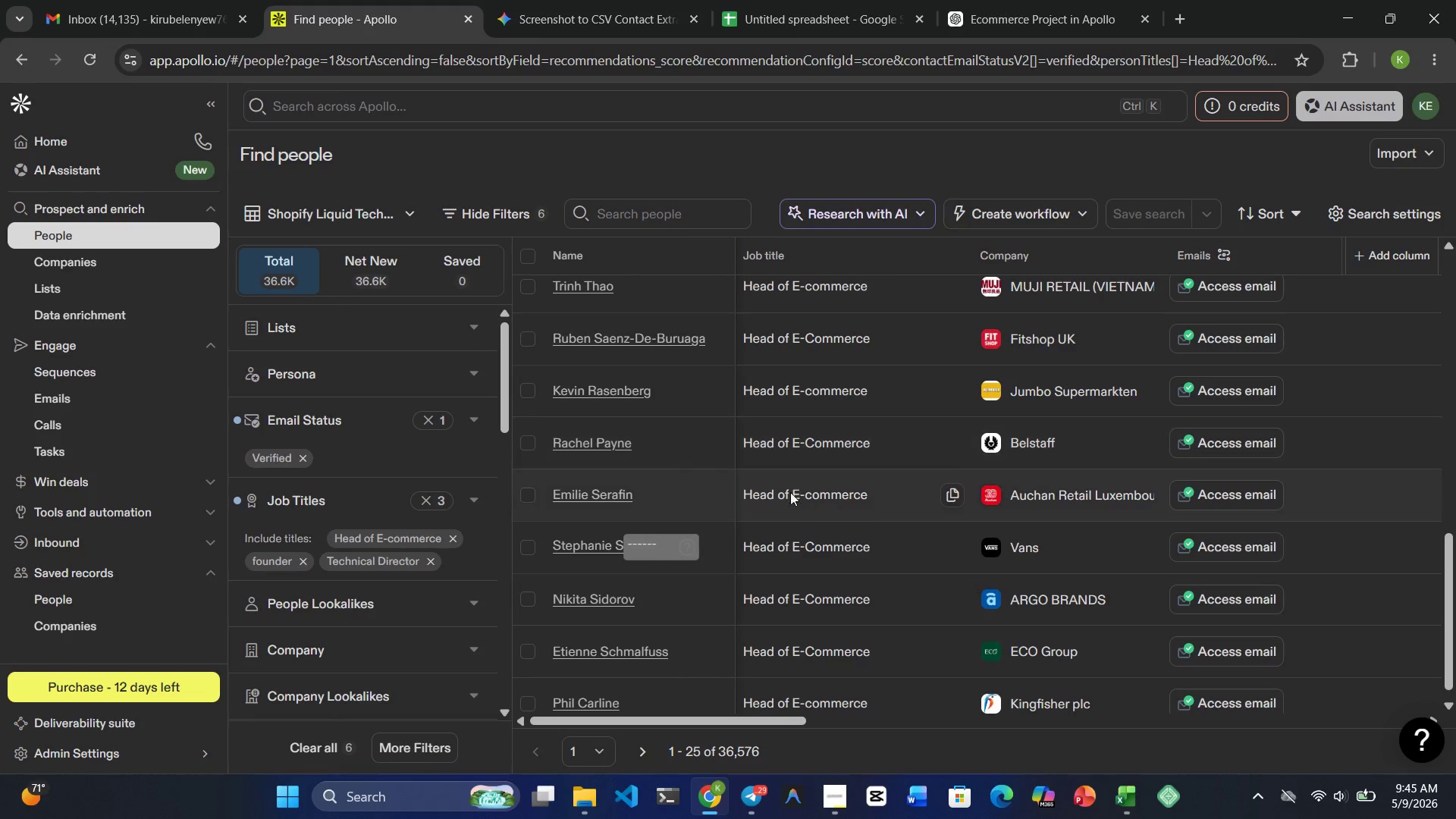 
wait(5.73)
 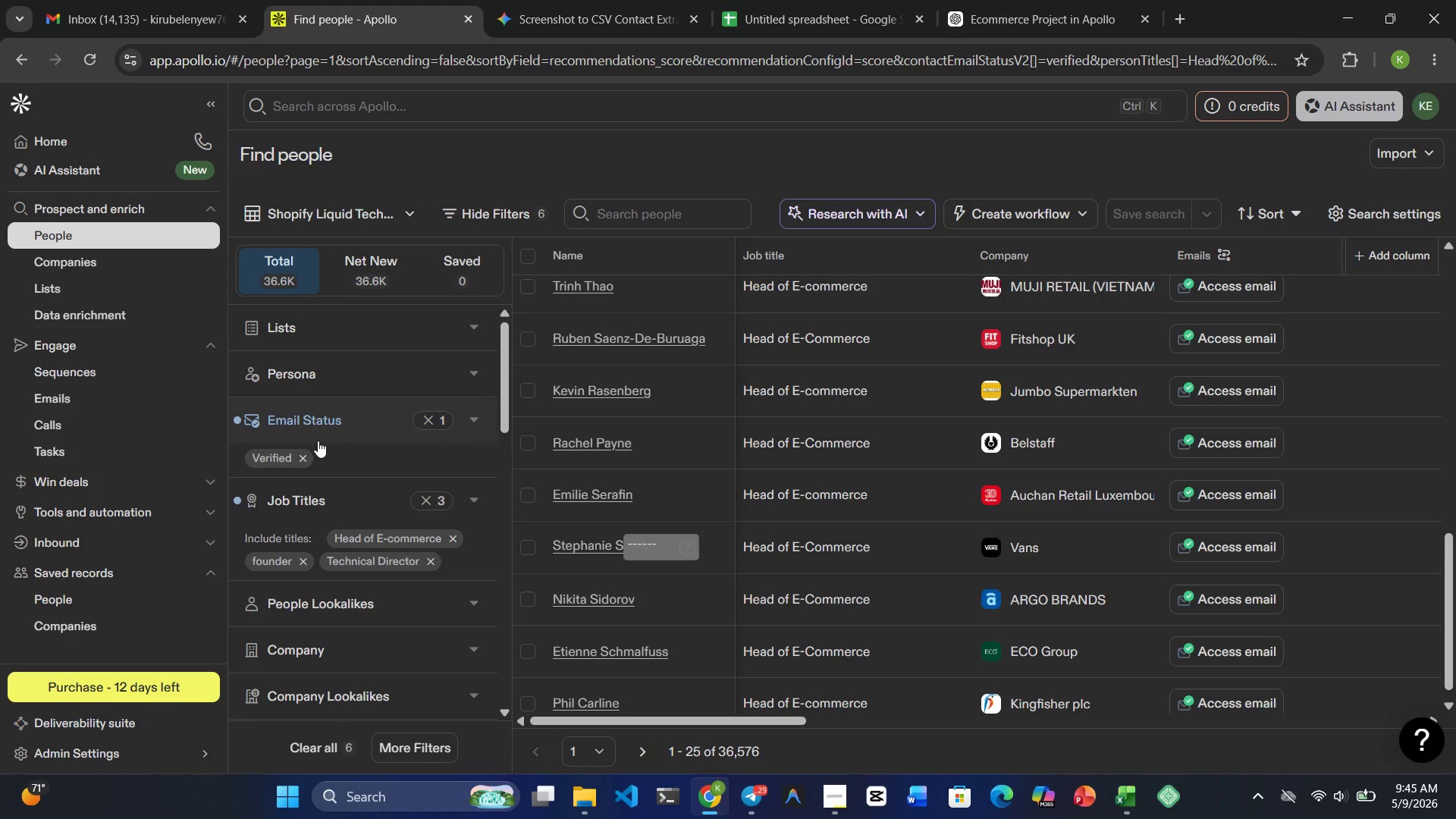 
scroll: coordinate [1003, 630], scroll_direction: down, amount: 8.0
 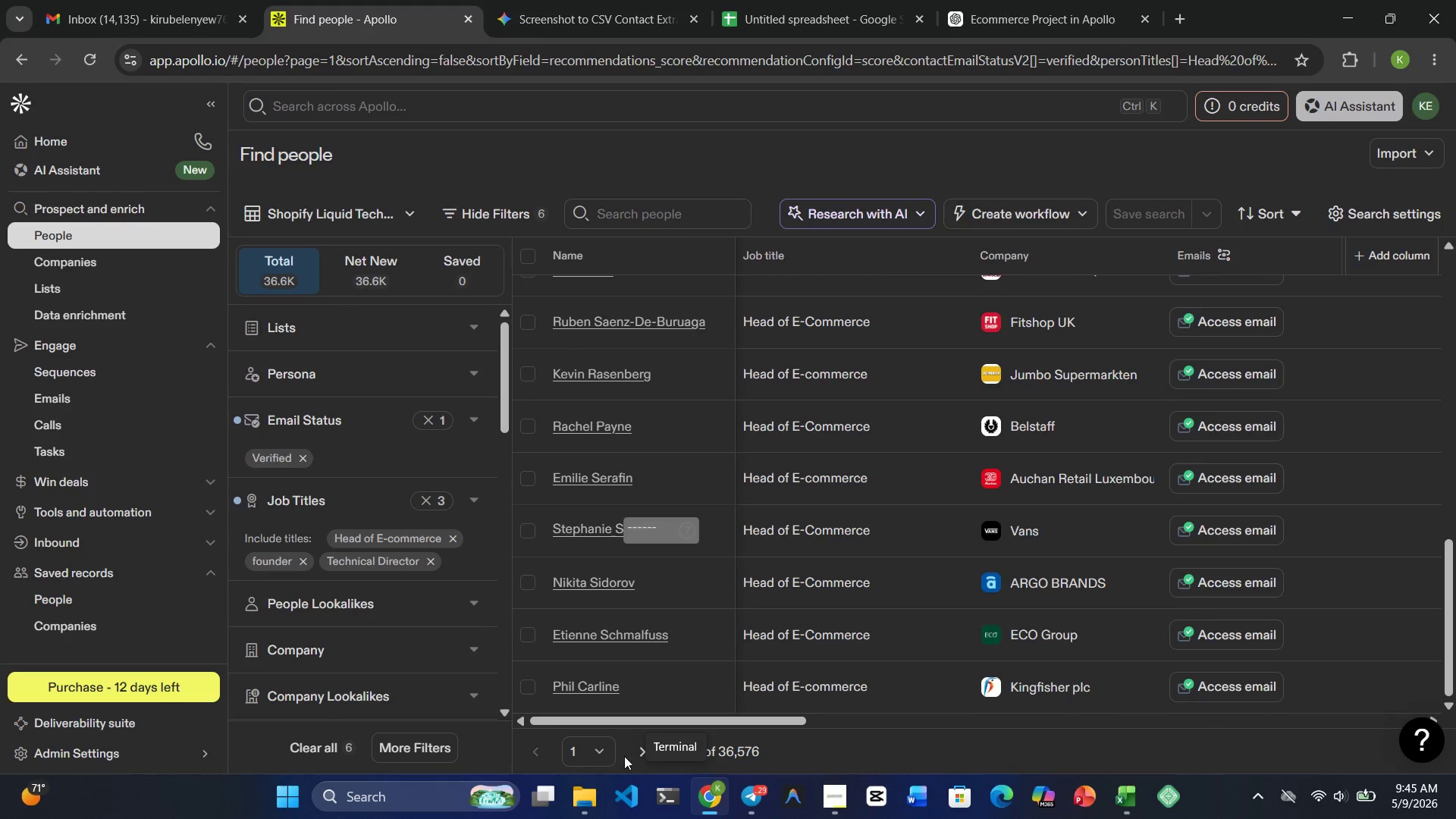 
left_click([632, 753])
 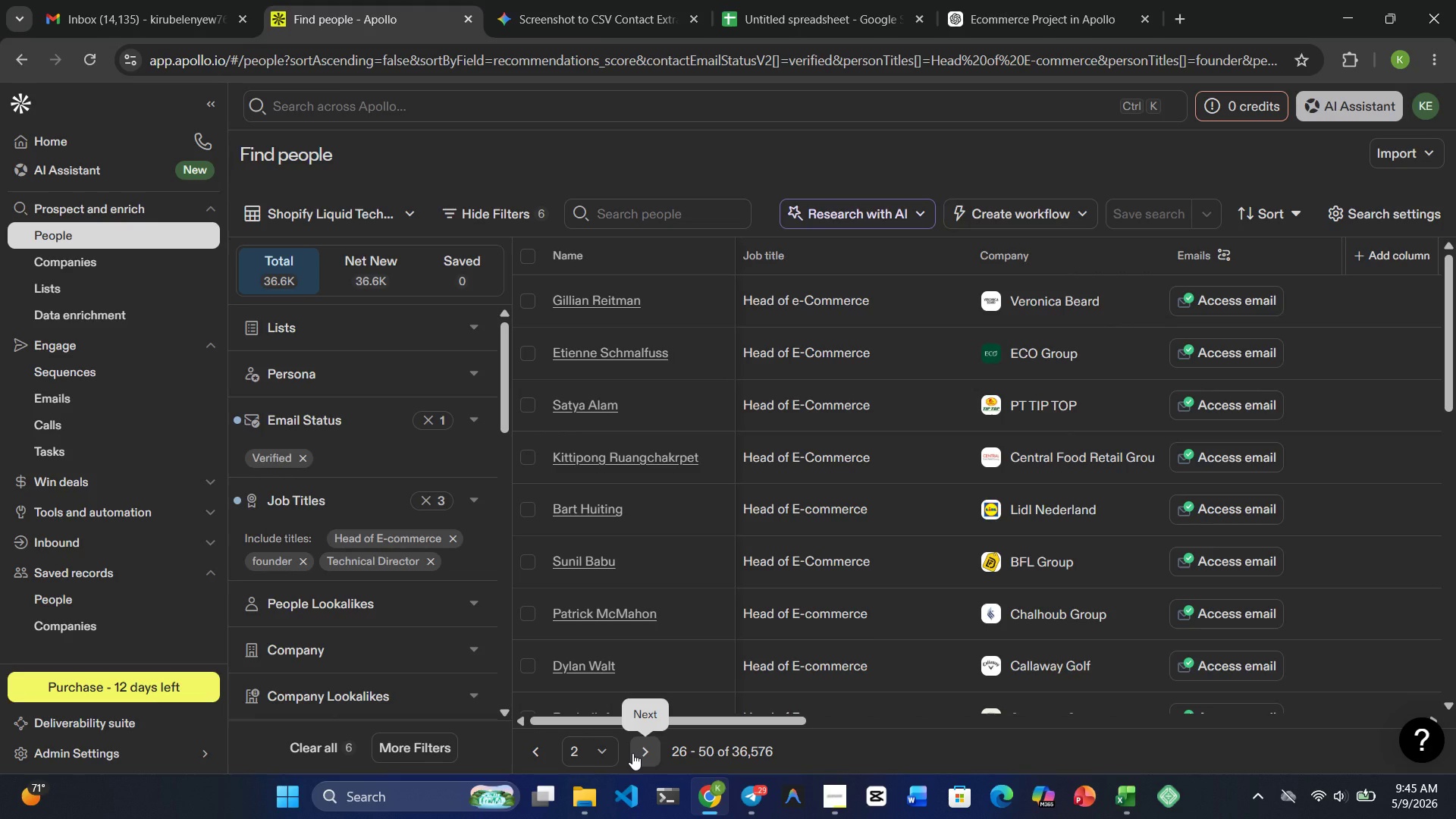 
wait(19.66)
 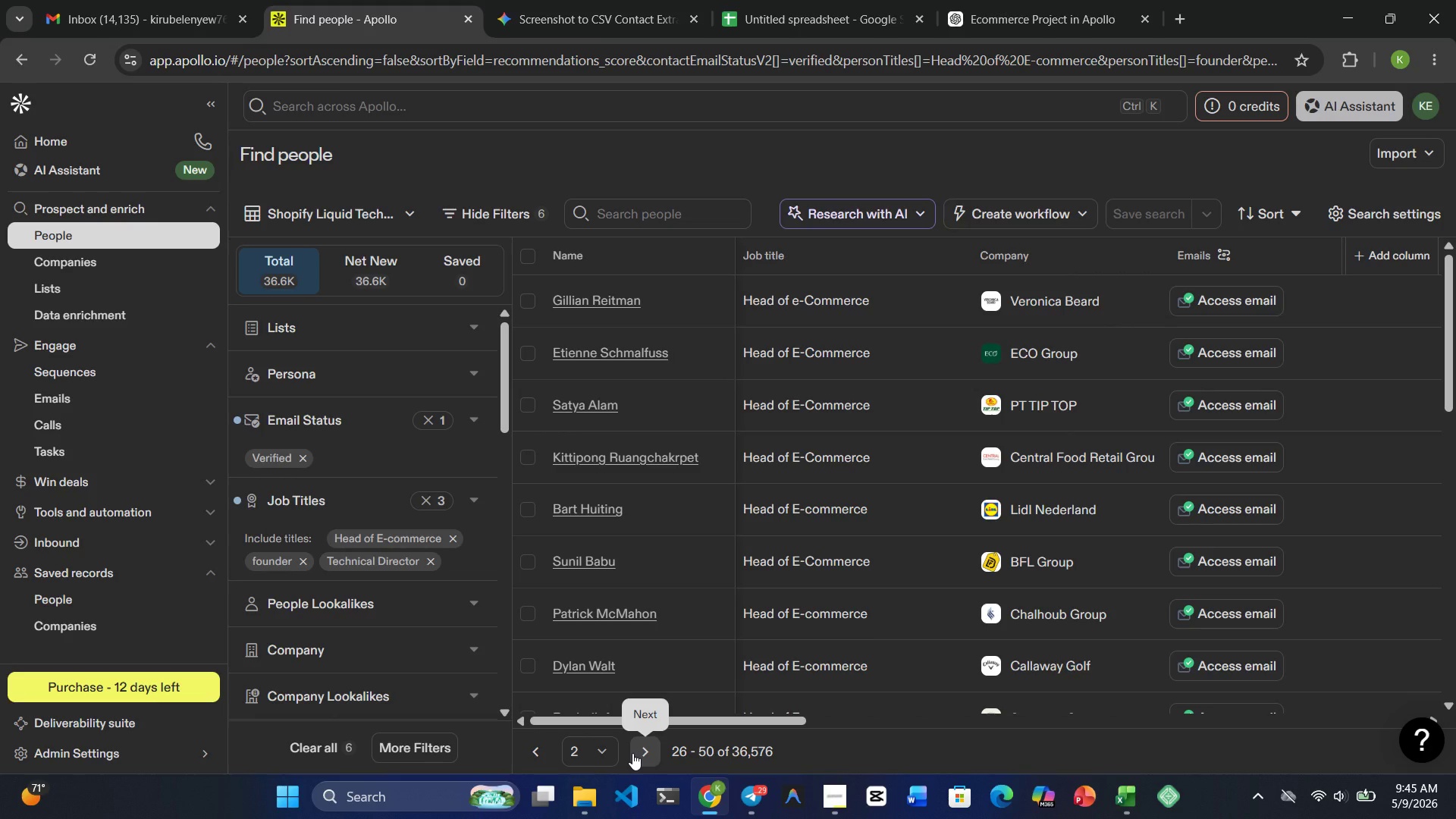 
left_click([639, 745])
 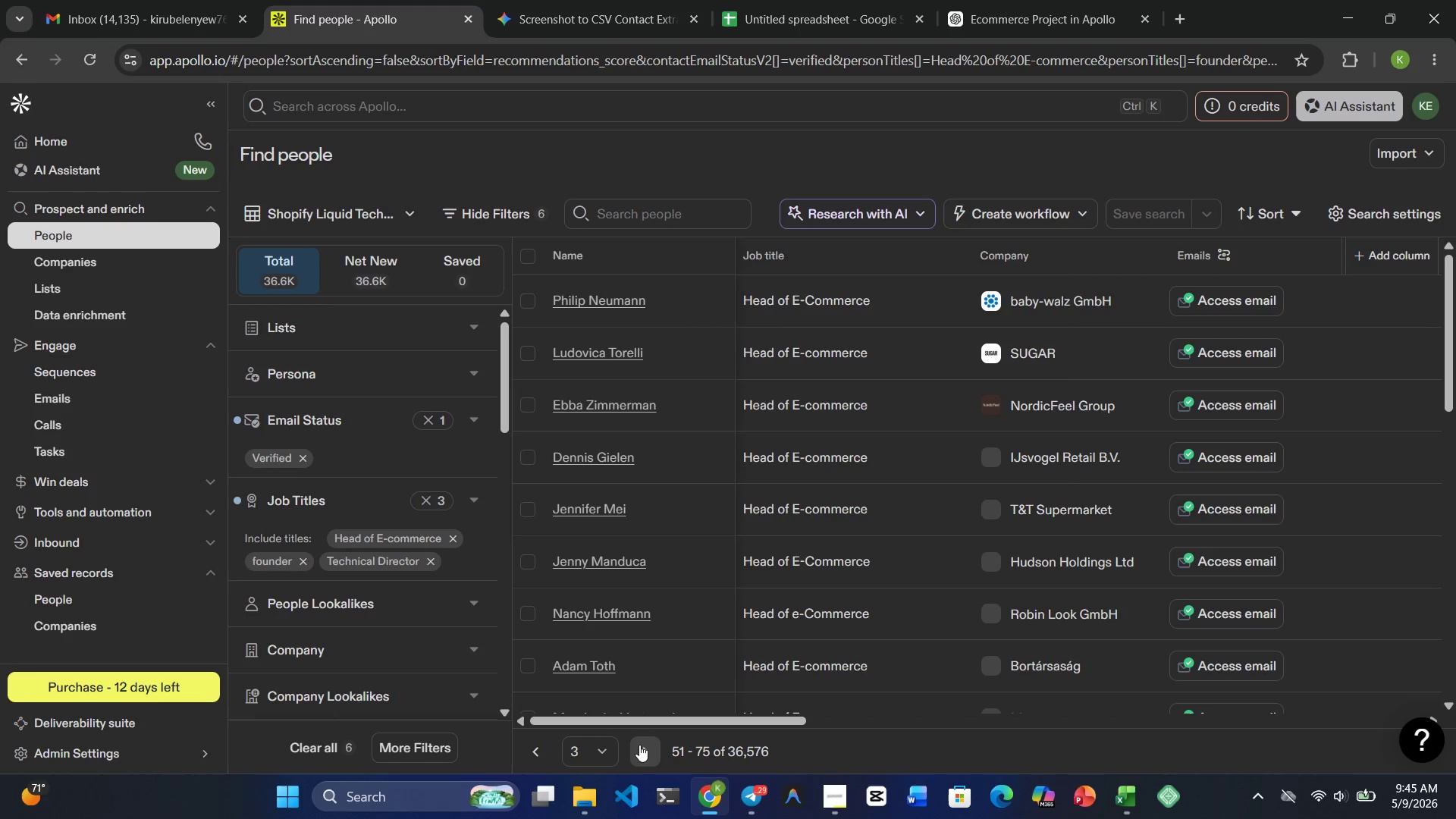 
wait(8.92)
 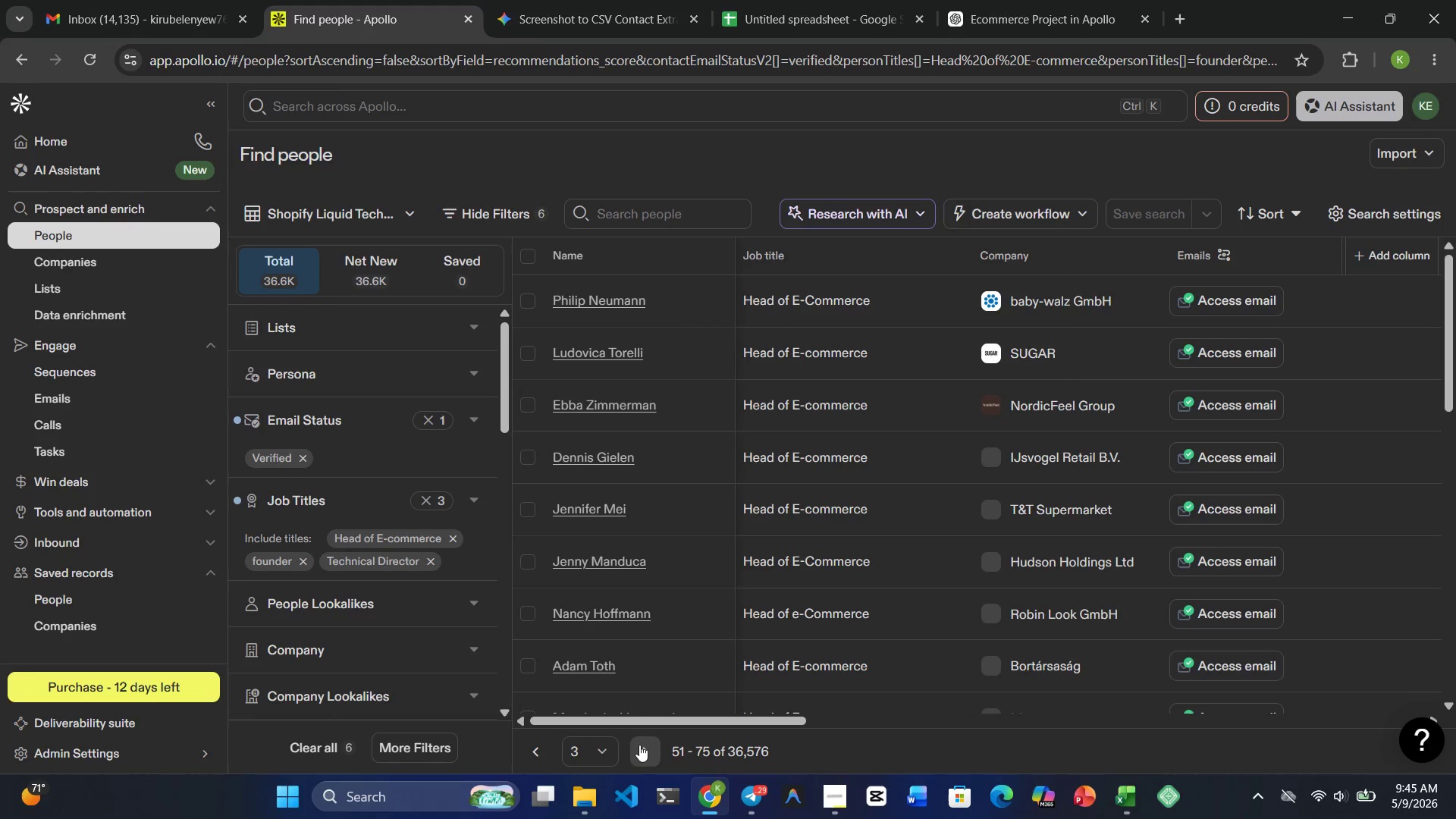 
left_click([639, 745])
 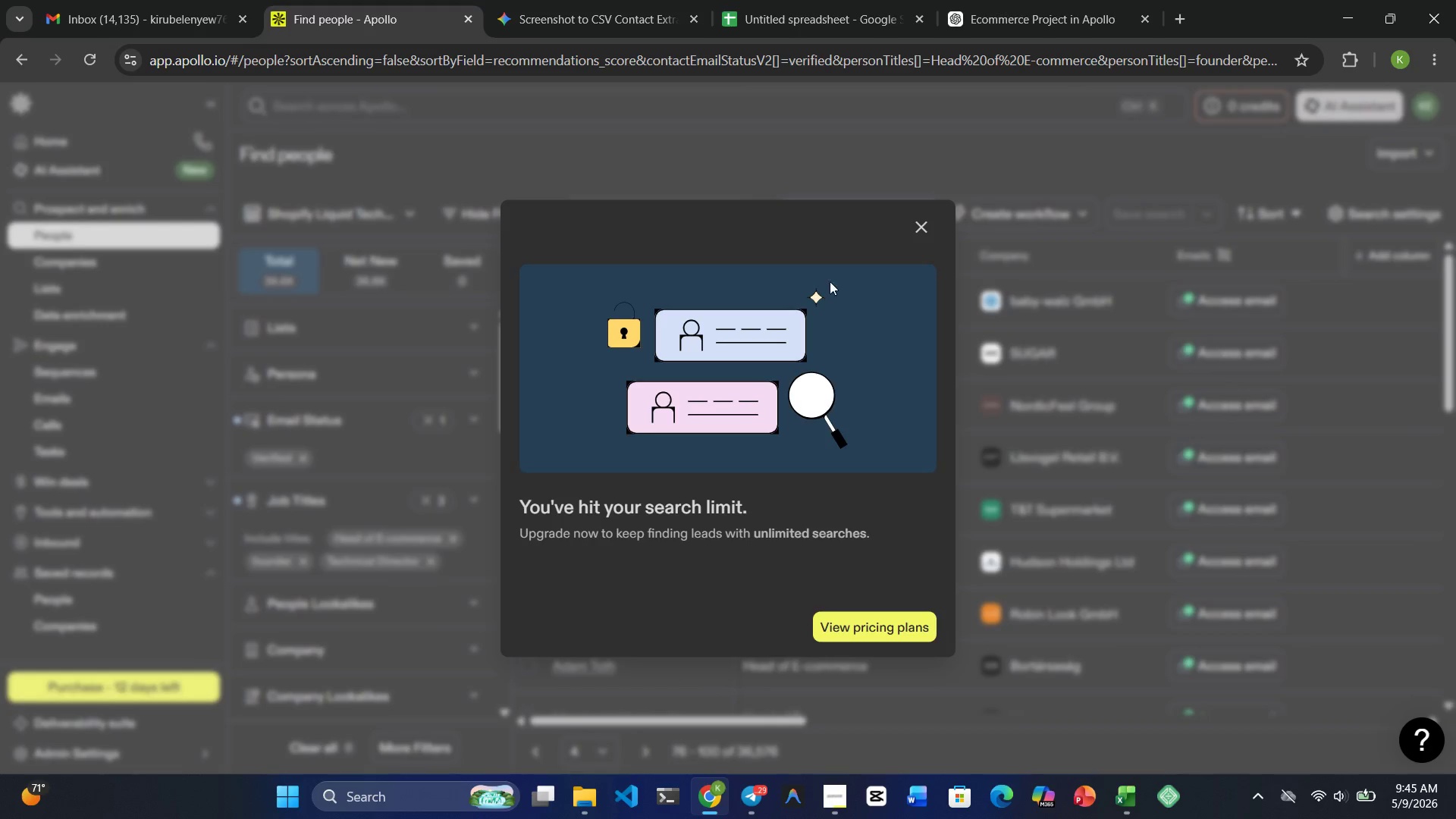 
left_click([924, 235])
 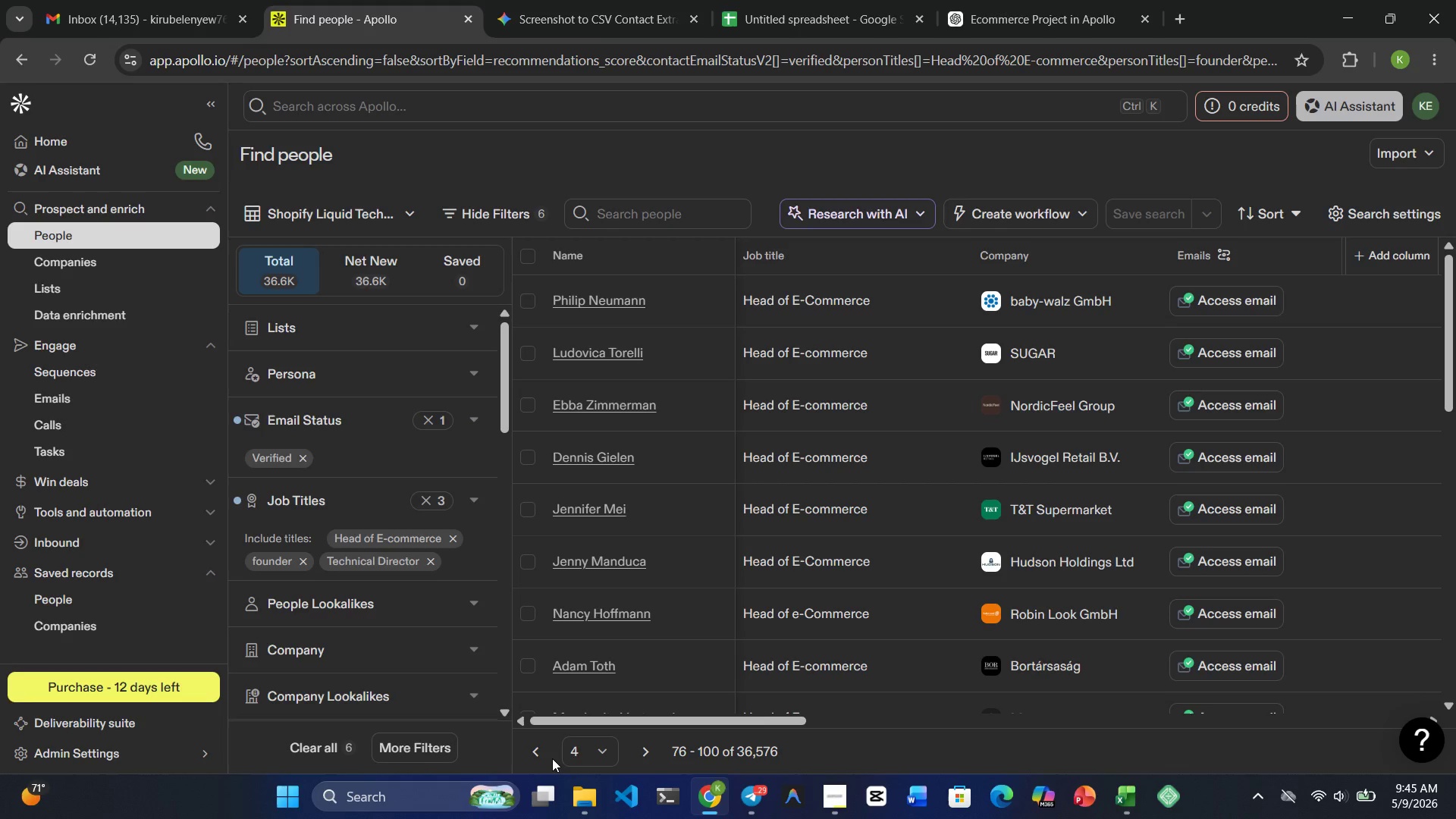 
double_click([533, 747])
 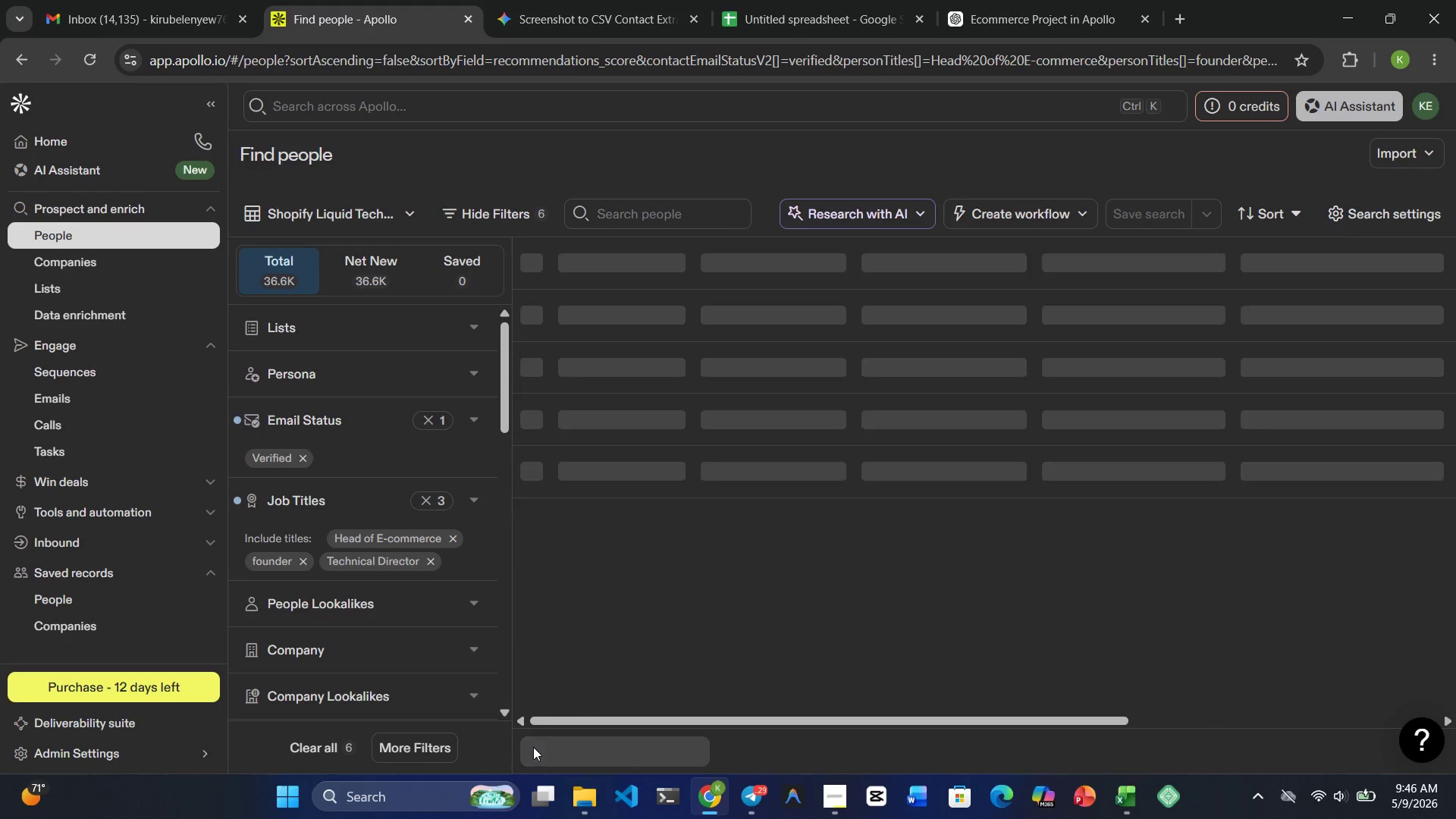 
triple_click([533, 747])
 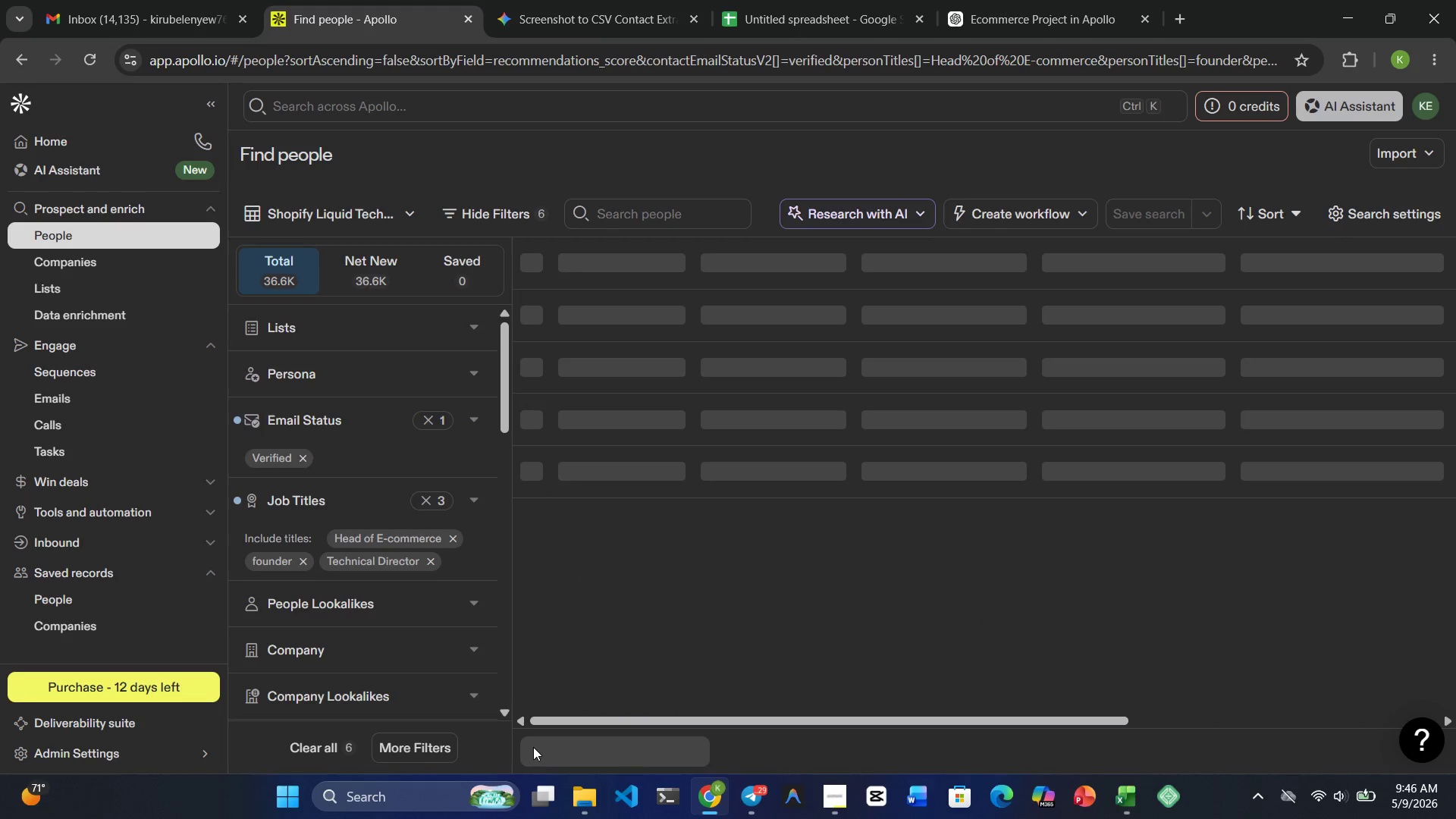 
triple_click([533, 747])
 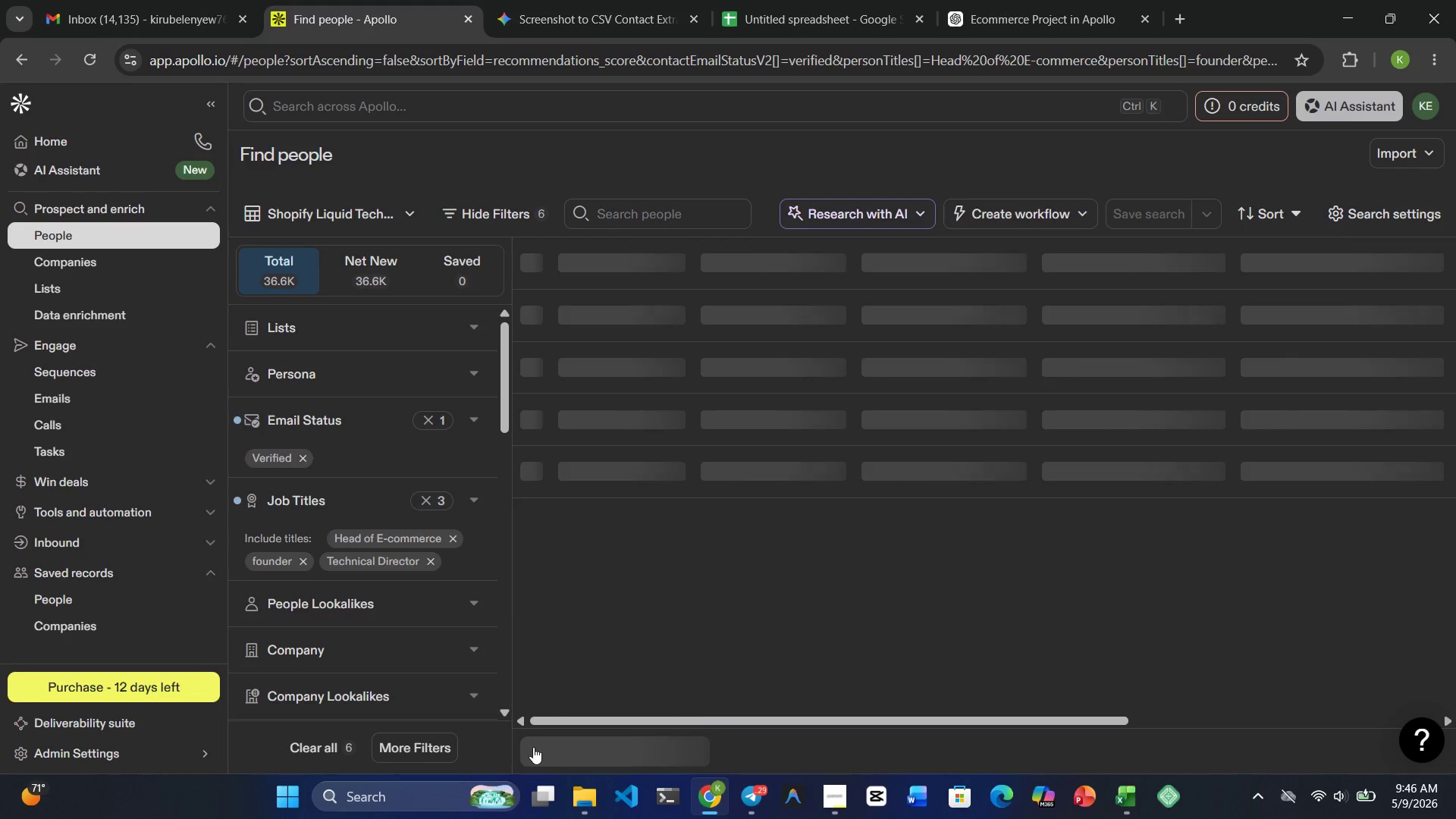 
left_click([533, 747])
 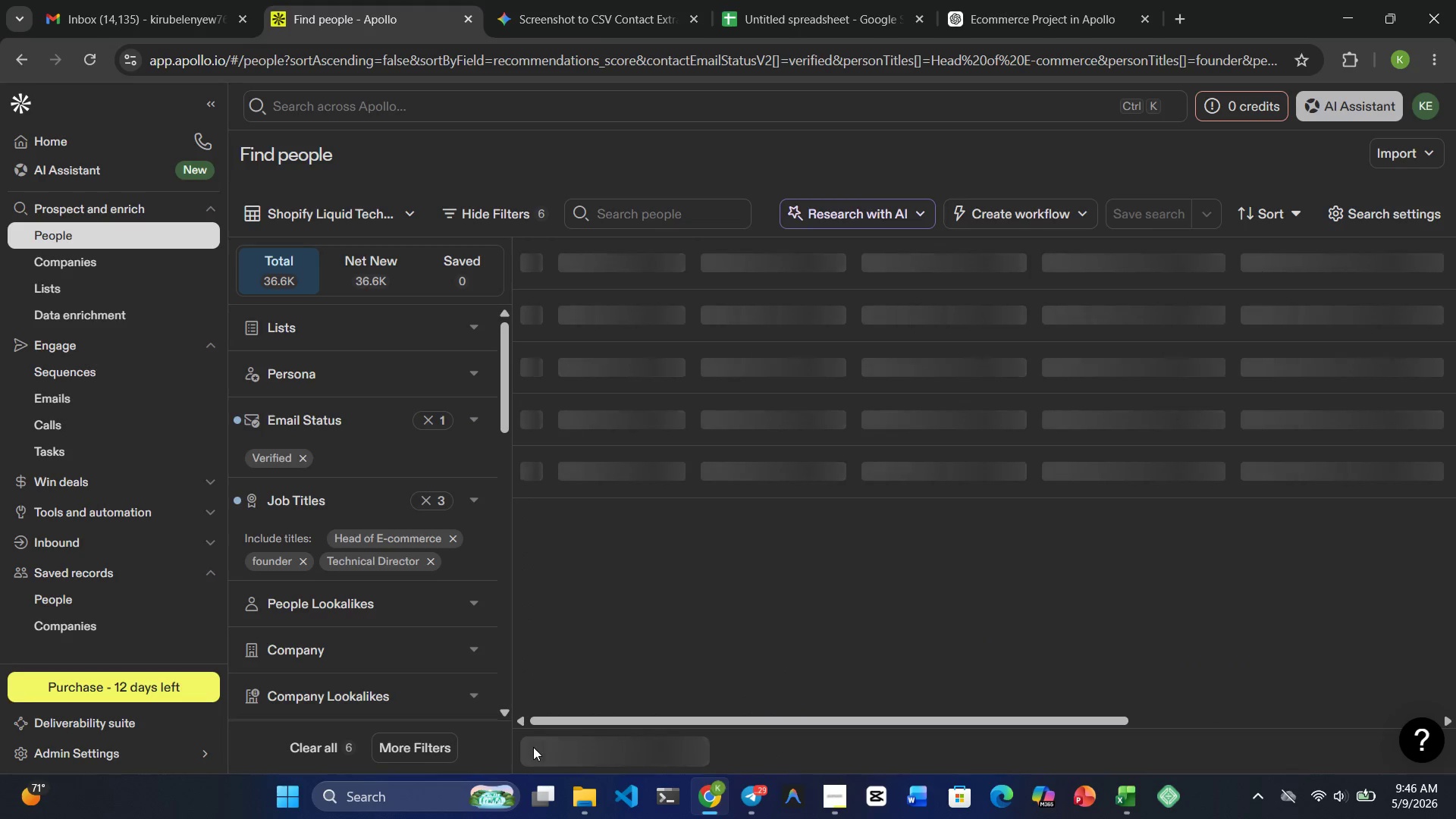 
left_click([533, 747])
 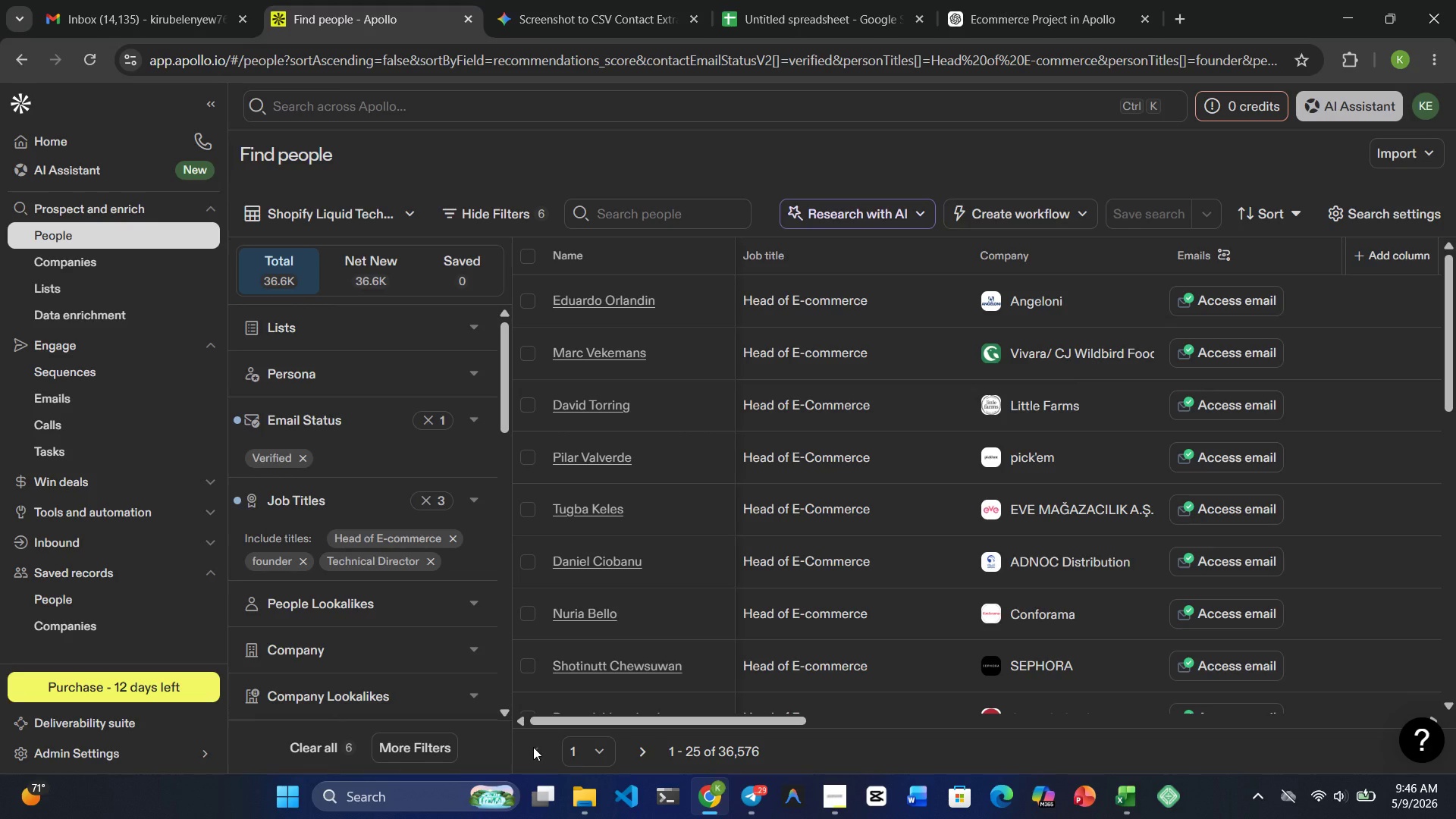 
wait(25.98)
 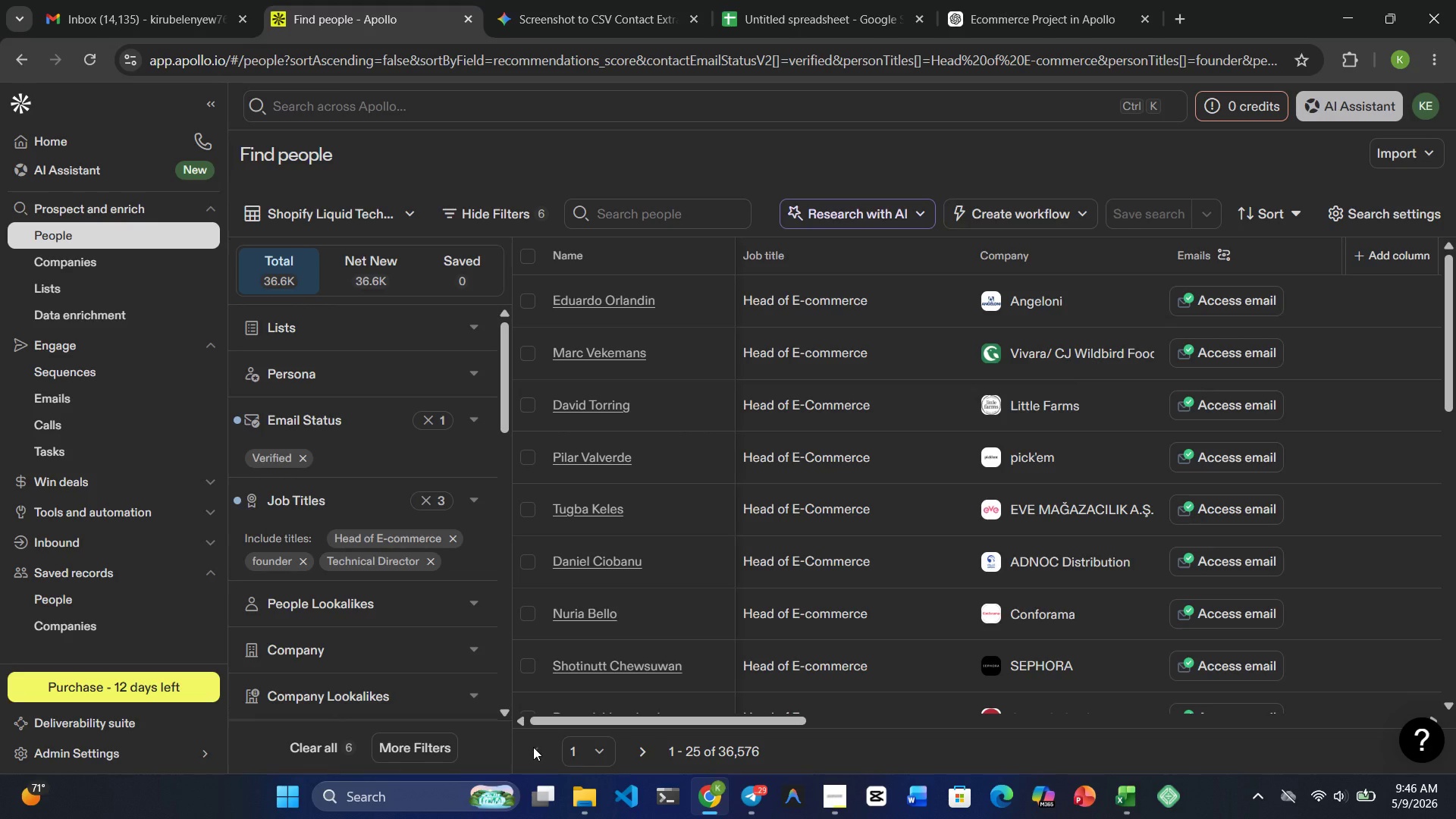 
scroll: coordinate [133, 371], scroll_direction: up, amount: 4.0
 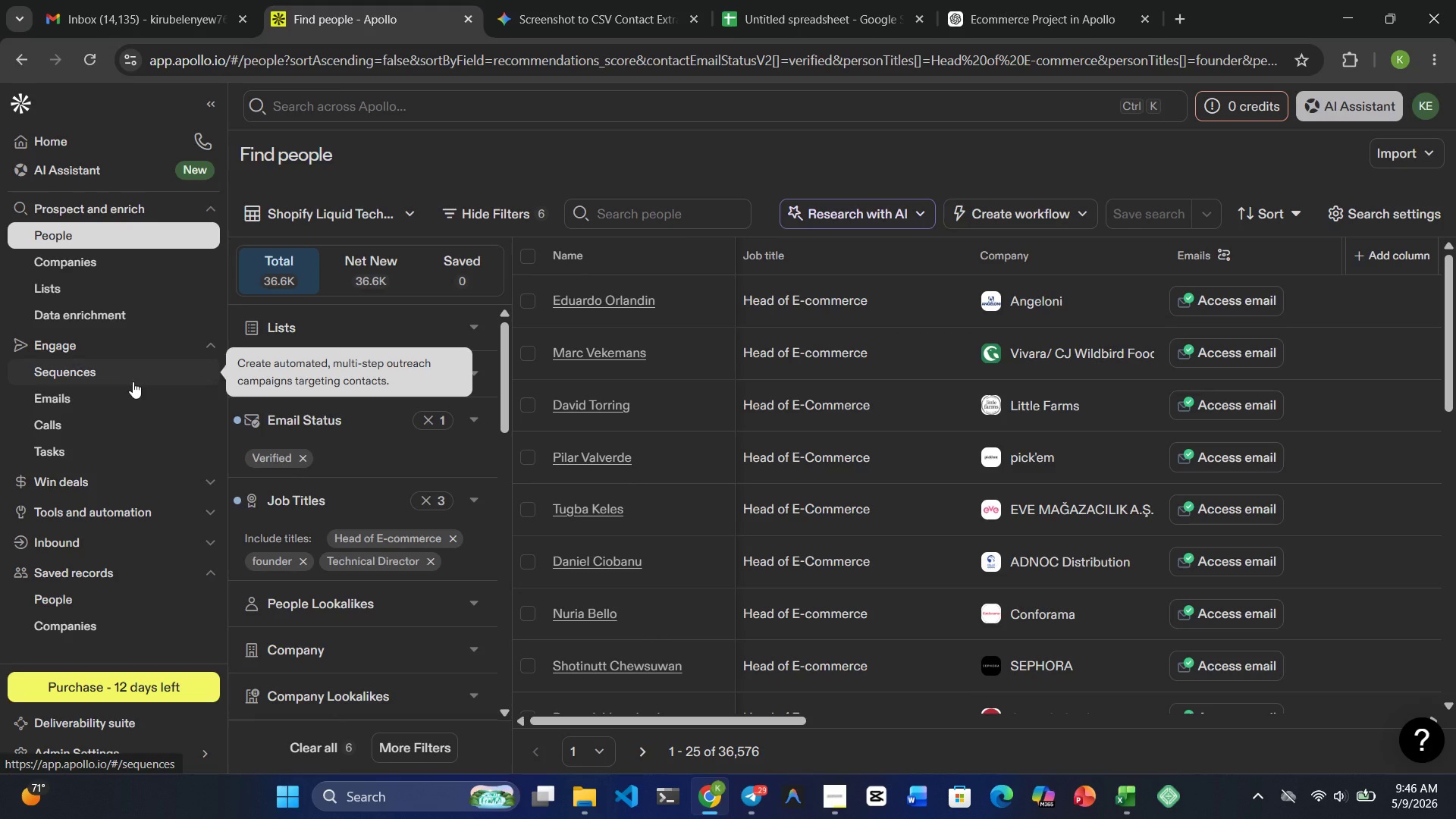 
left_click([133, 381])
 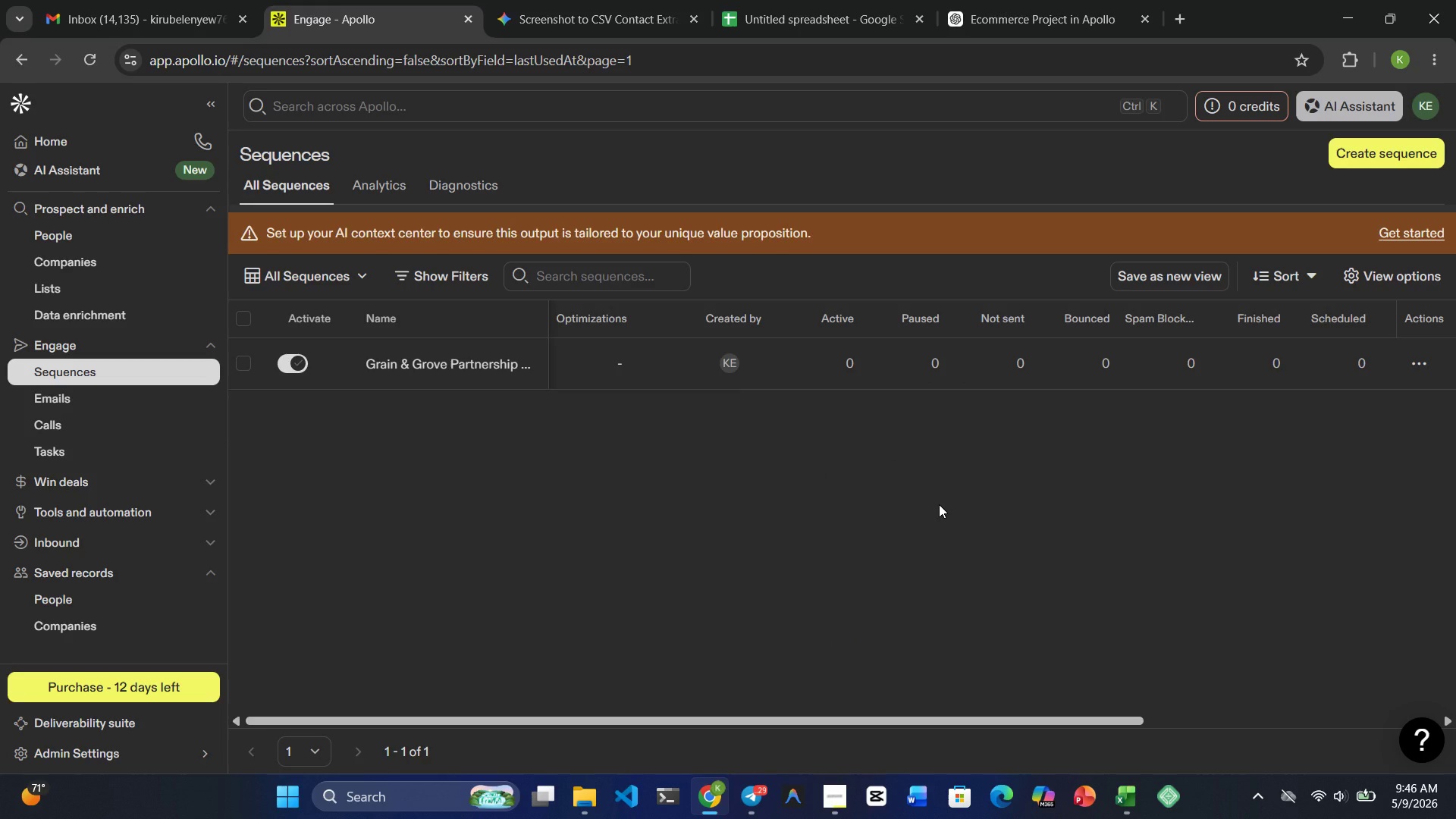 
wait(11.94)
 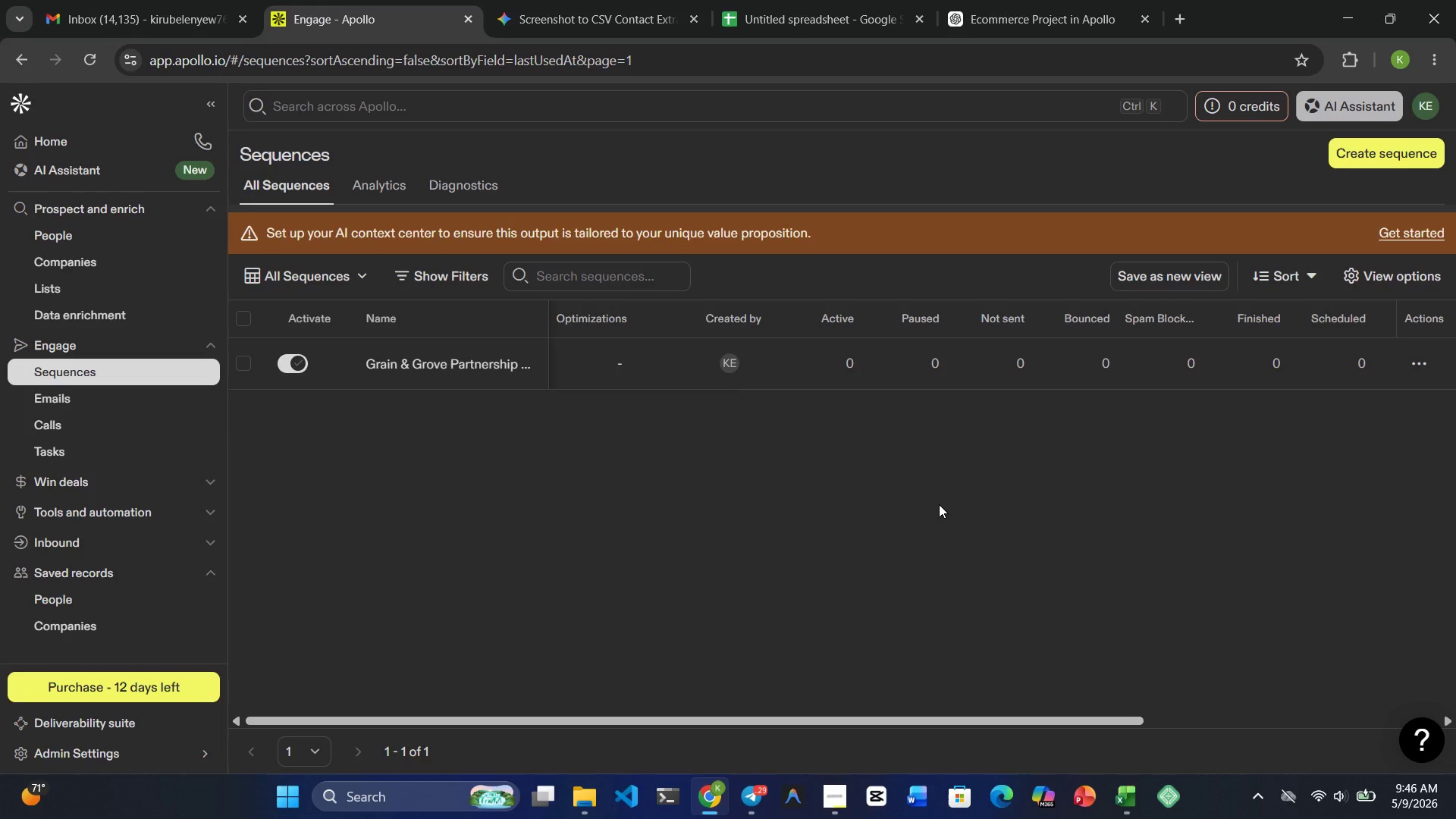 
left_click([1381, 150])
 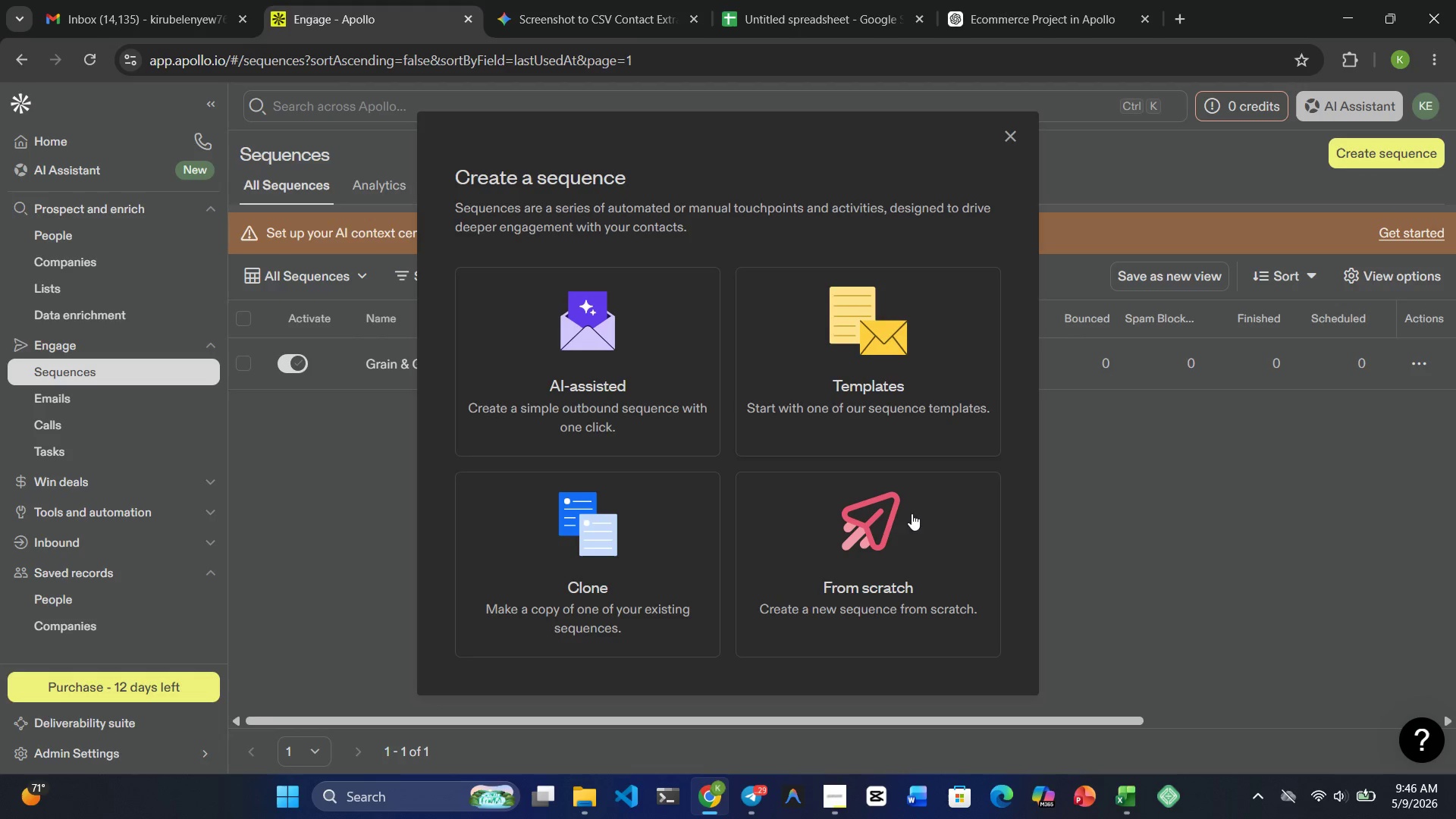 
scroll: coordinate [874, 541], scroll_direction: down, amount: 6.0
 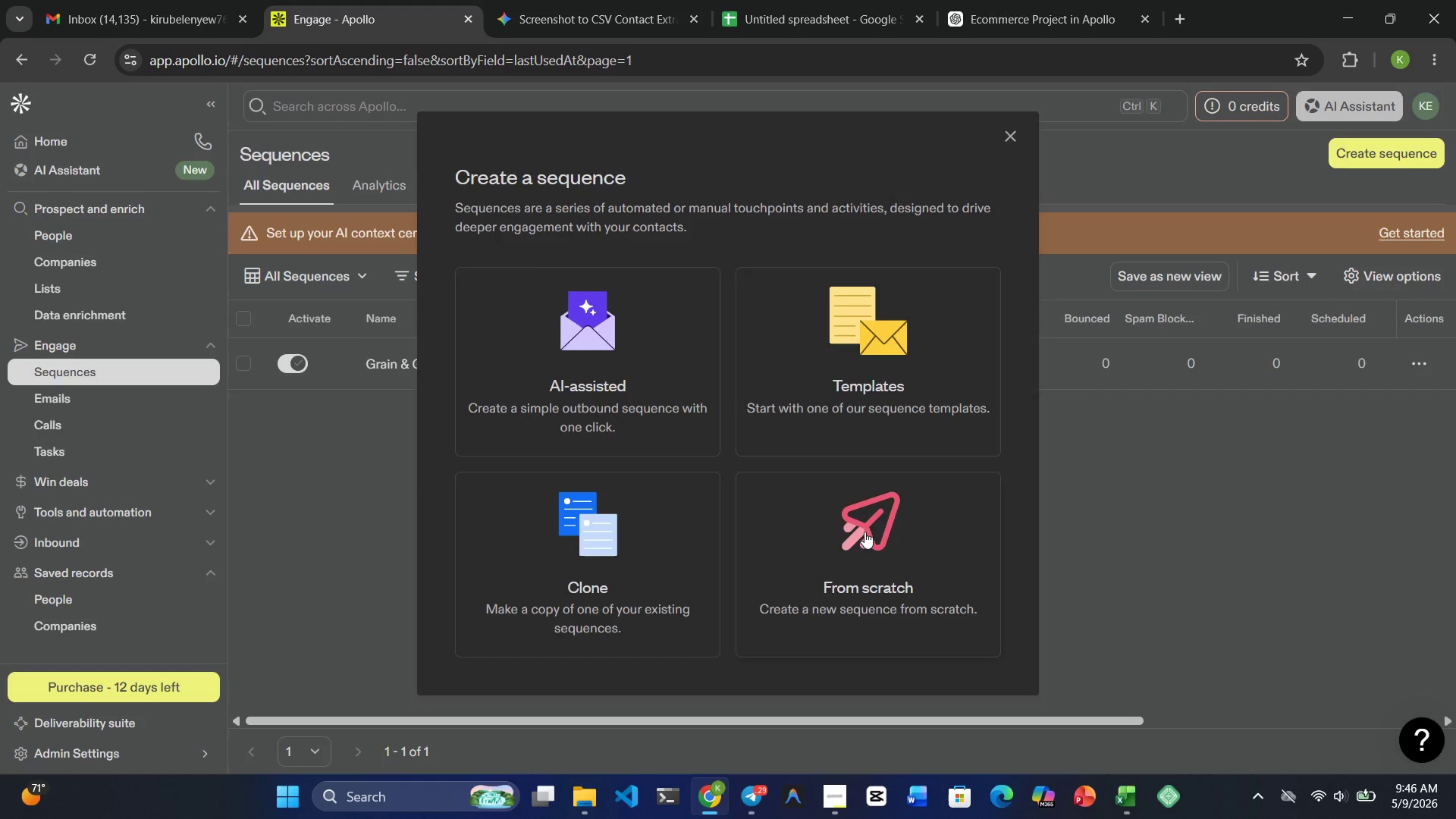 
left_click([864, 532])
 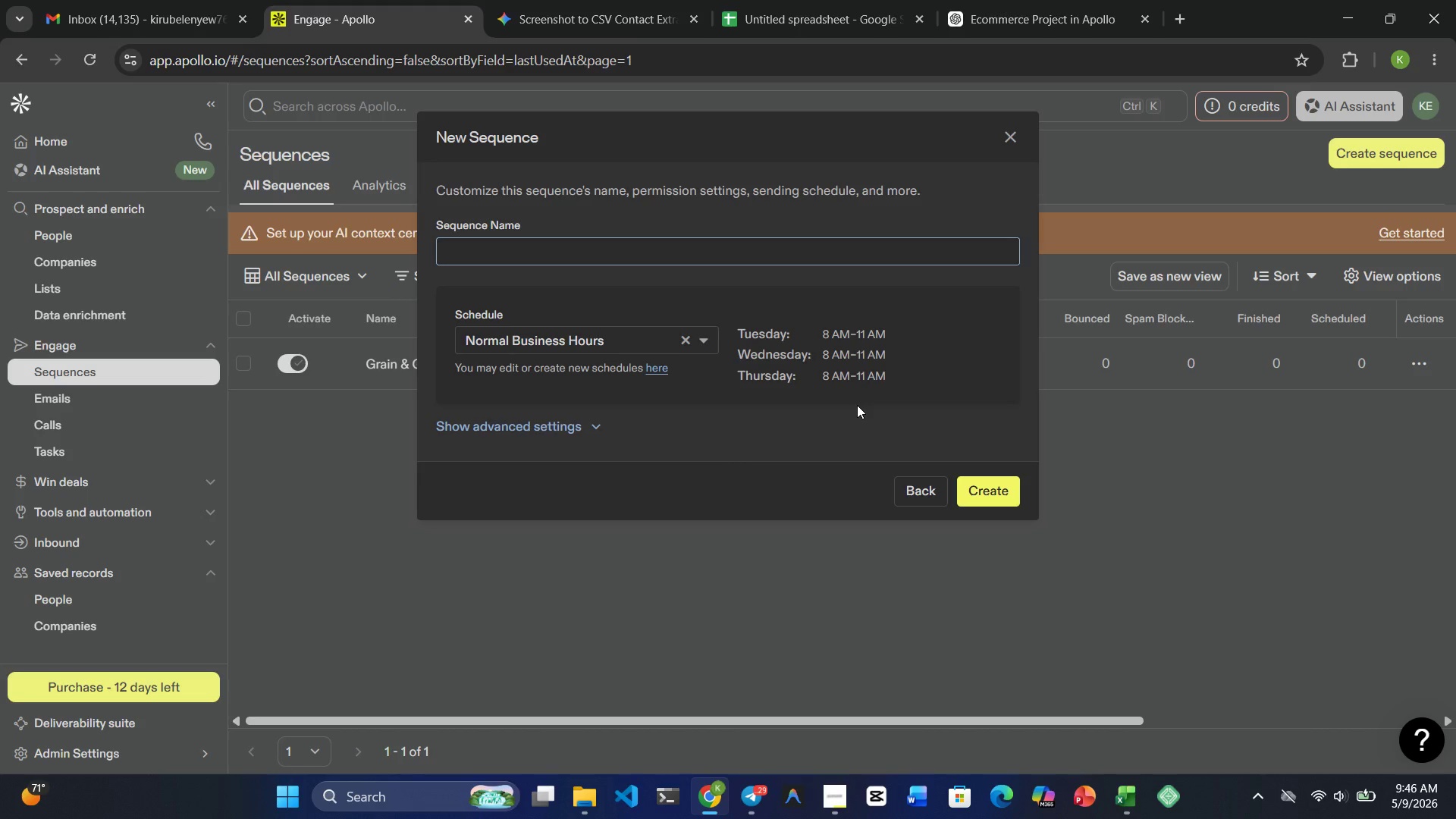 
wait(5.91)
 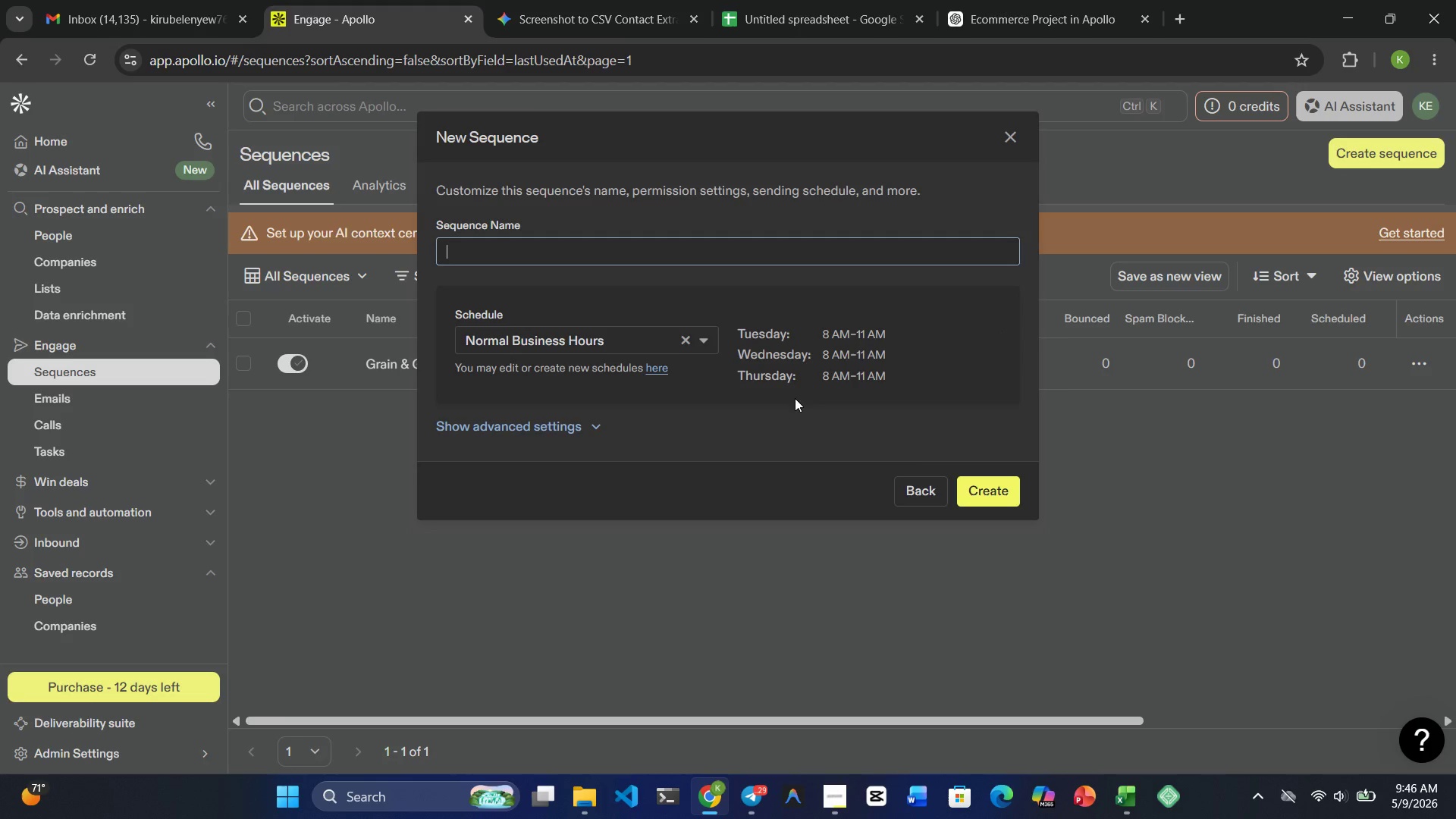 
type(Content Distribution)
 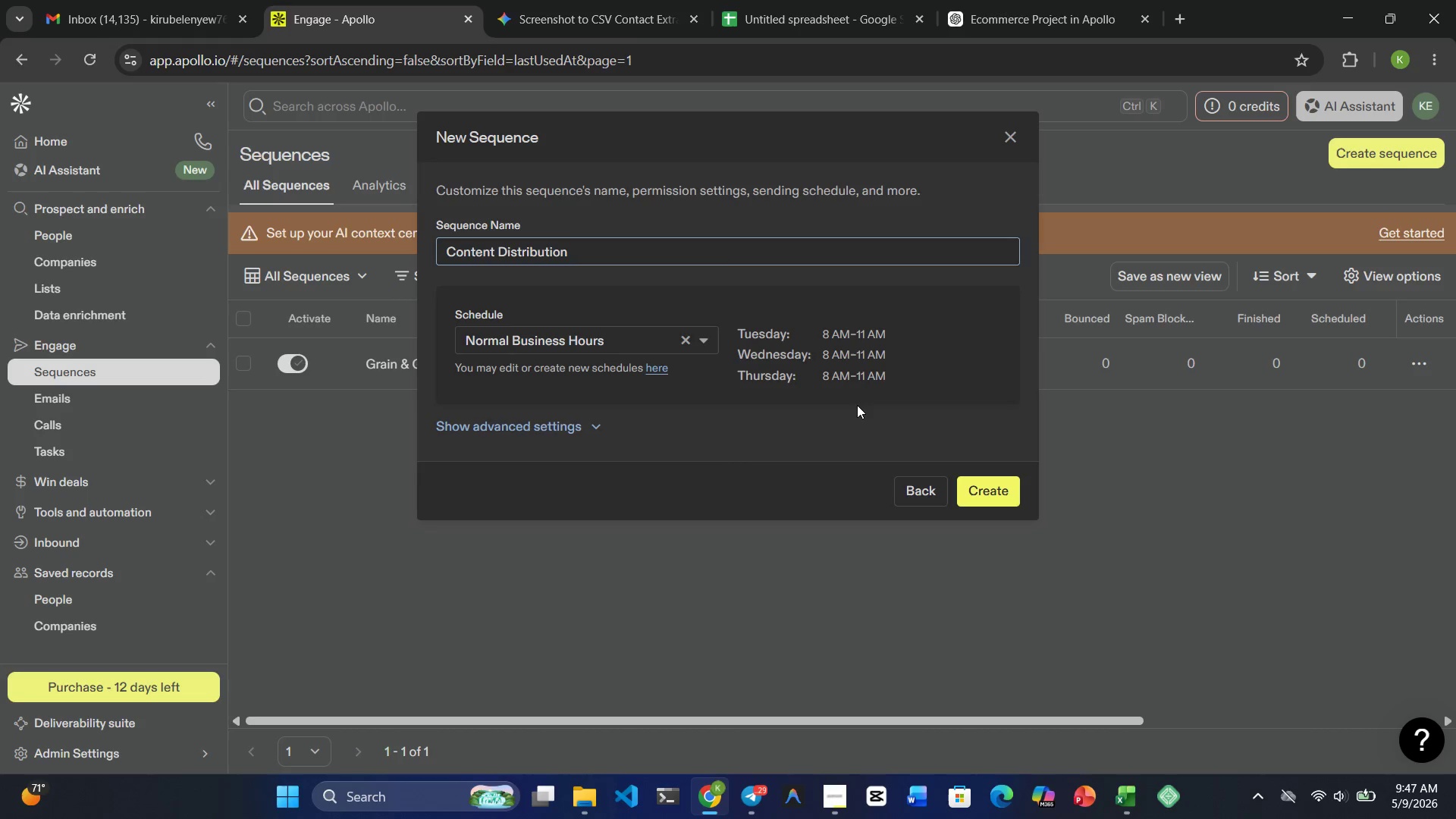 
type(: Shopify Liquid guide)
key(Backspace)
key(Backspace)
key(Backspace)
key(Backspace)
key(Backspace)
type(Guide)
 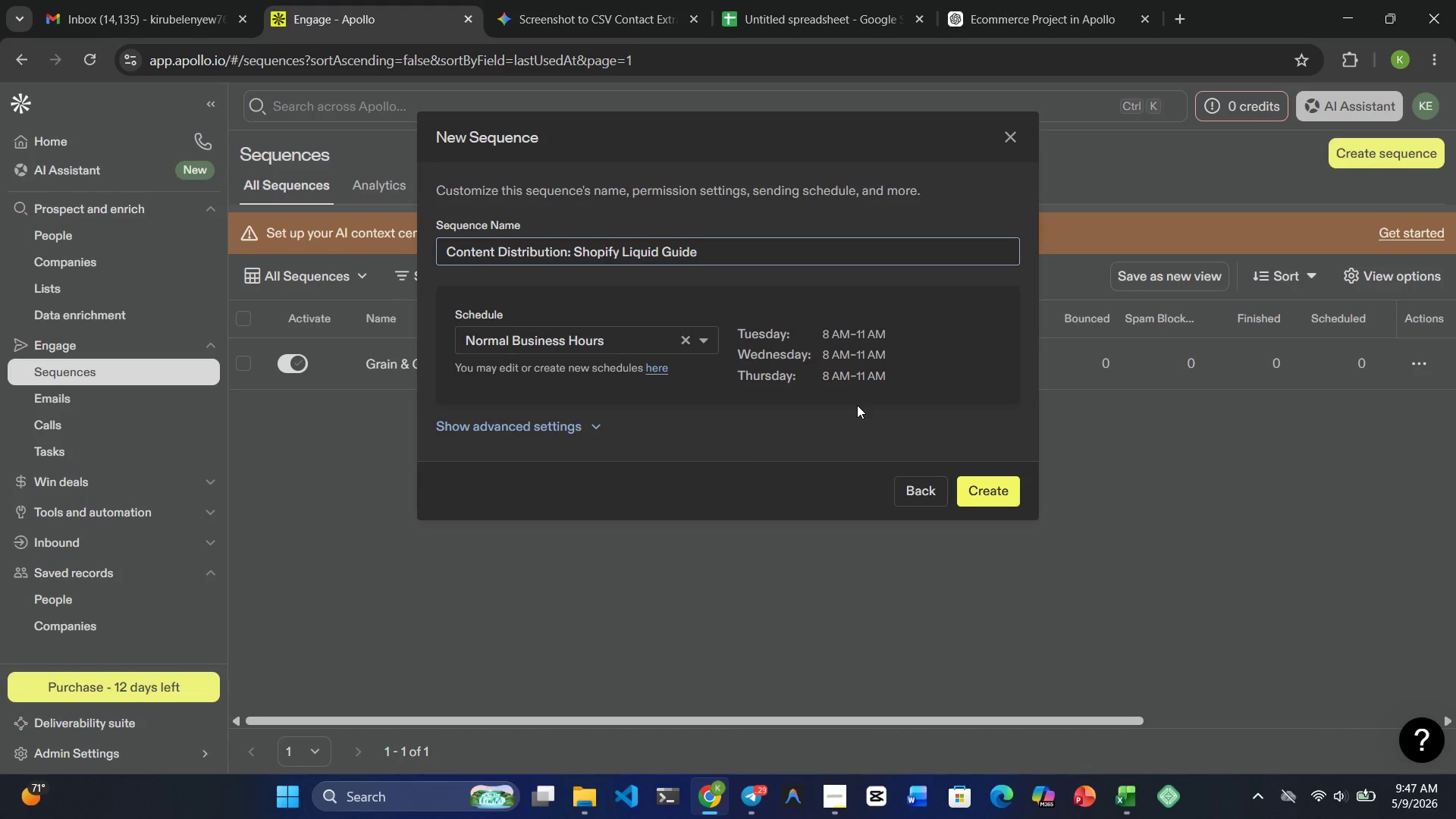 
wait(48.98)
 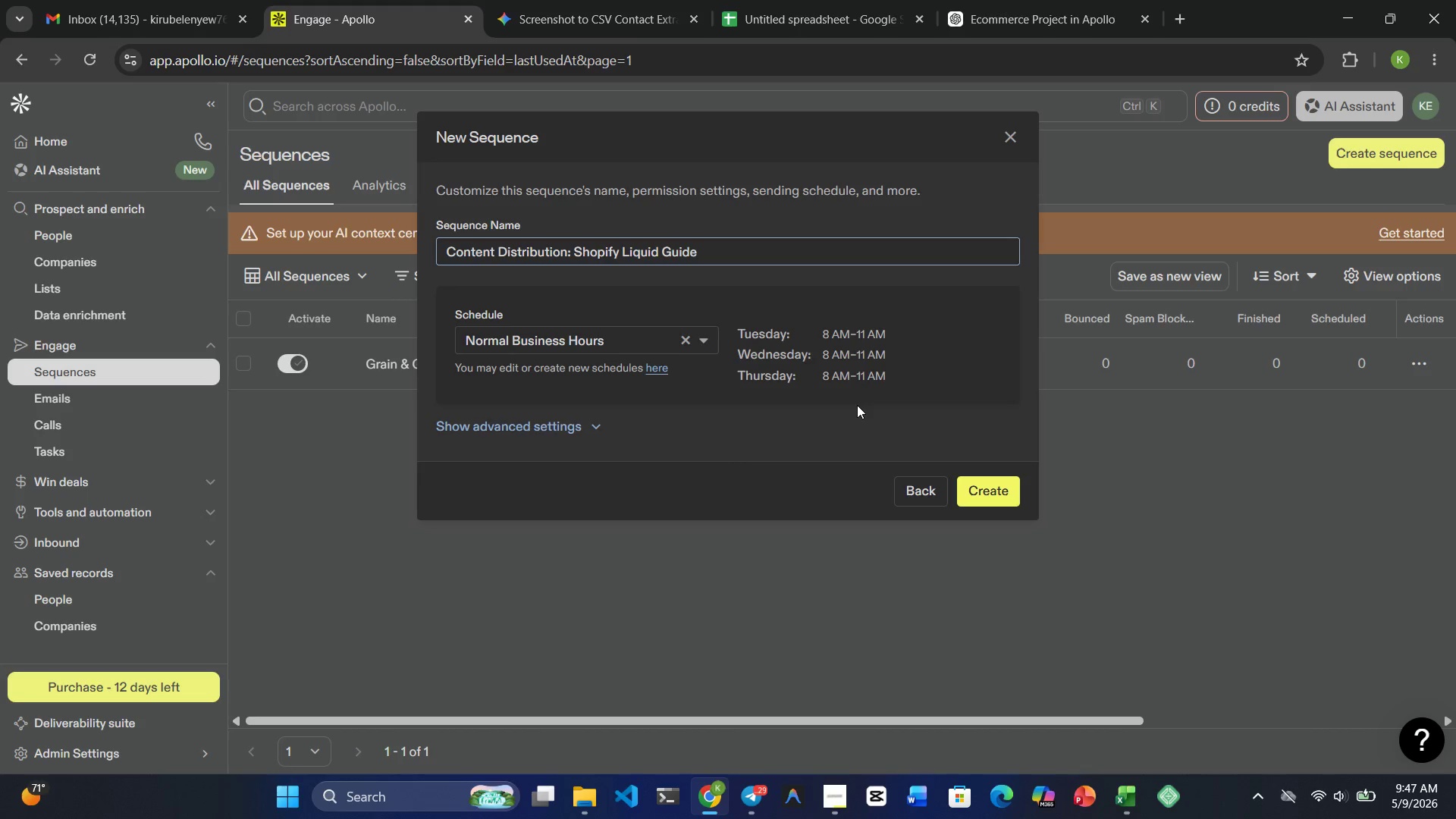 
left_click([984, 485])
 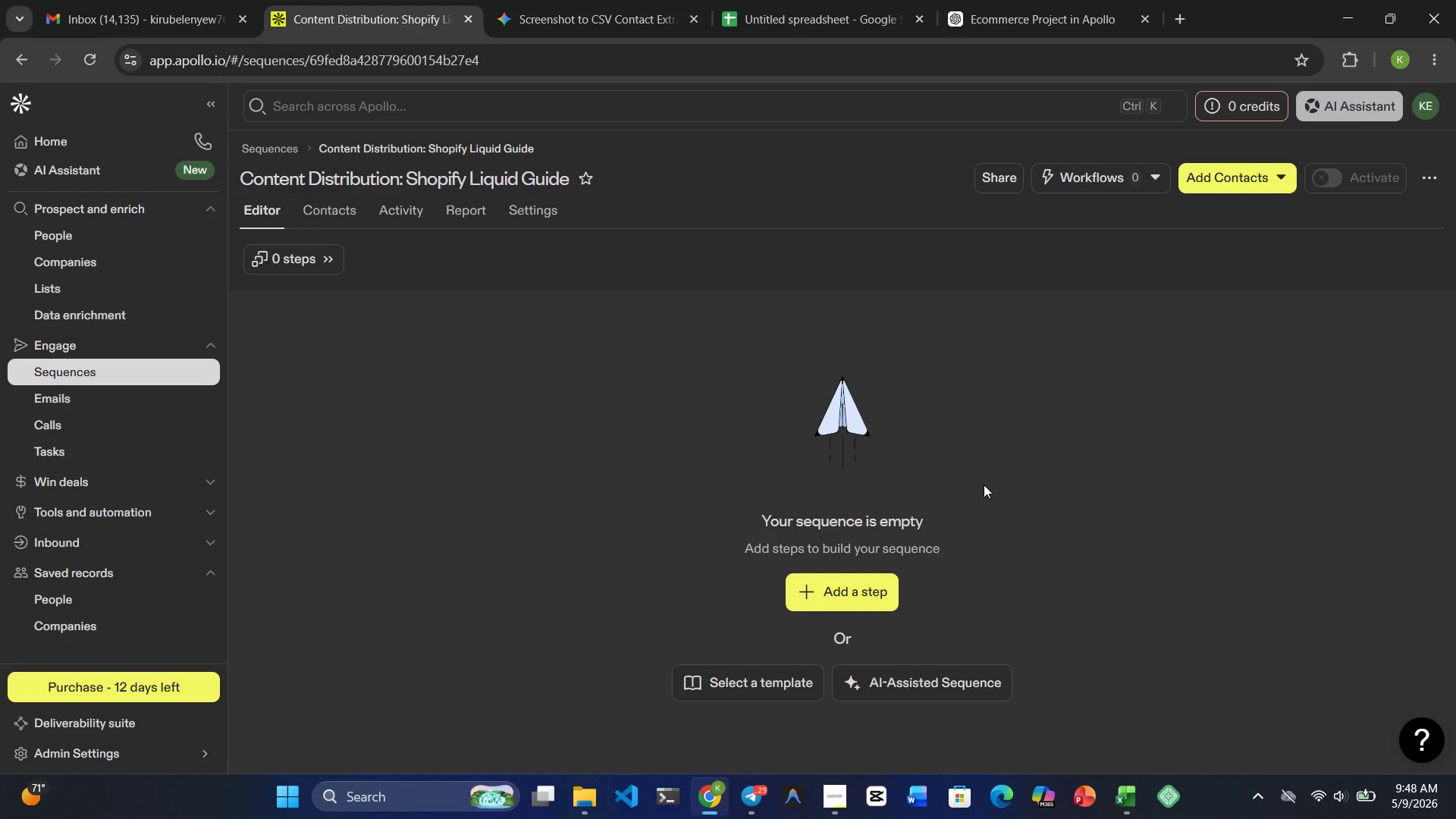 
wait(41.28)
 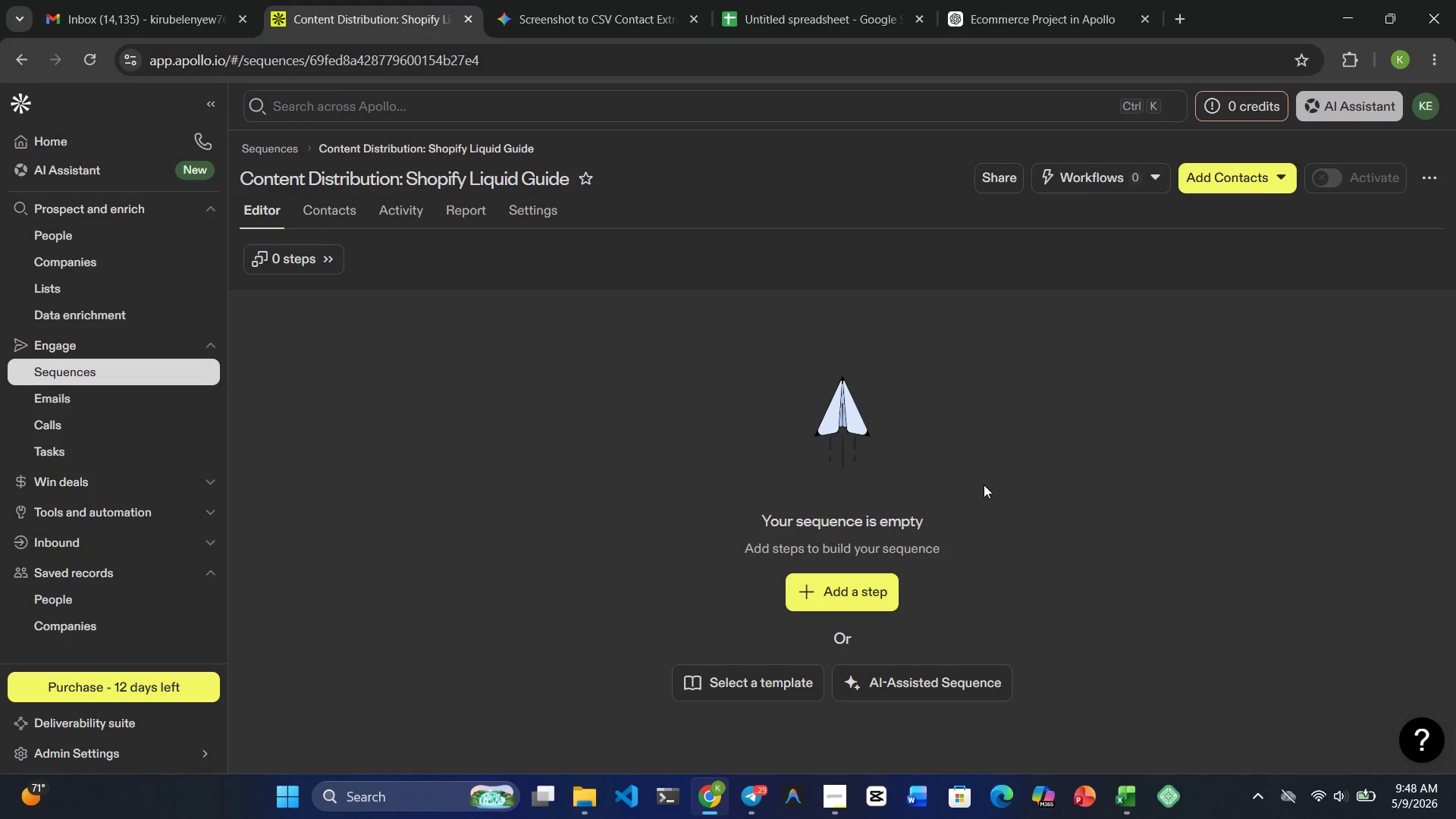 
left_click([841, 595])
 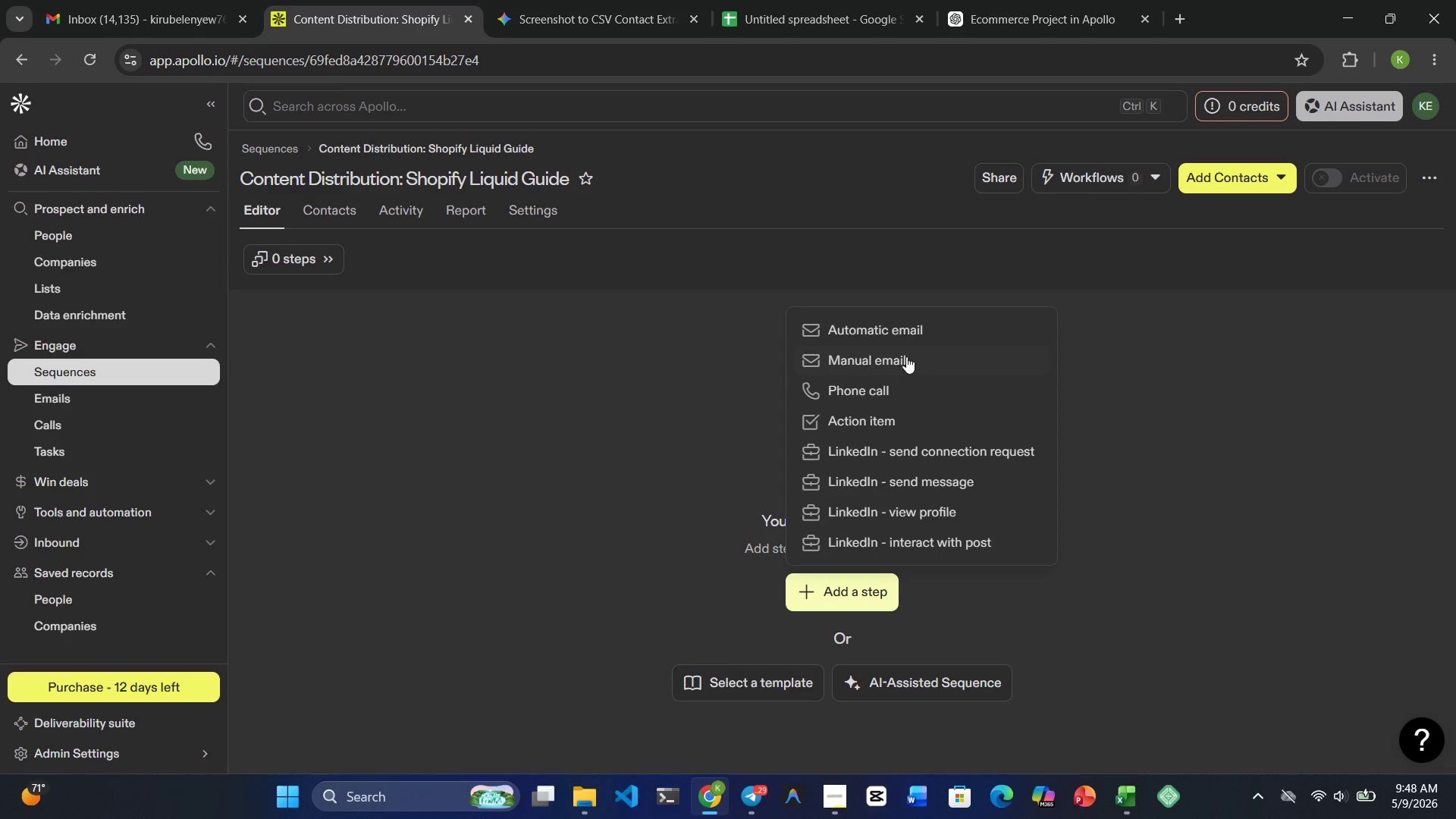 
left_click([903, 331])
 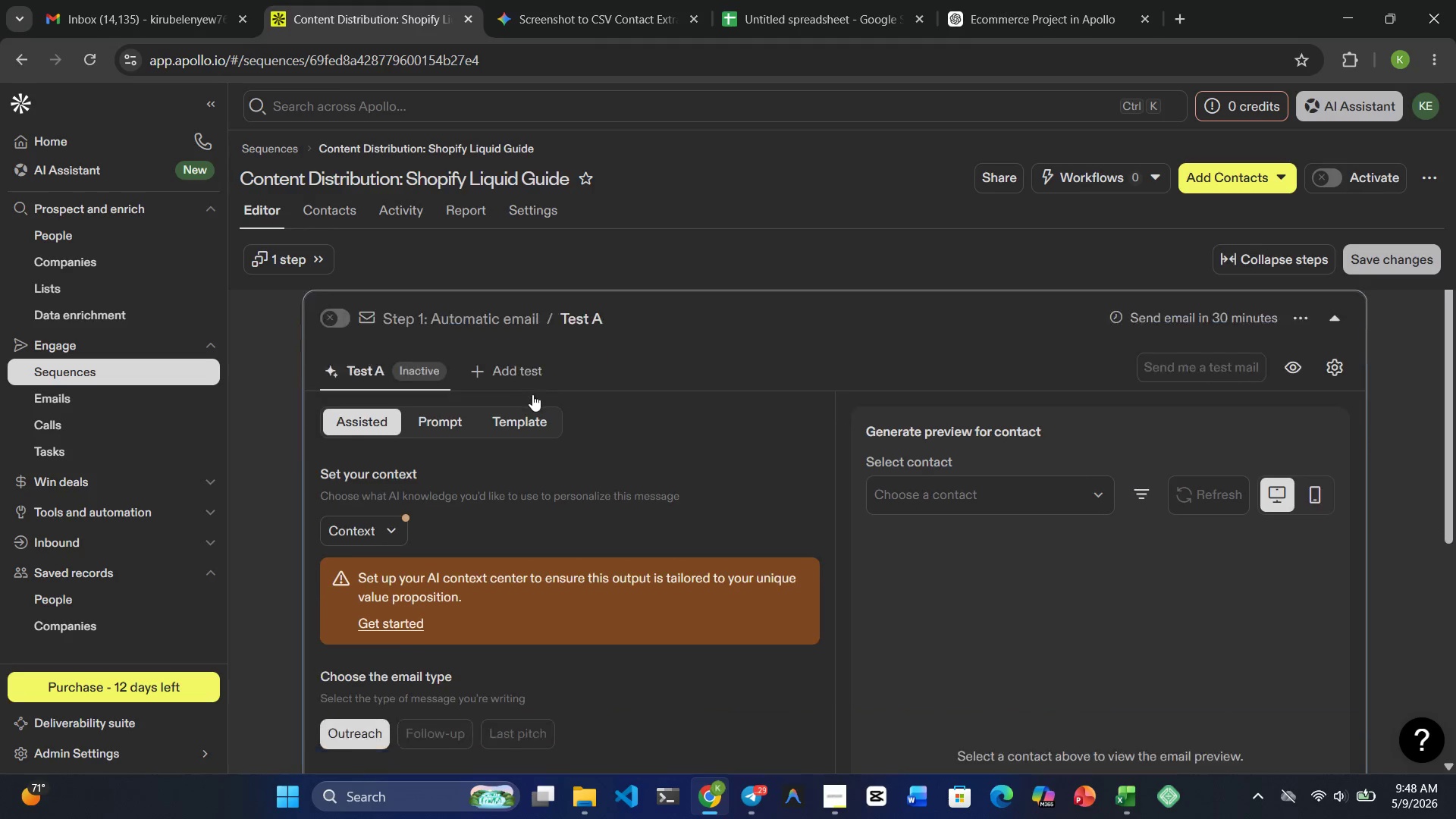 
left_click([532, 394])
 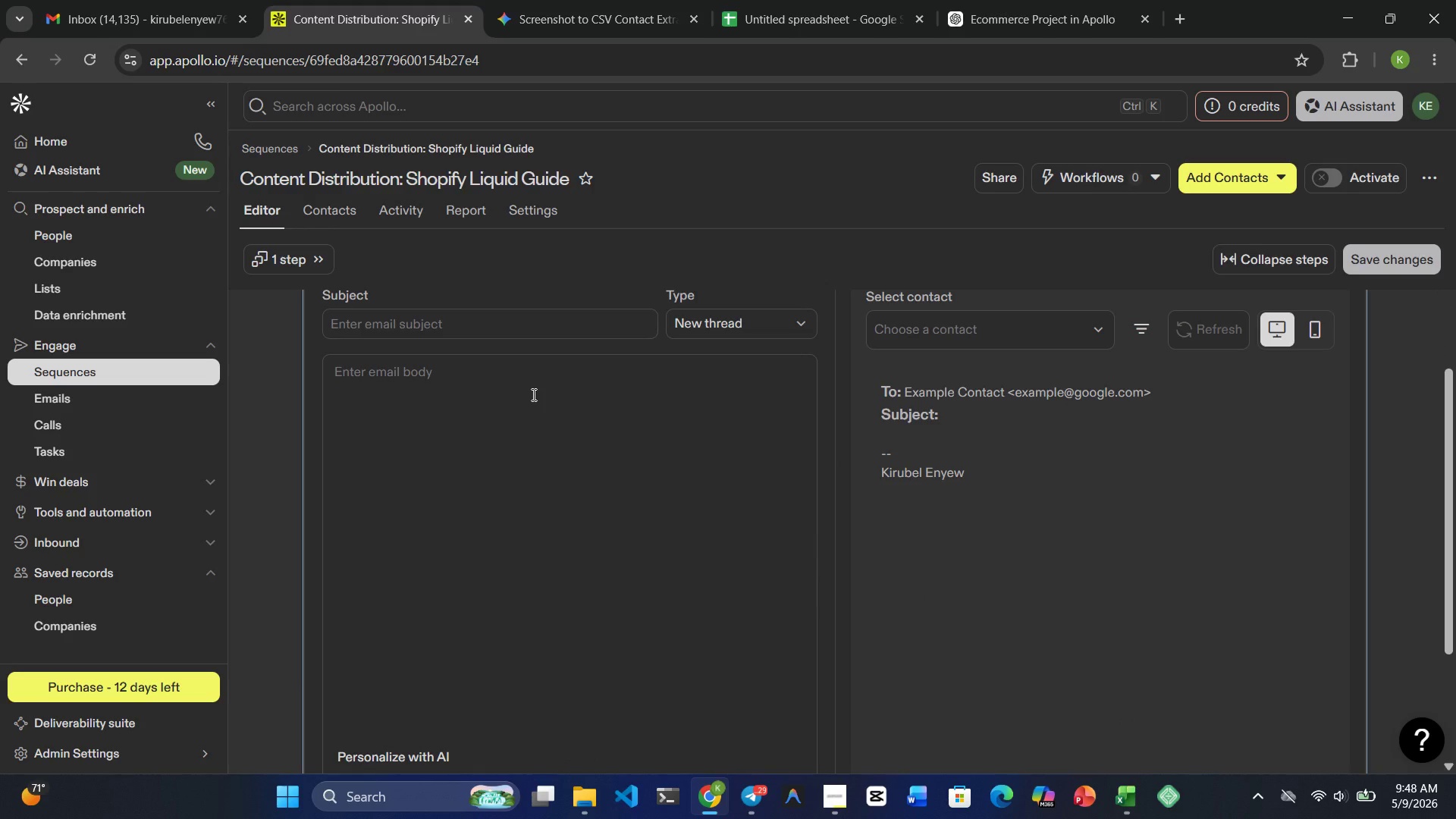 
wait(9.84)
 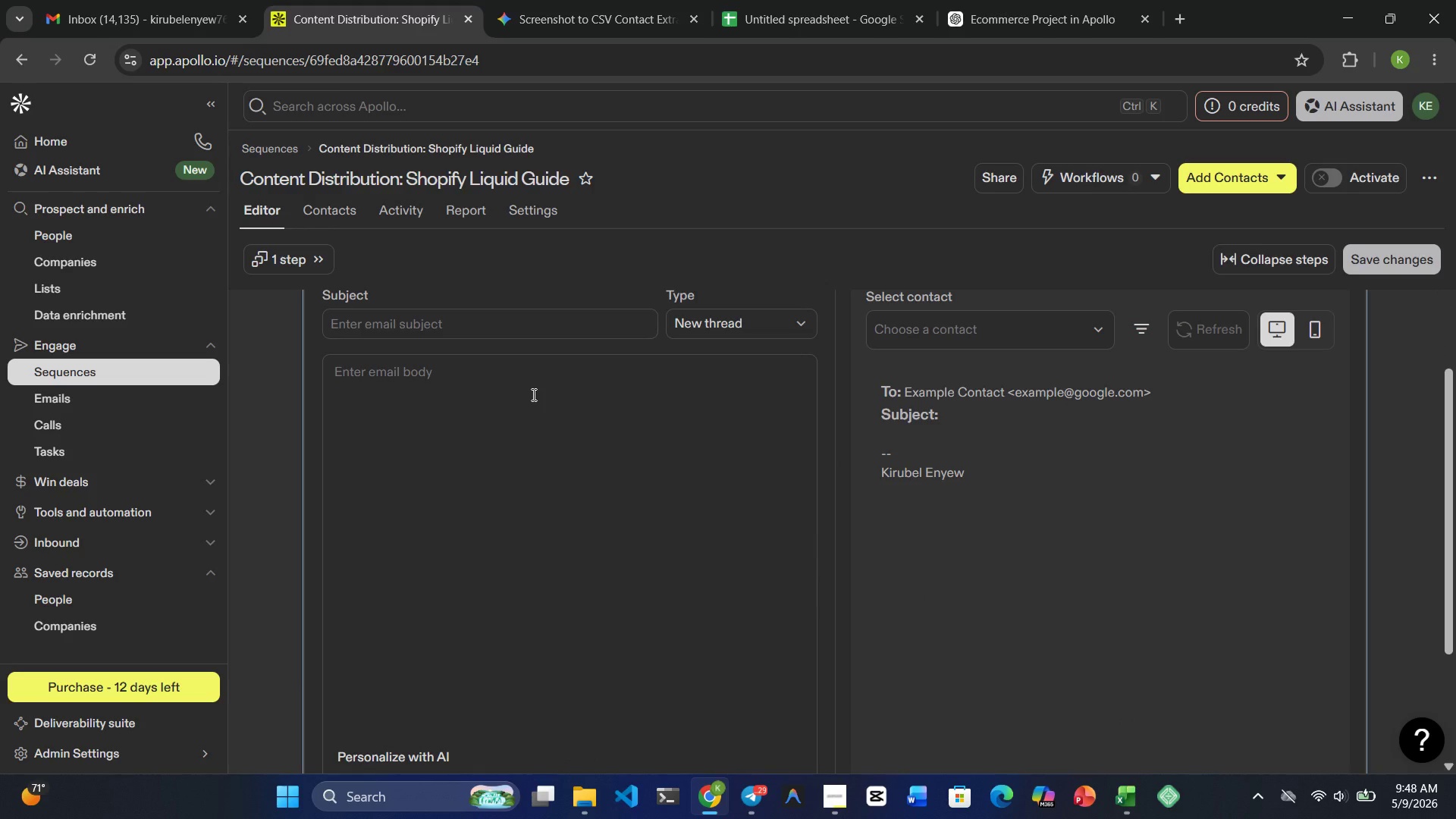 
left_click([443, 331])
 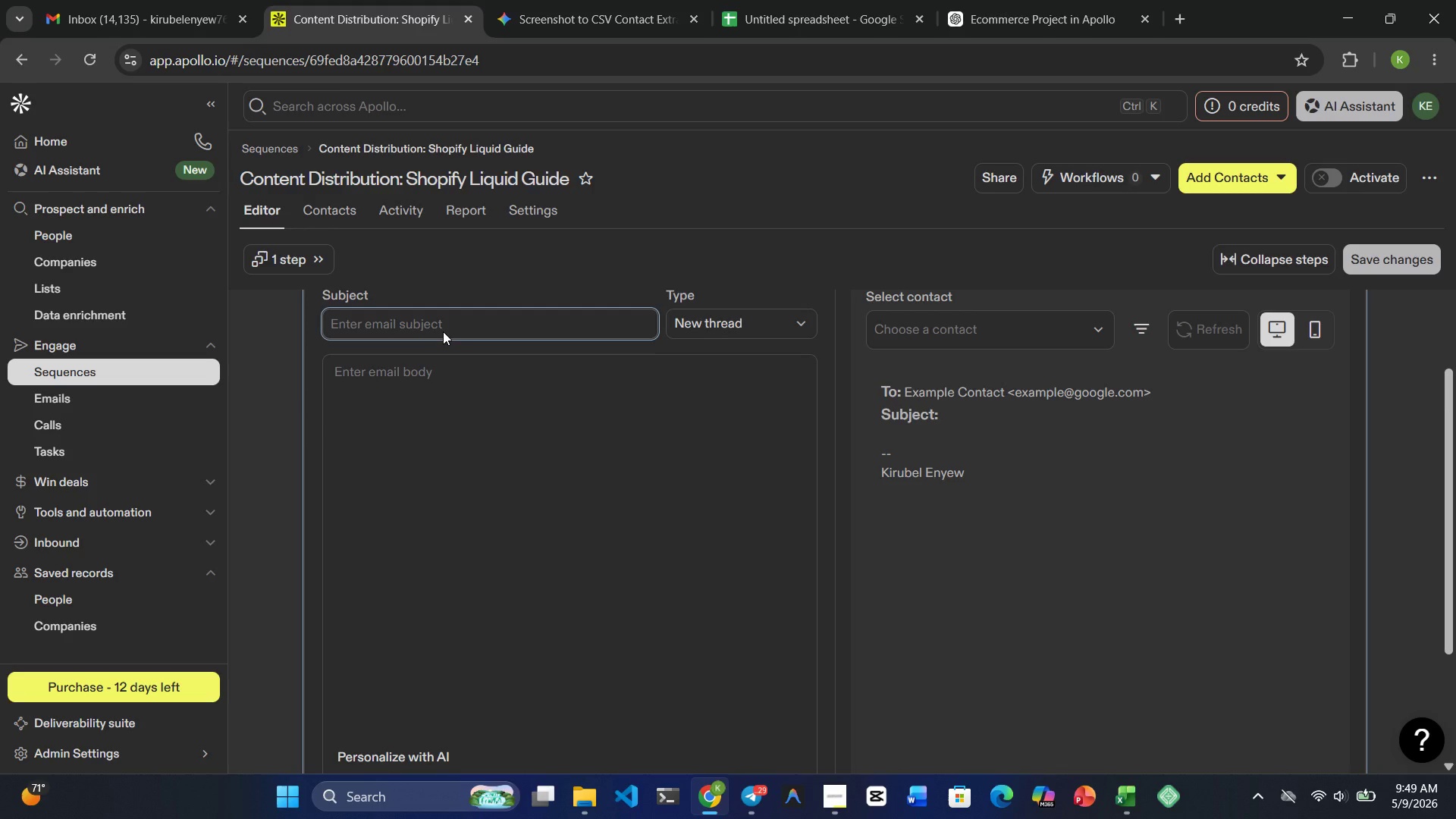 
type(Helpful Shopify )
 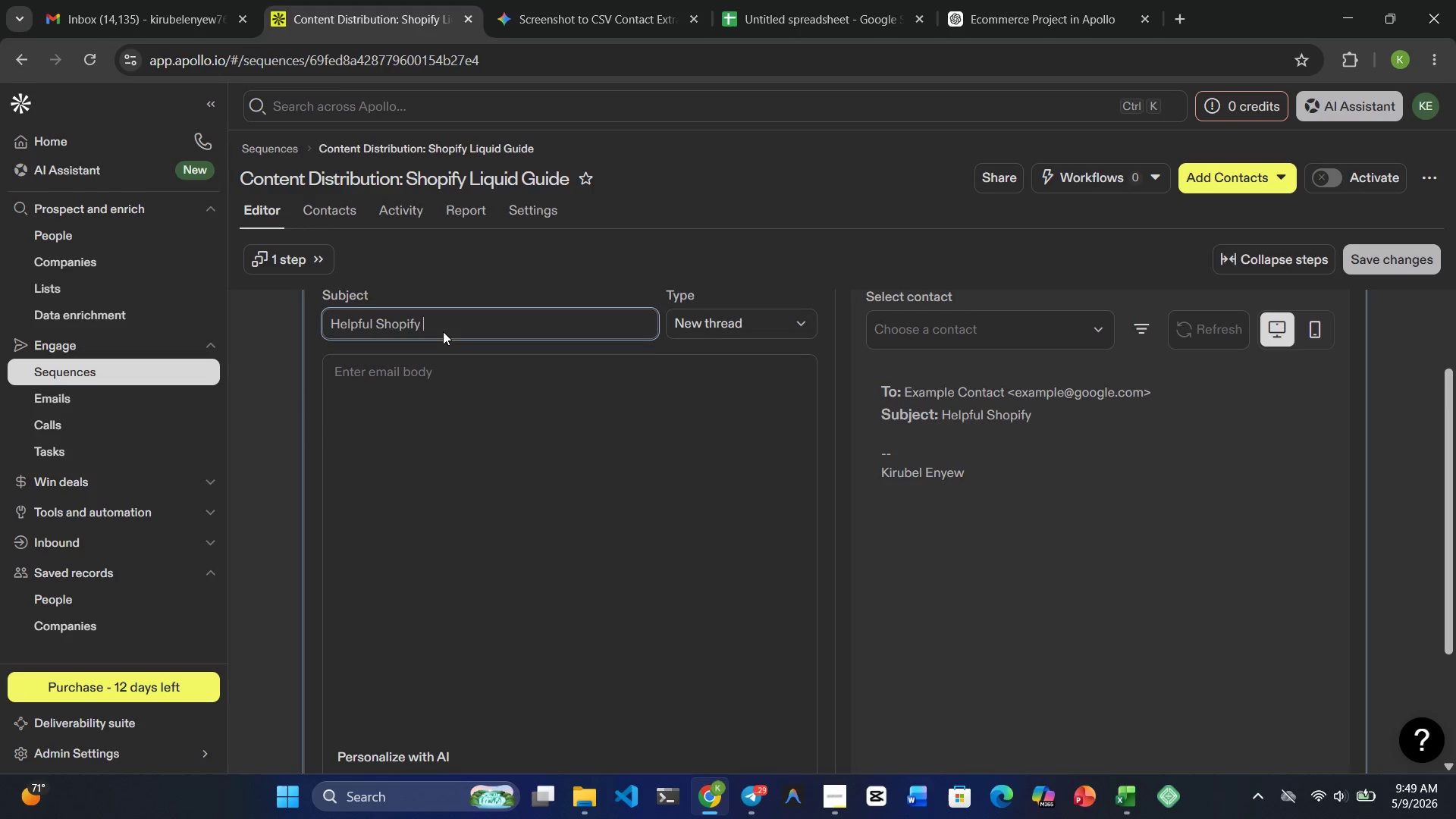 
type(performance resourcce for )
 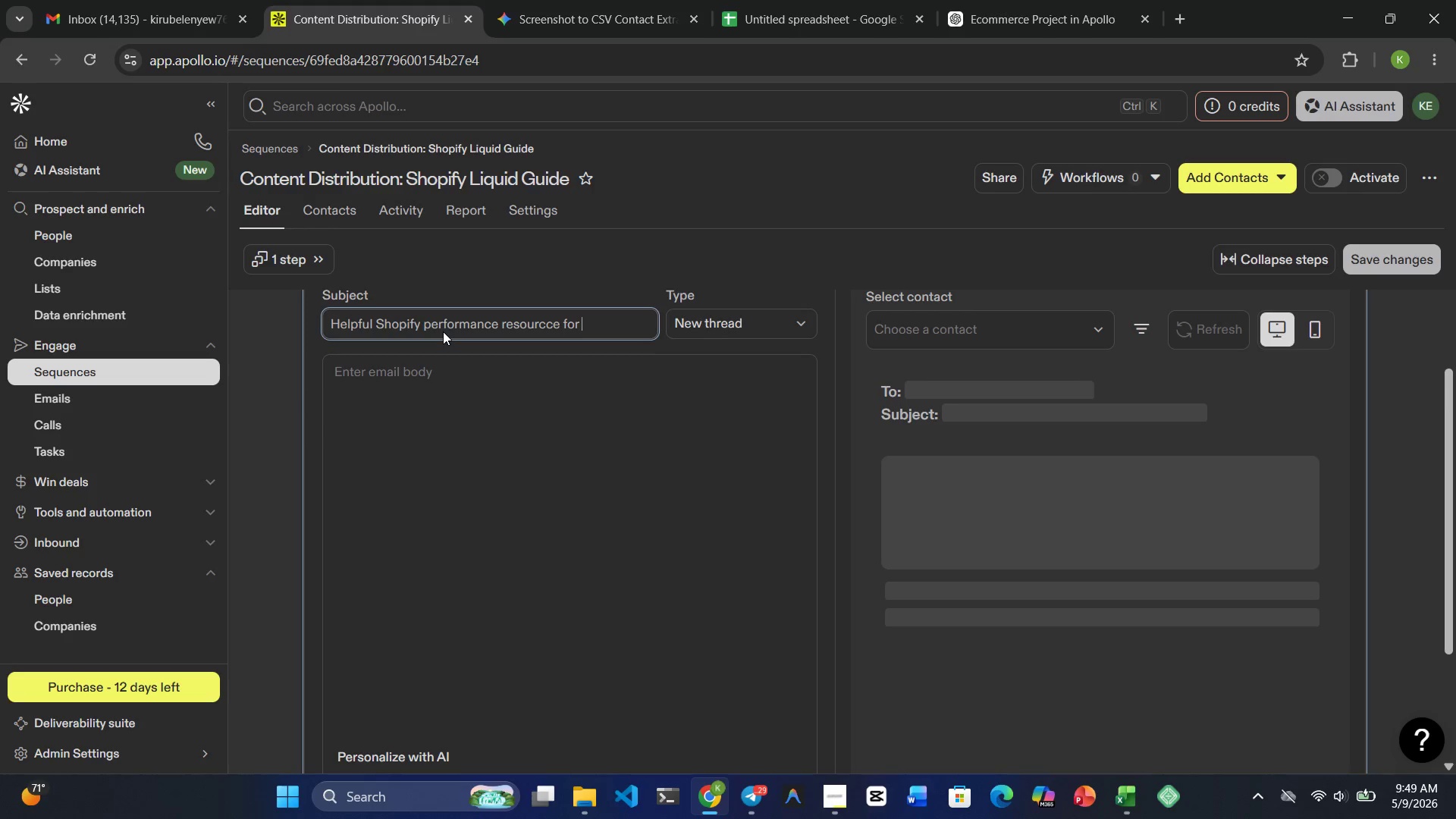 
key(ArrowLeft)
 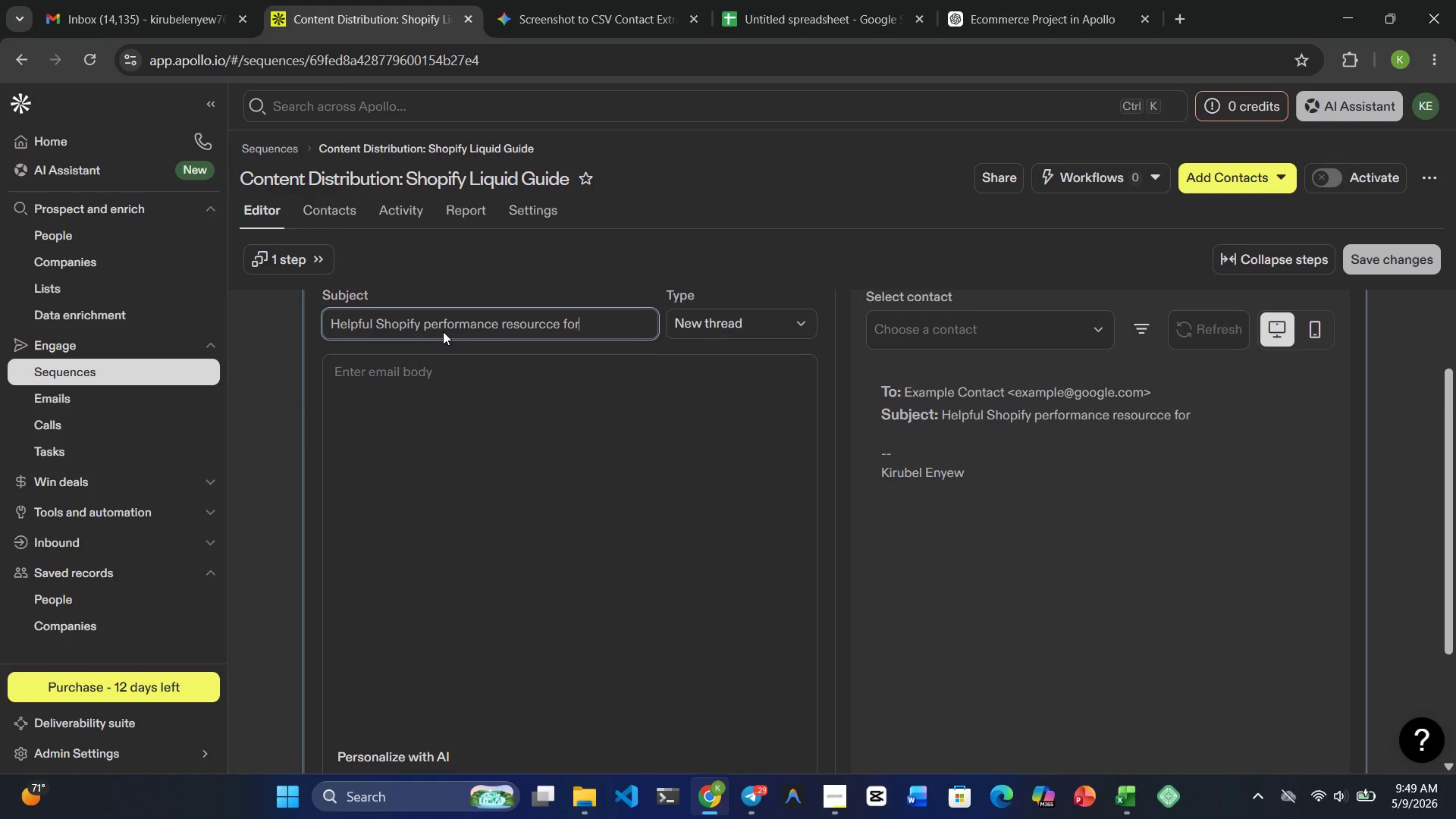 
key(ArrowLeft)
 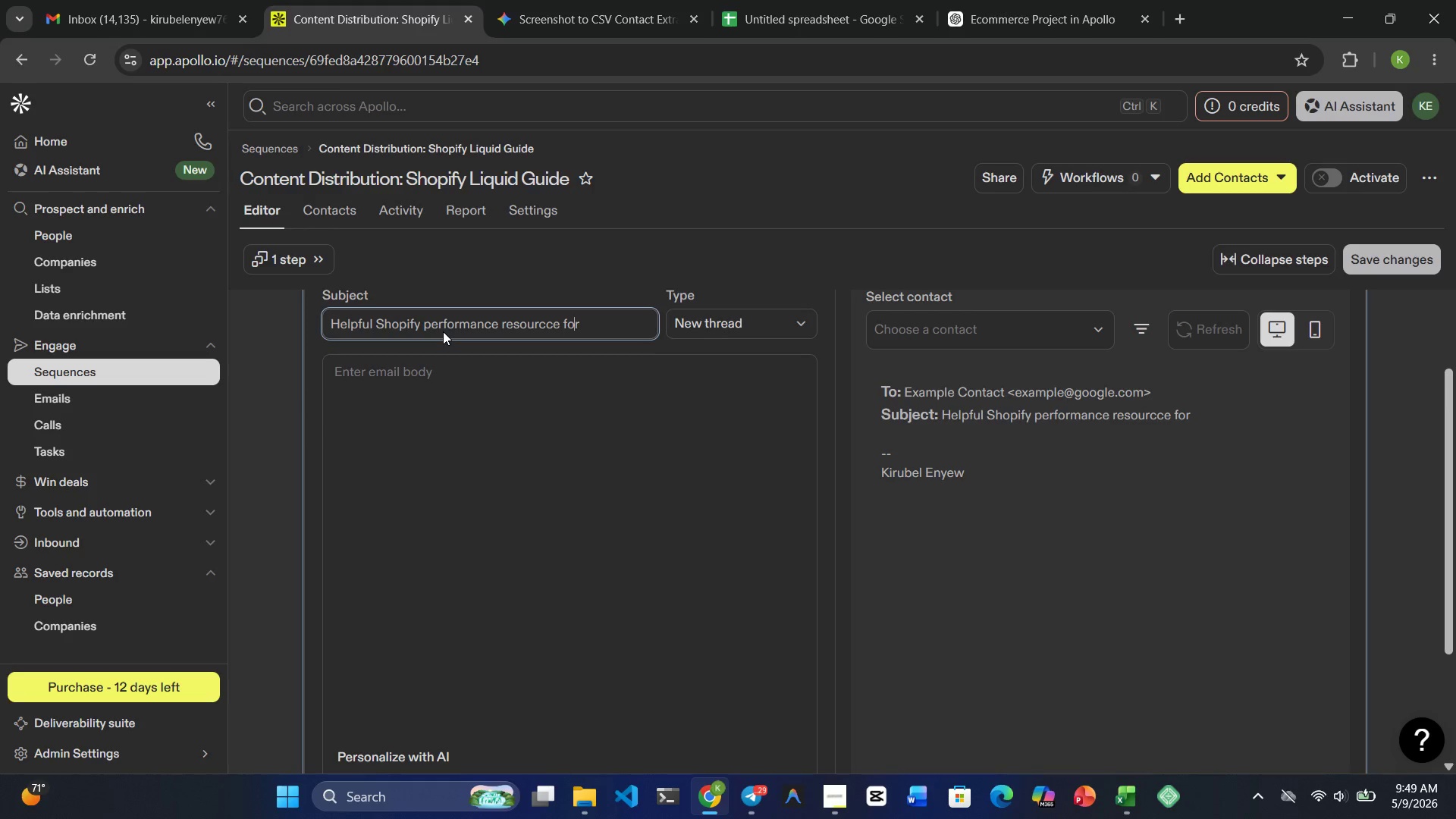 
key(ArrowLeft)
 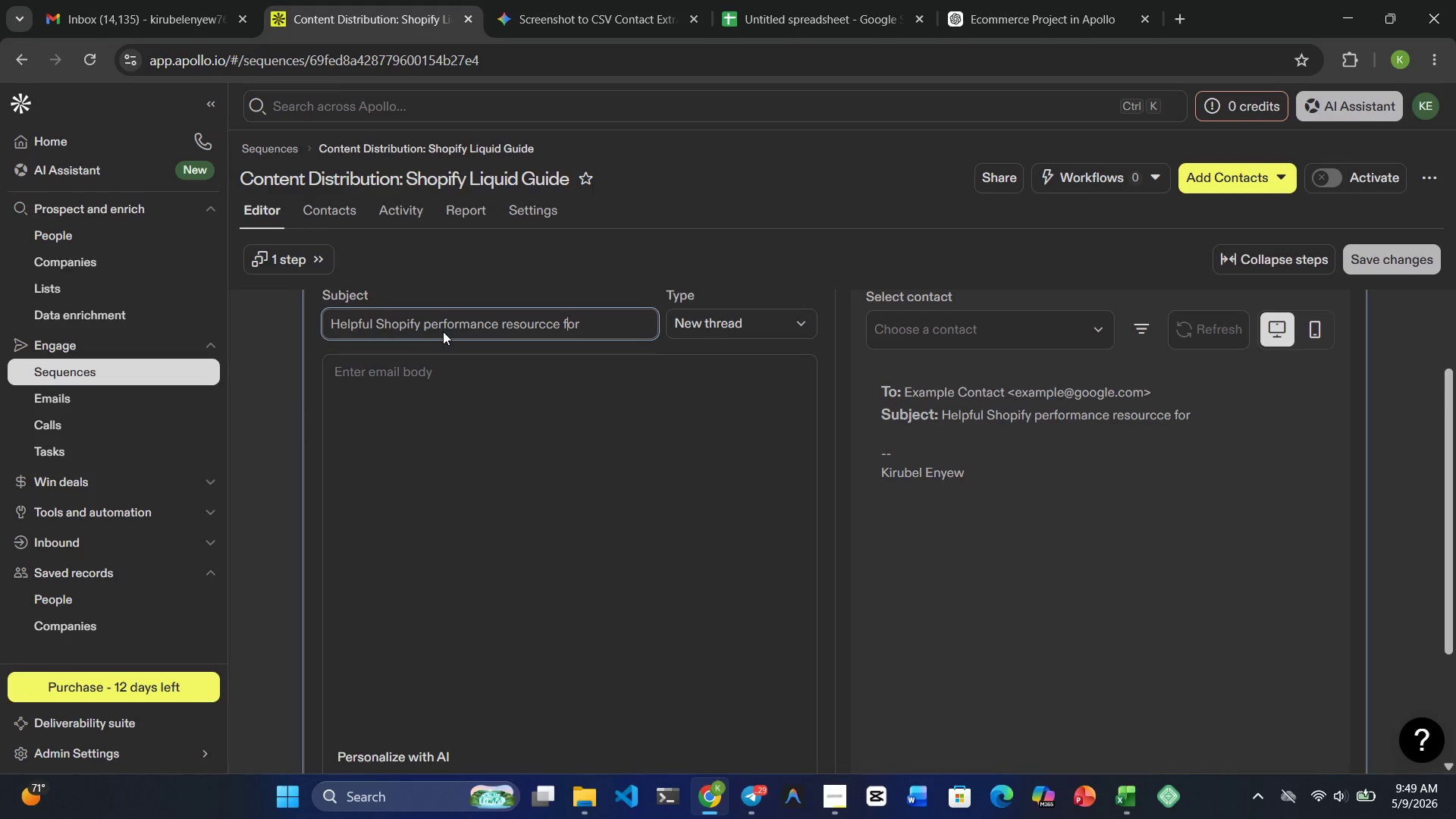 
key(ArrowLeft)
 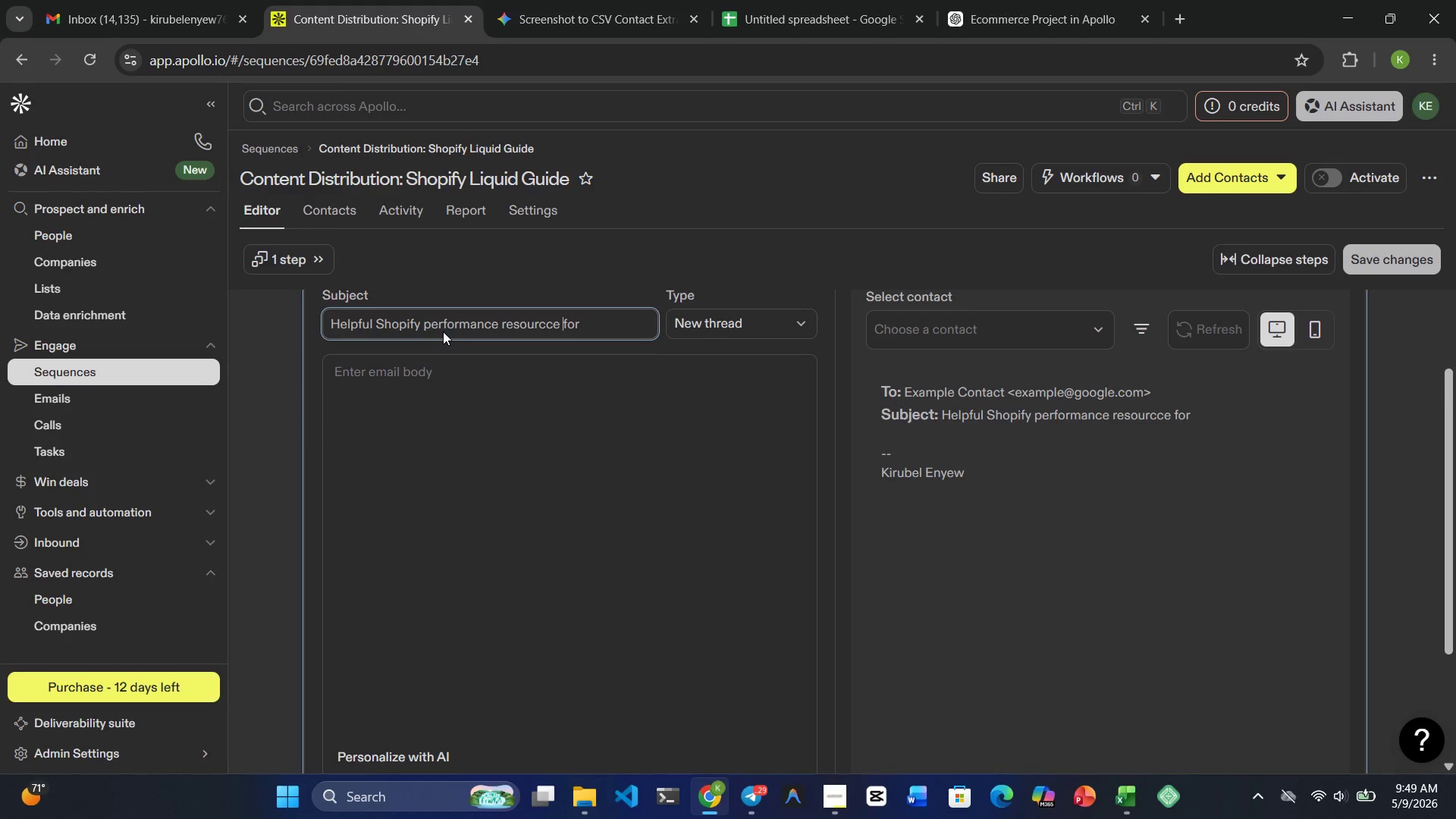 
key(ArrowLeft)
 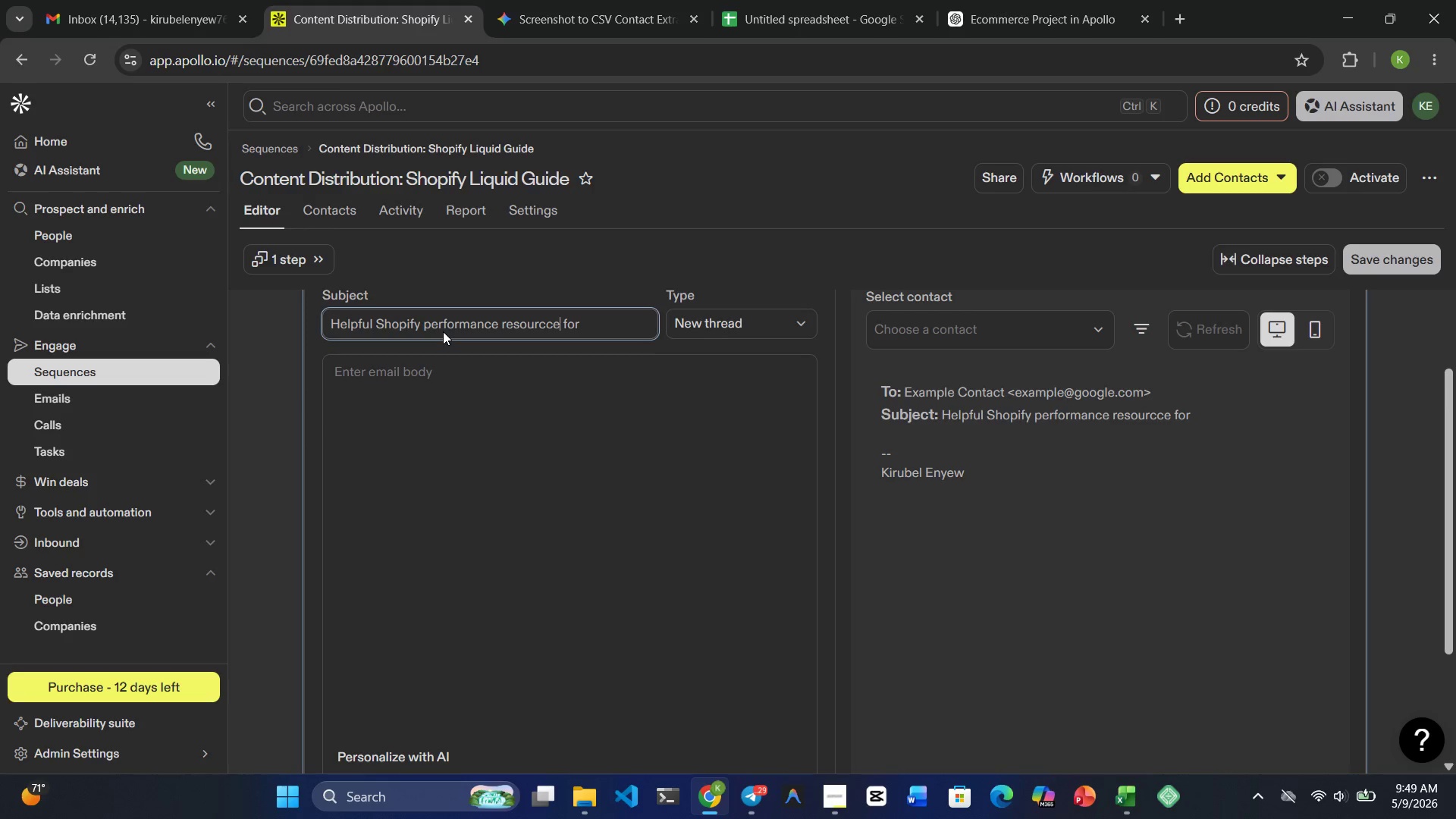 
key(ArrowLeft)
 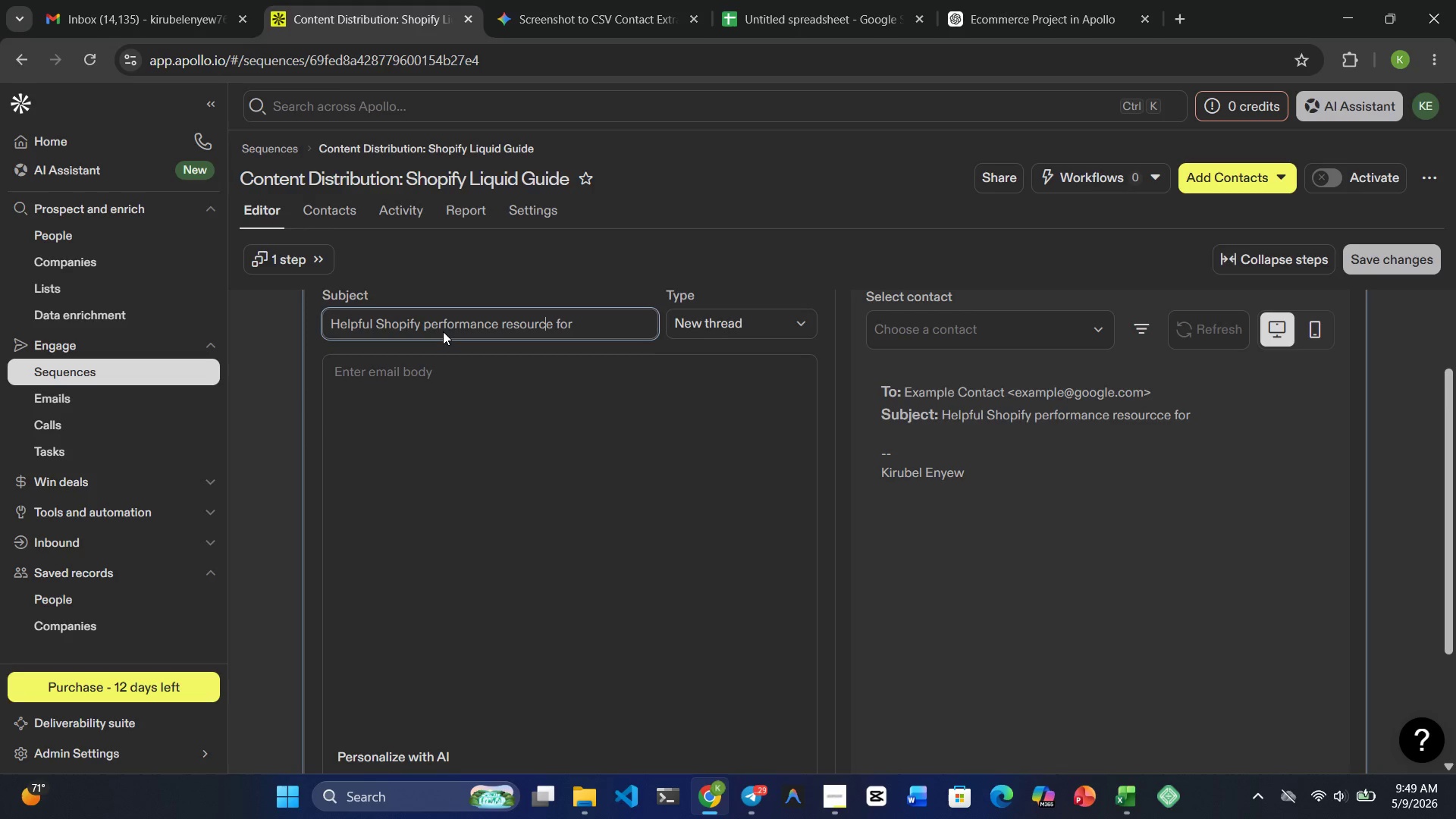 
key(Backspace)
 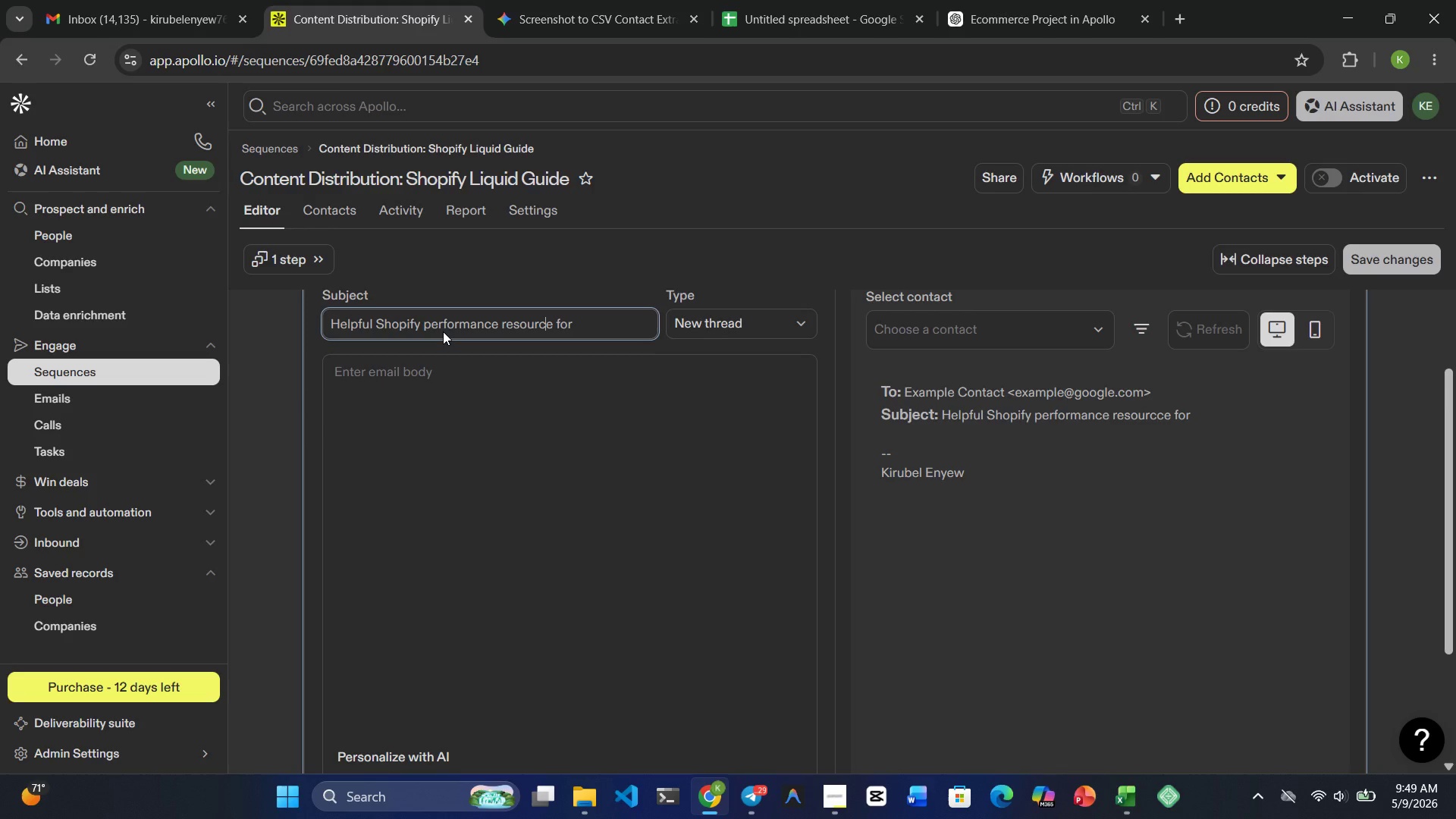 
key(ArrowRight)
 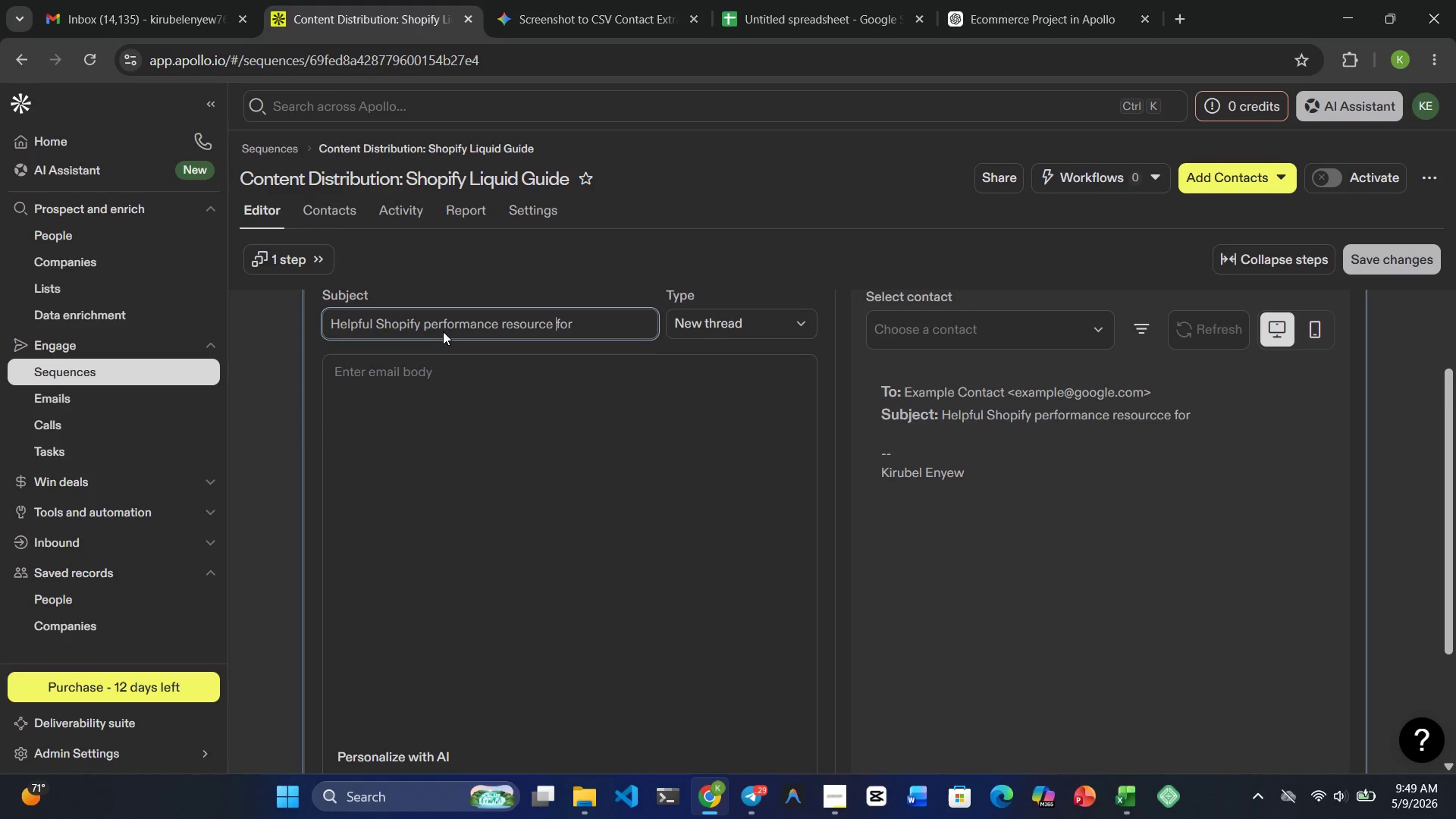 
key(ArrowRight)
 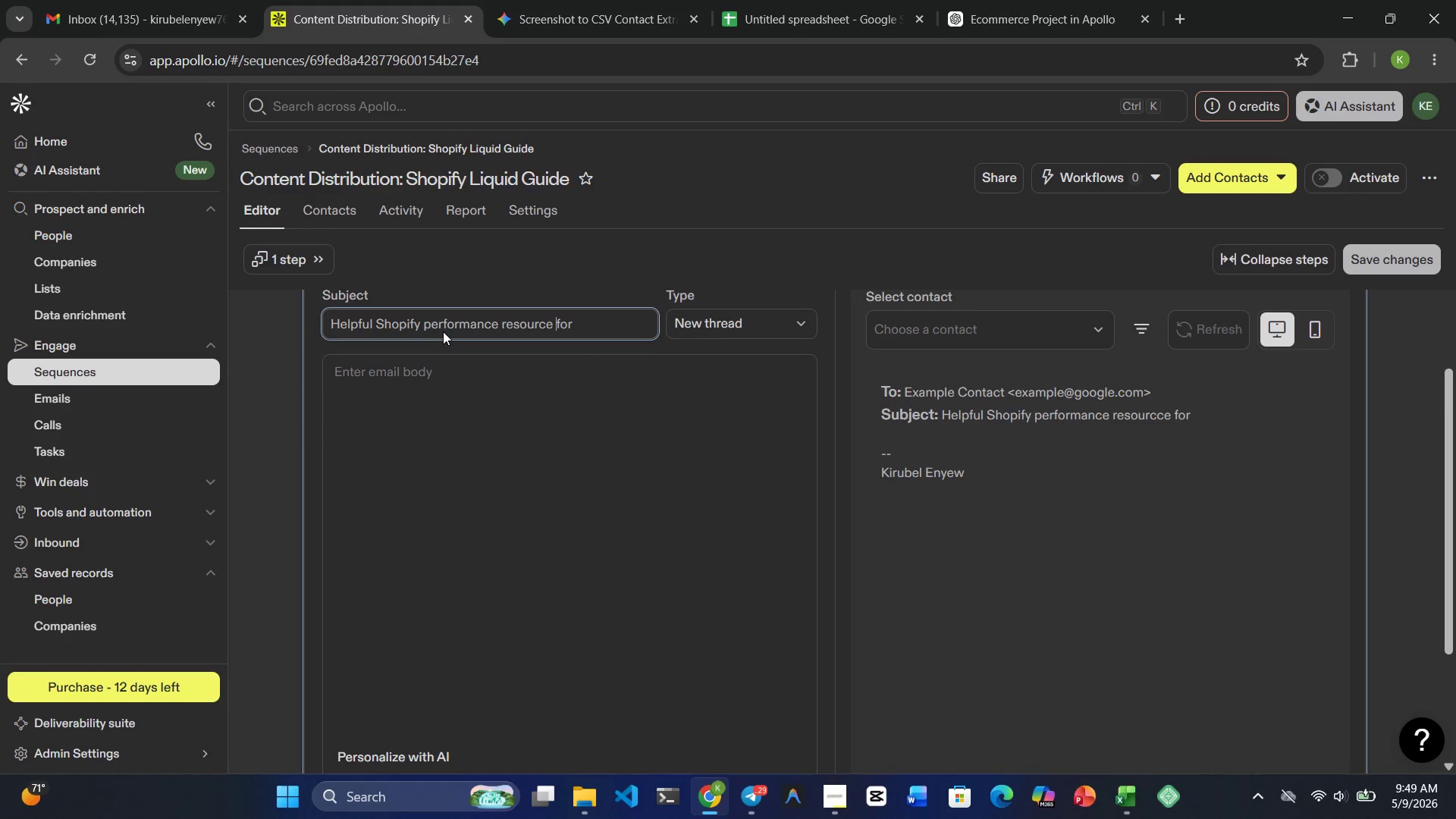 
key(ArrowRight)
 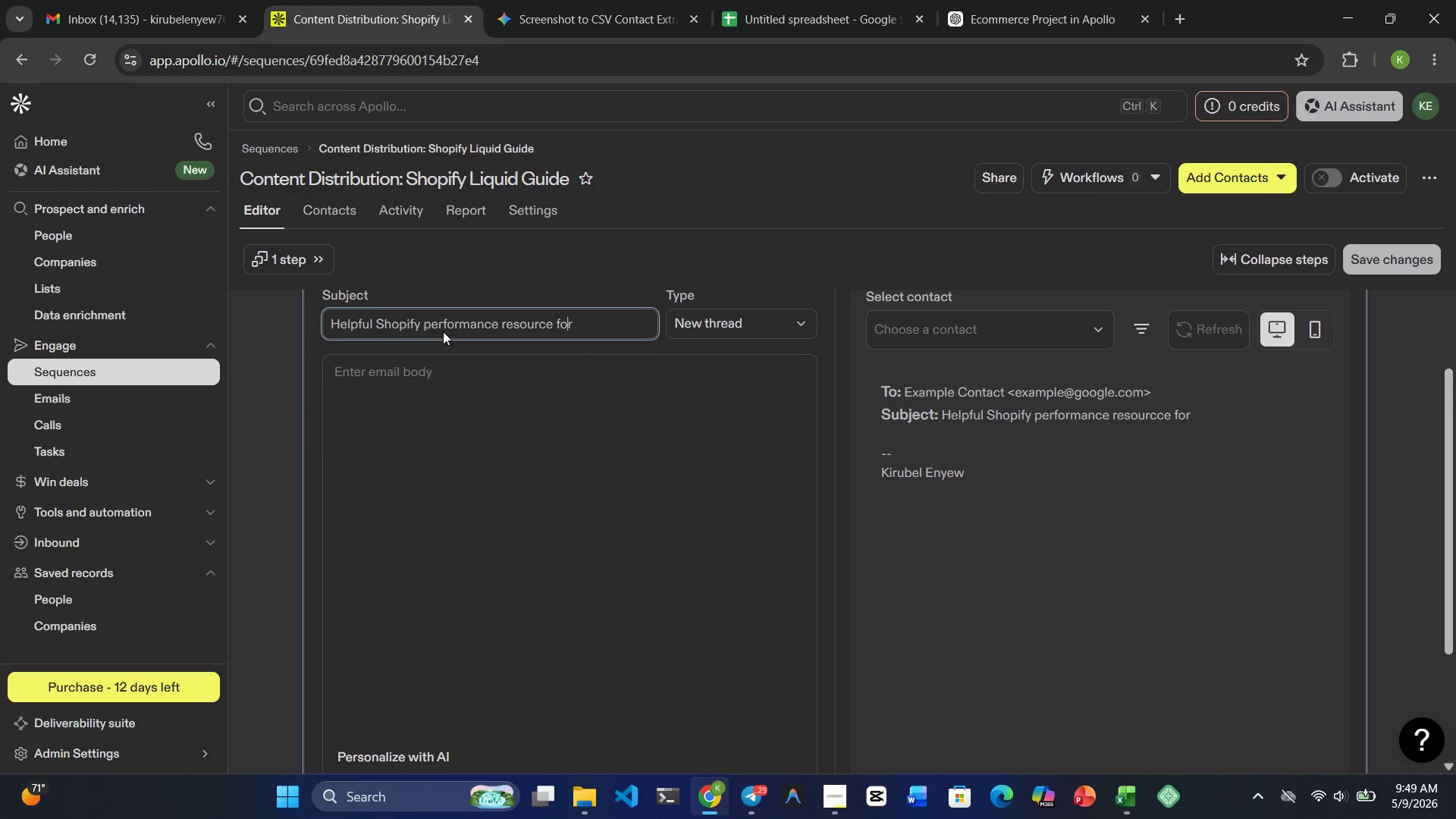 
key(ArrowRight)
 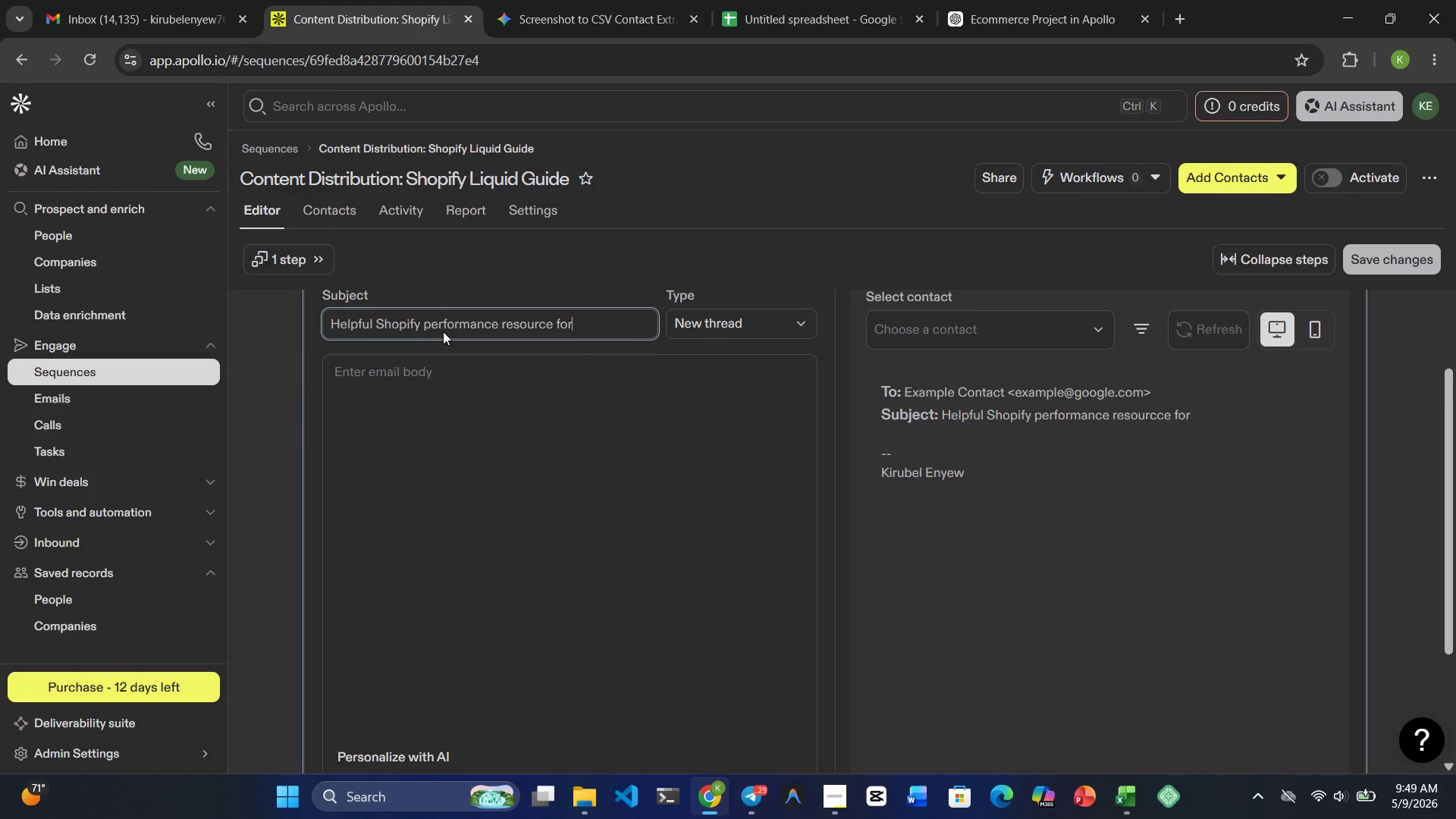 
key(ArrowRight)
 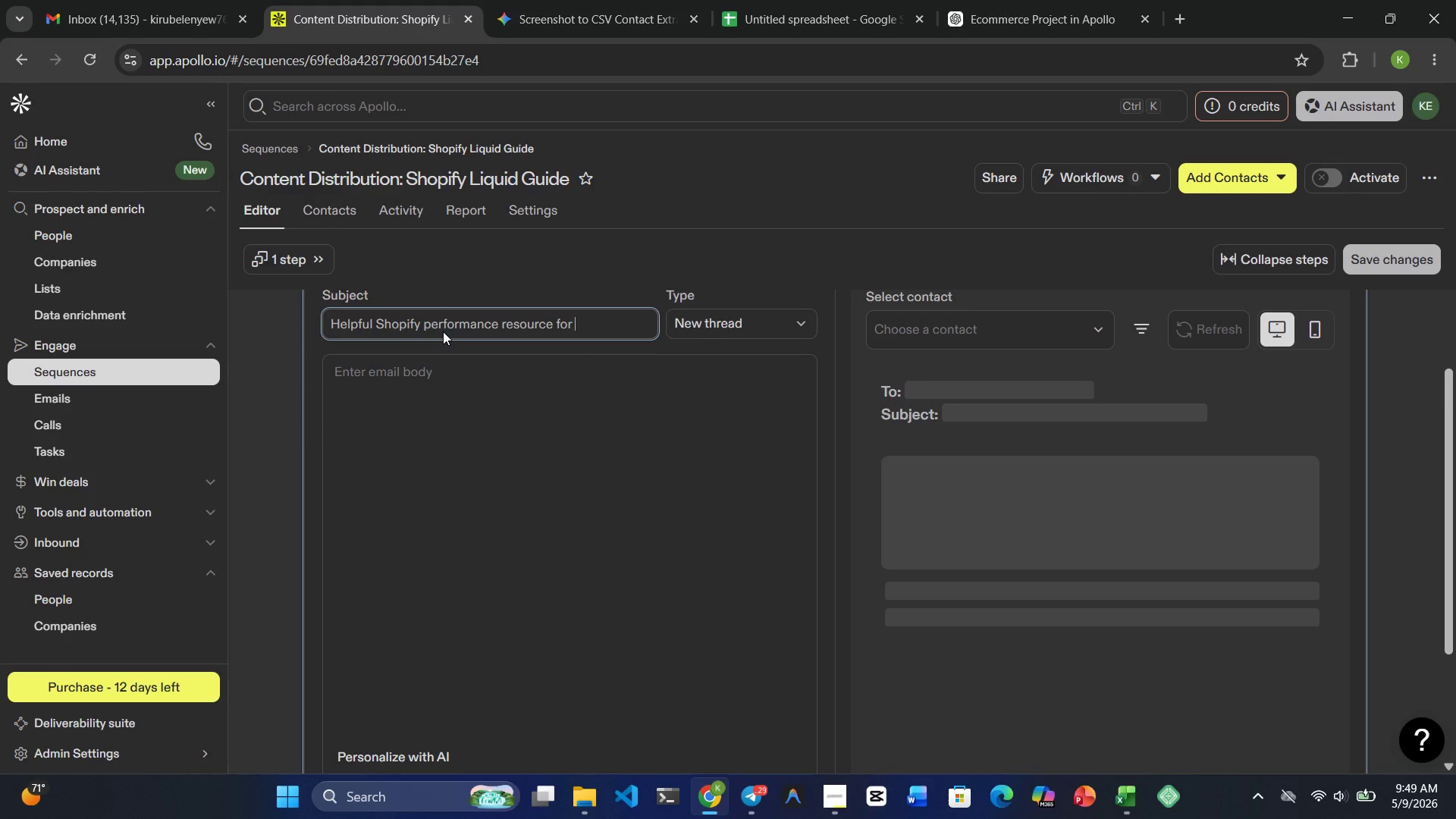 
key(Space)
 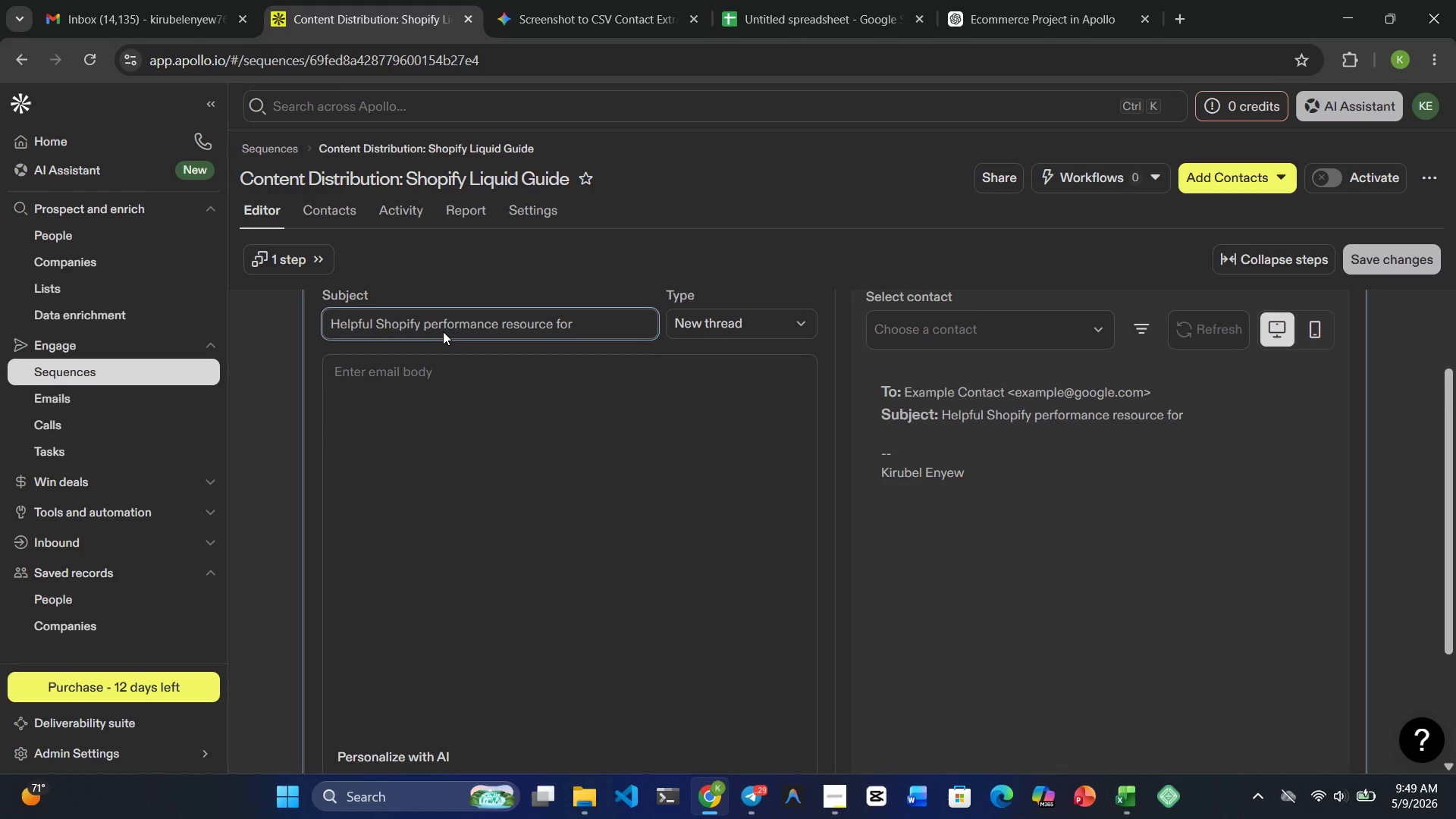 
wait(6.59)
 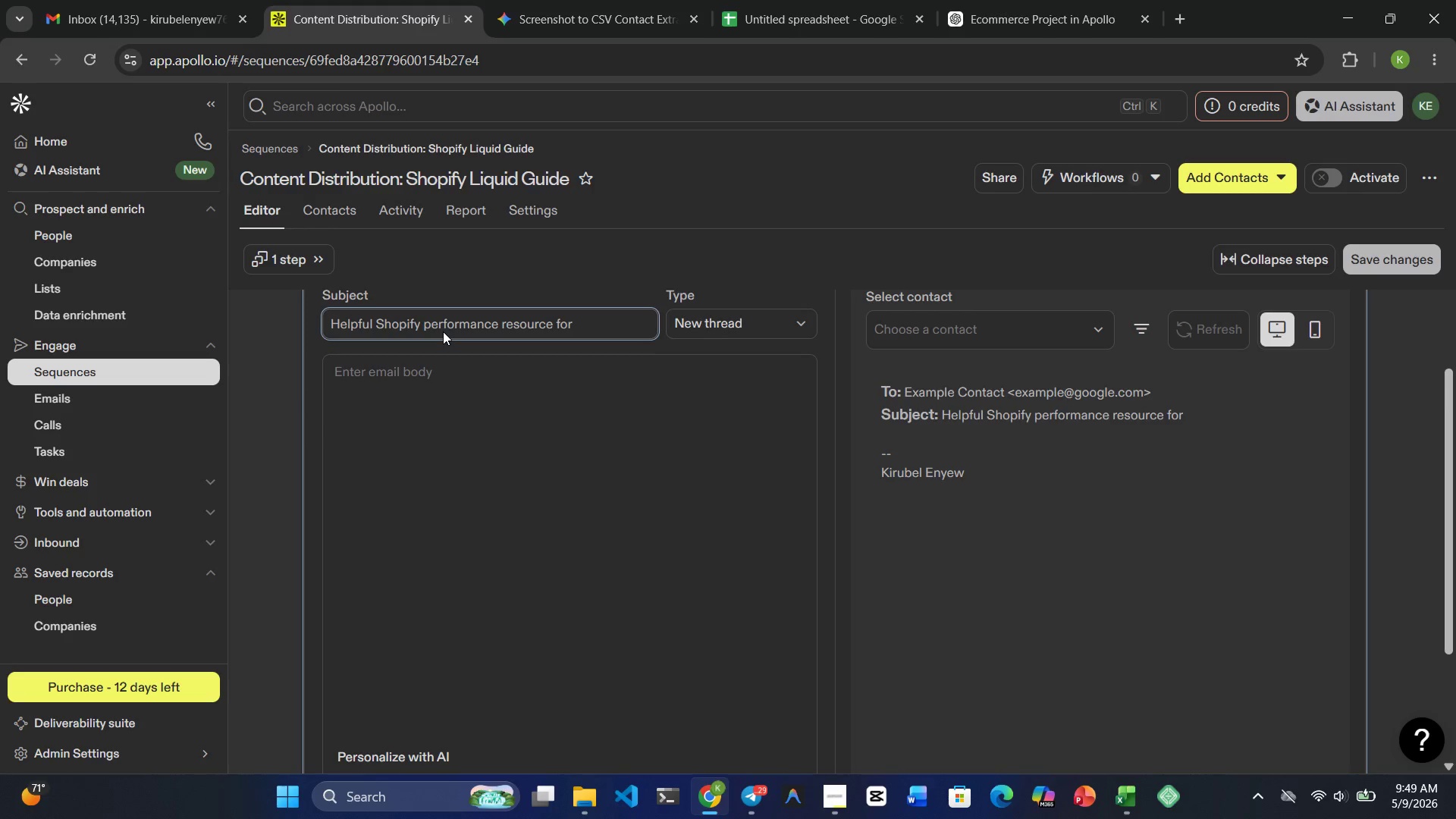 
type(for {{)
 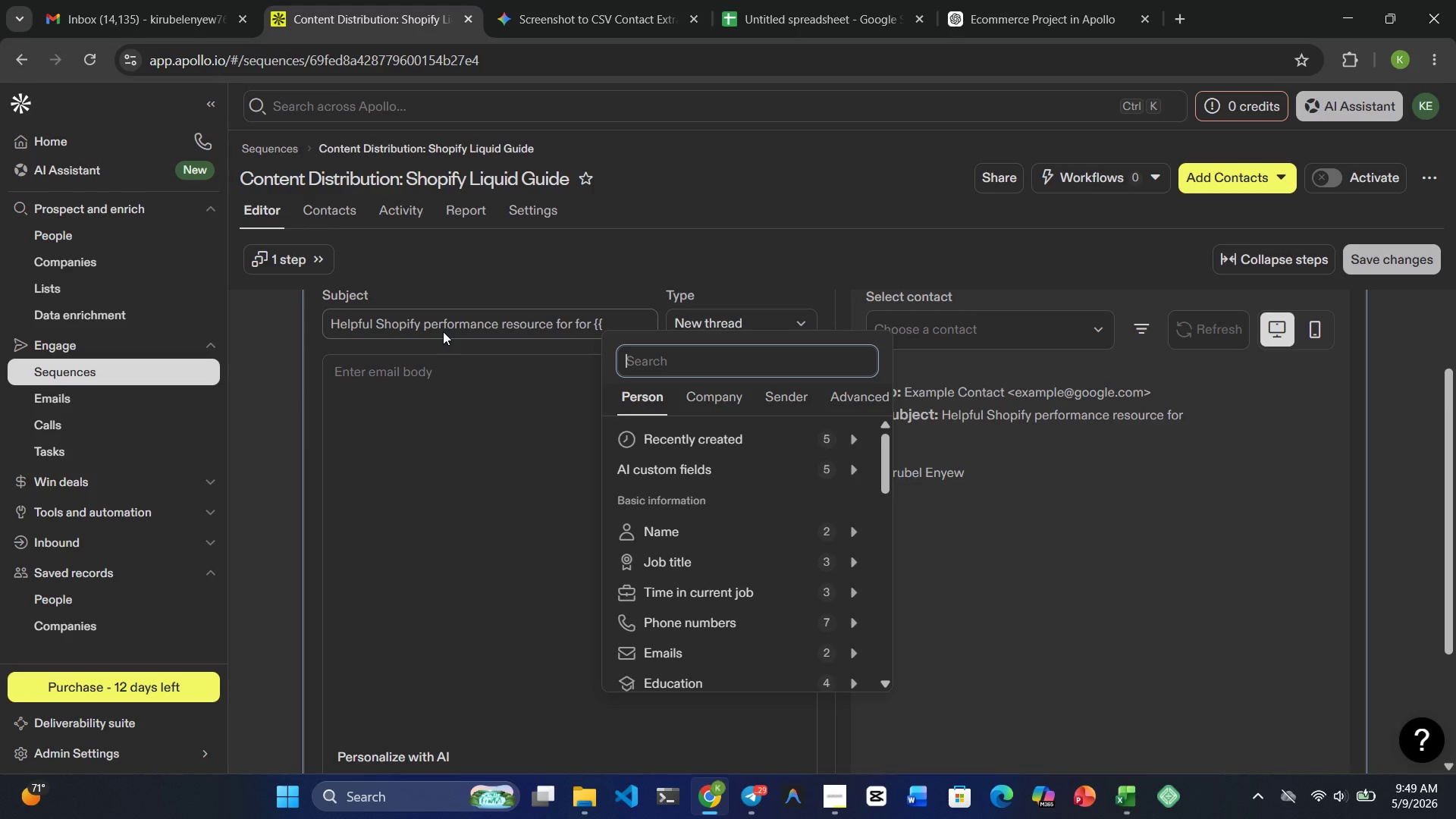 
left_click([625, 322])
 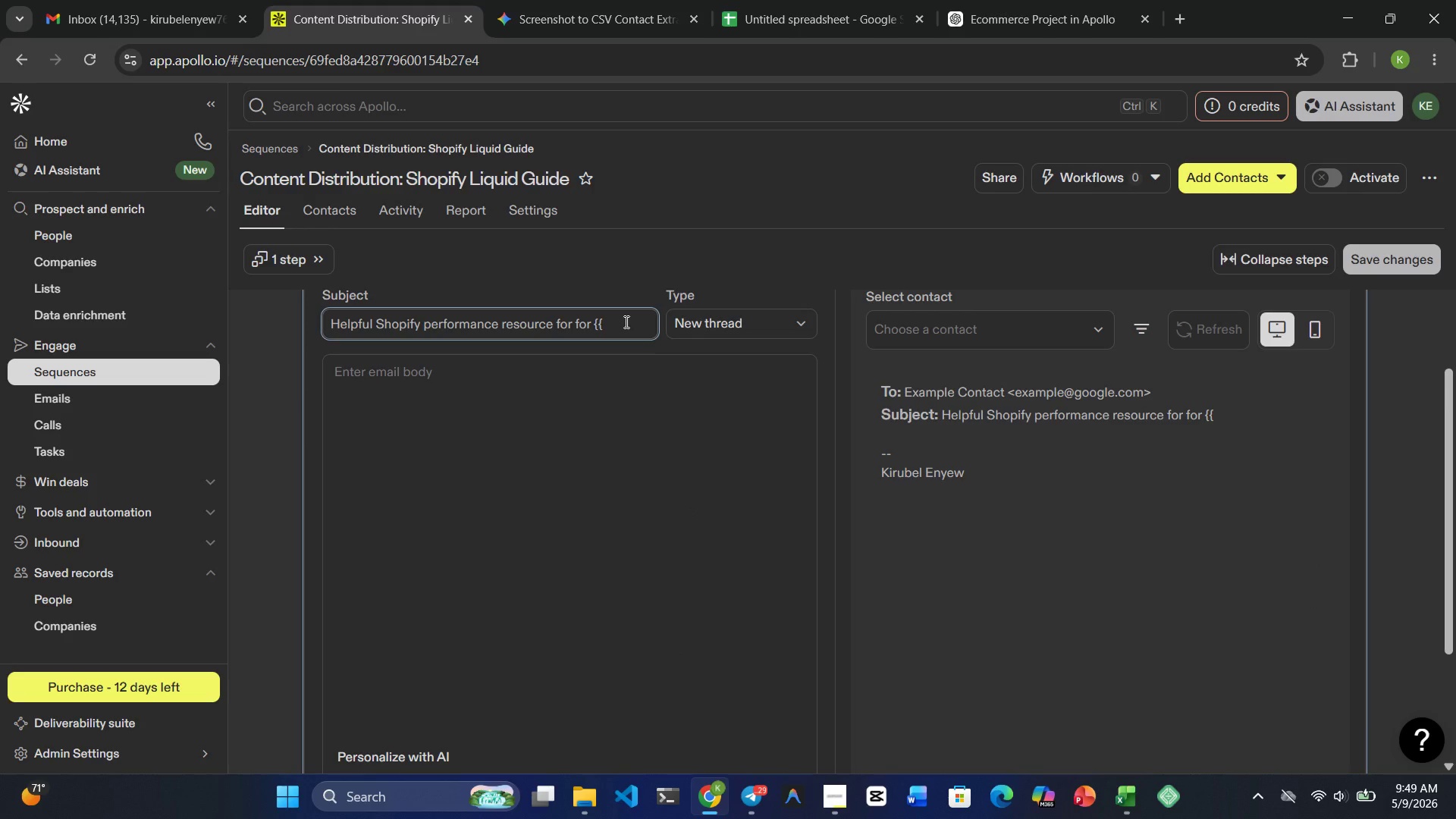 
type(company_name}})
 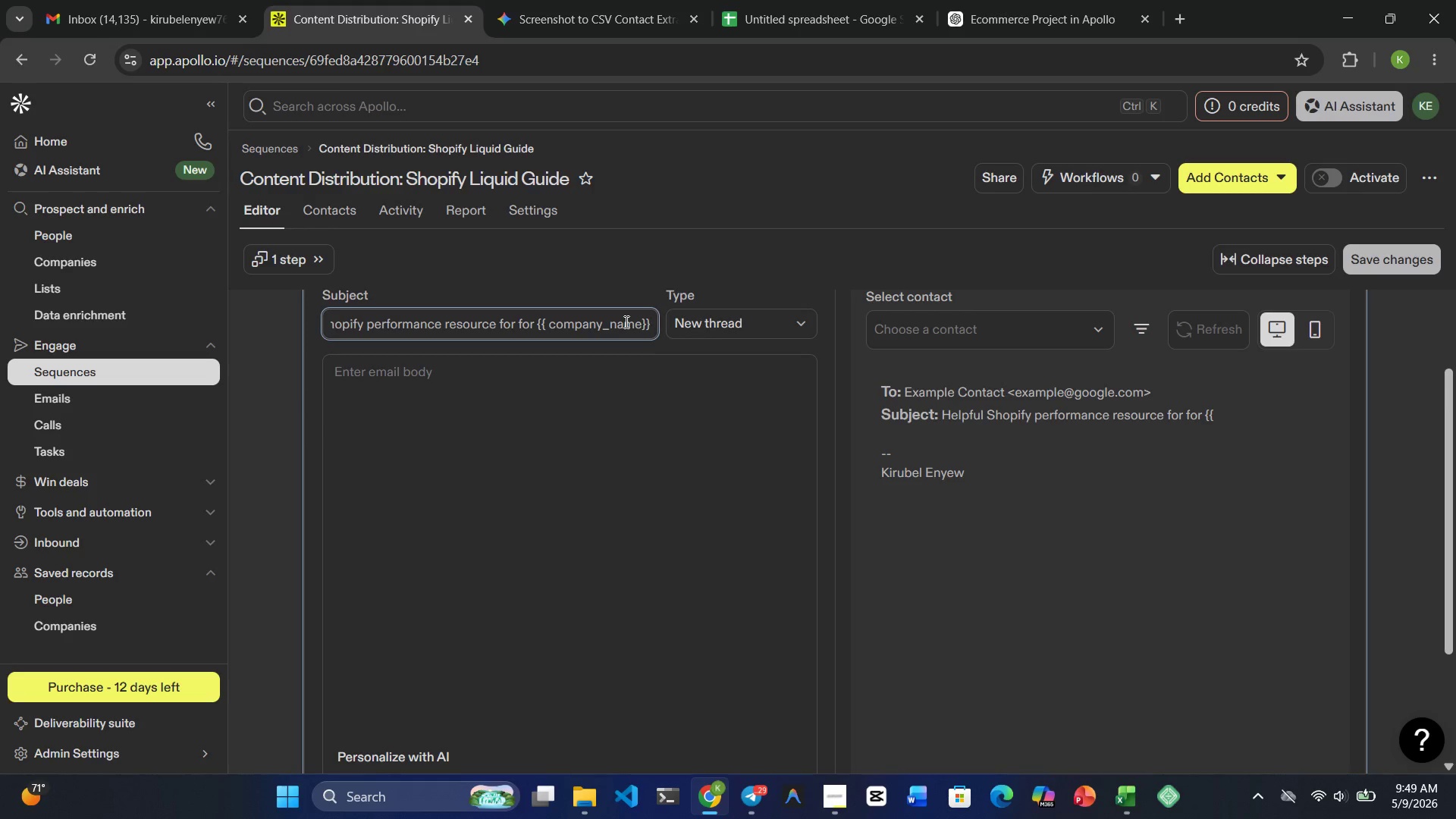 
left_click([439, 387])
 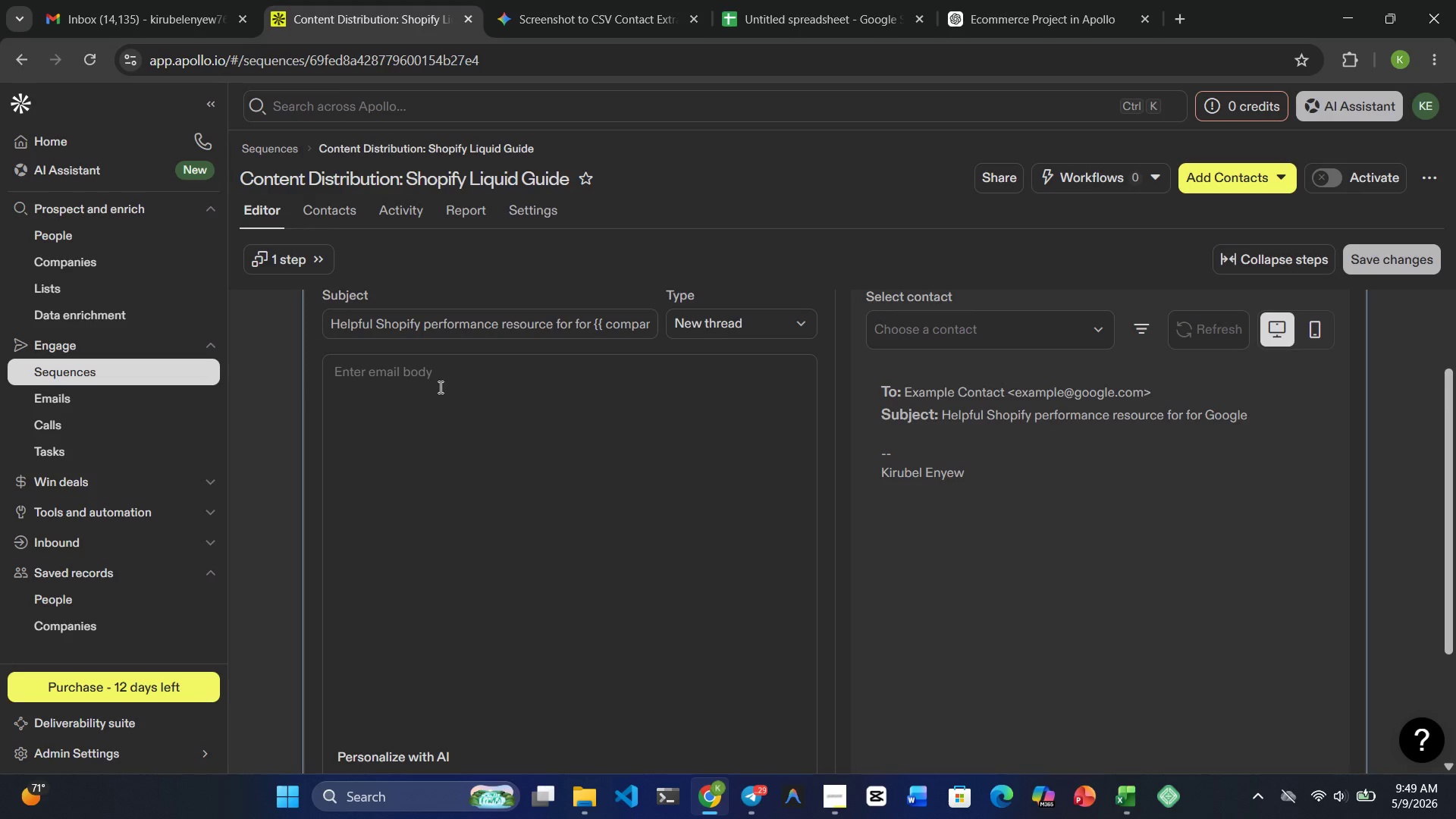 
type(hi )
key(Backspace)
key(Backspace)
key(Backspace)
type(Hi }})
 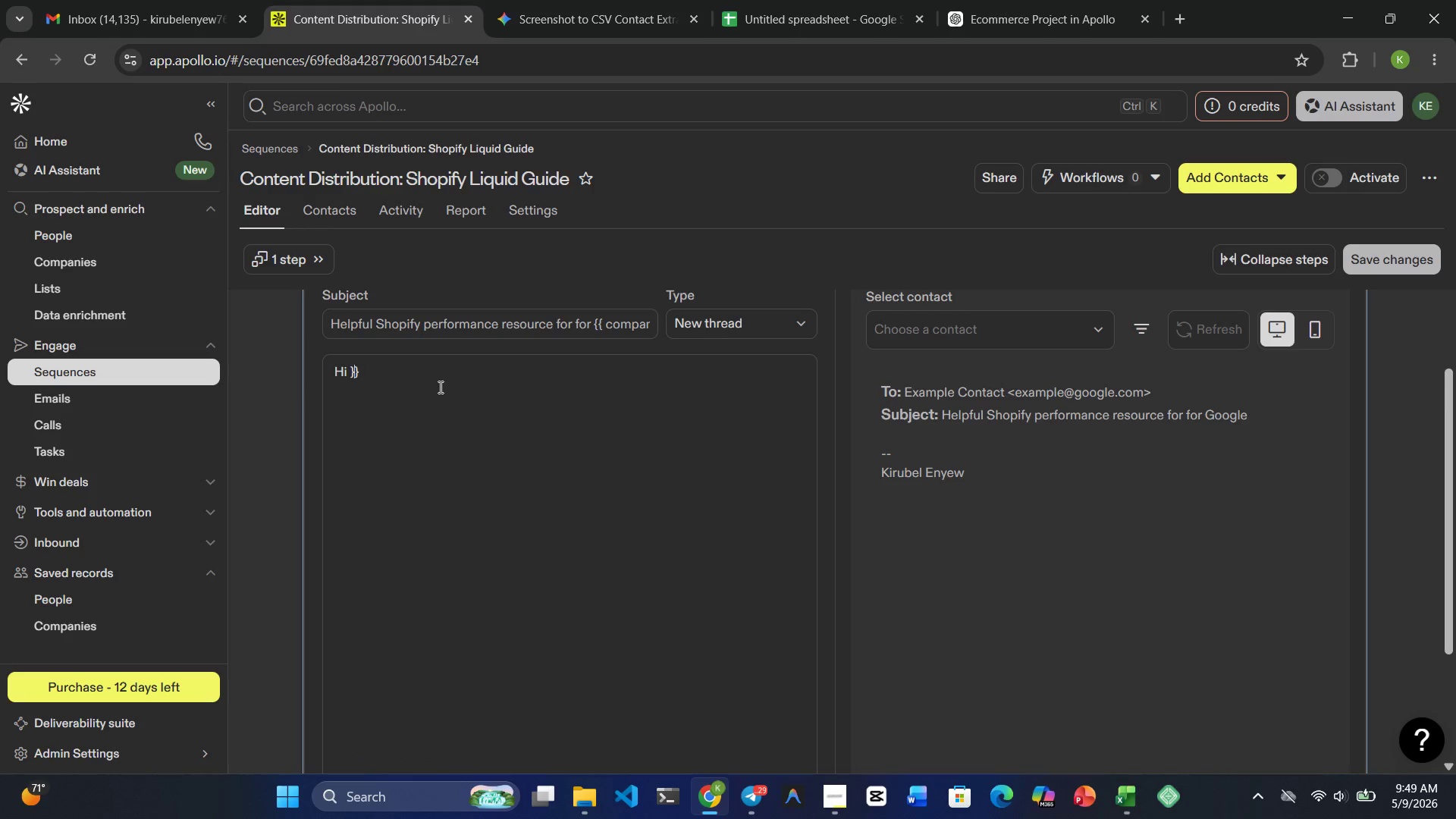 
key(ArrowLeft)
 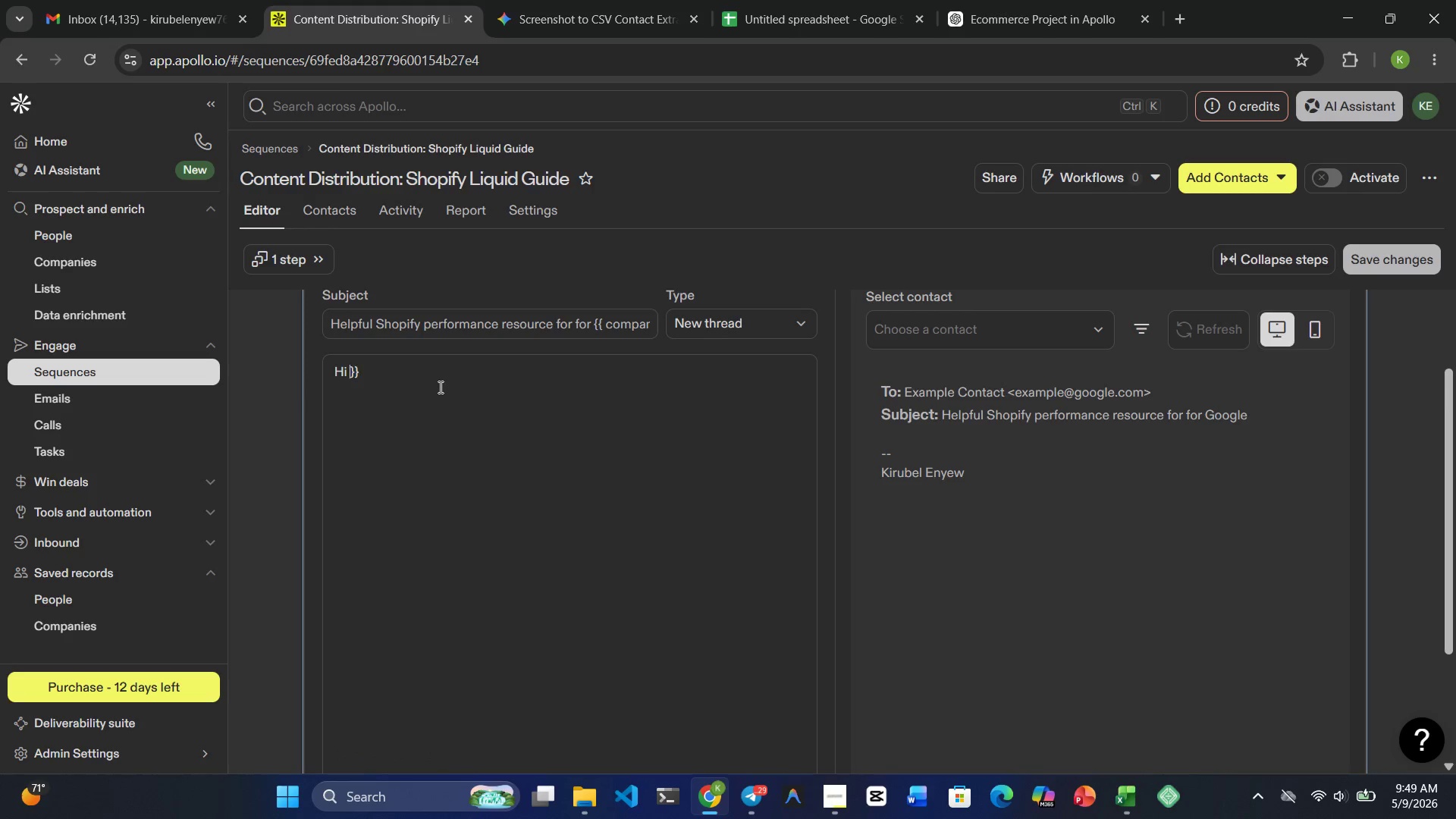 
key(ArrowLeft)
 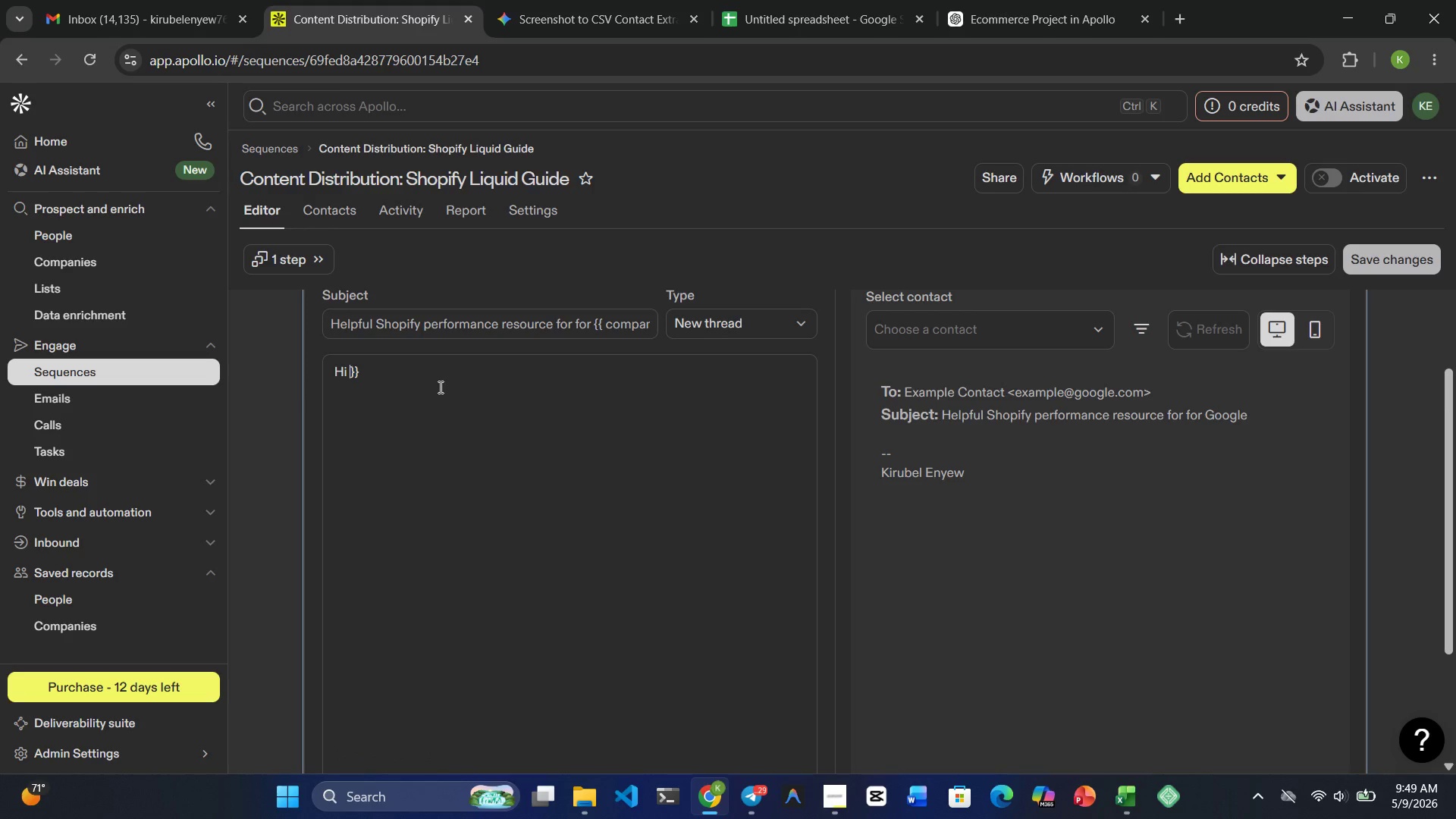 
type({{first))
key(Backspace)
type(_name)
 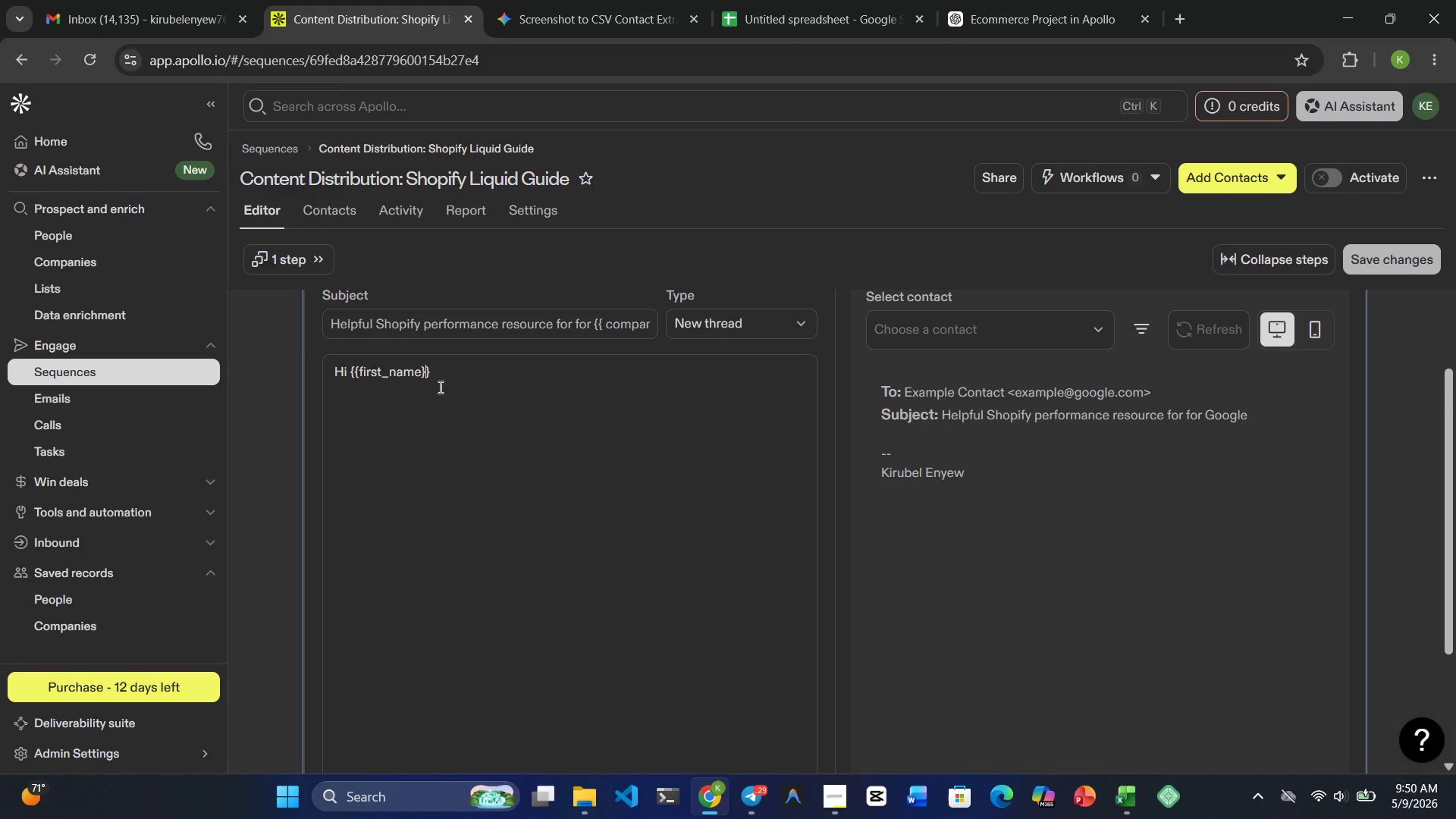 
key(ArrowRight)
 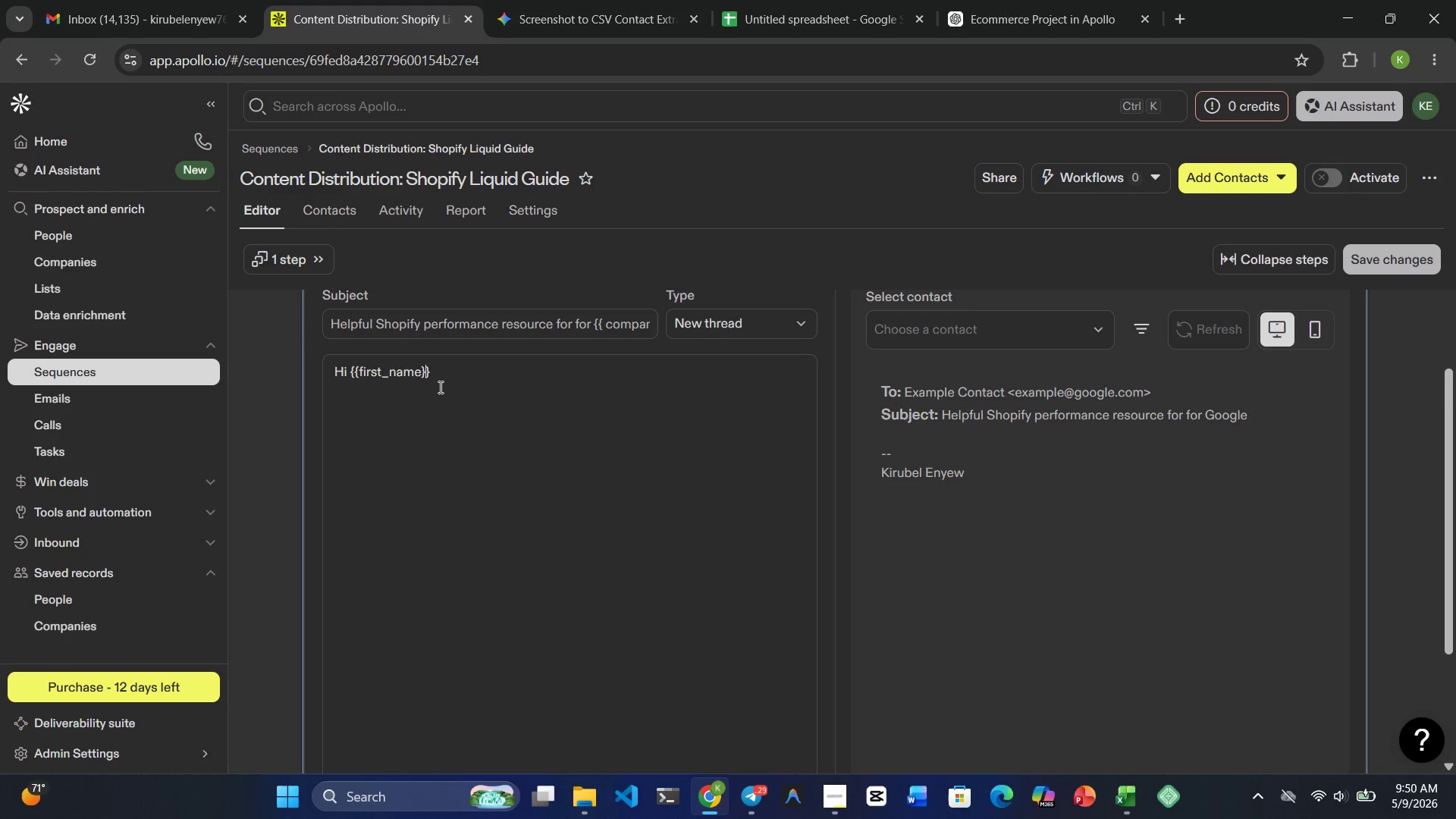 
key(ArrowRight)
 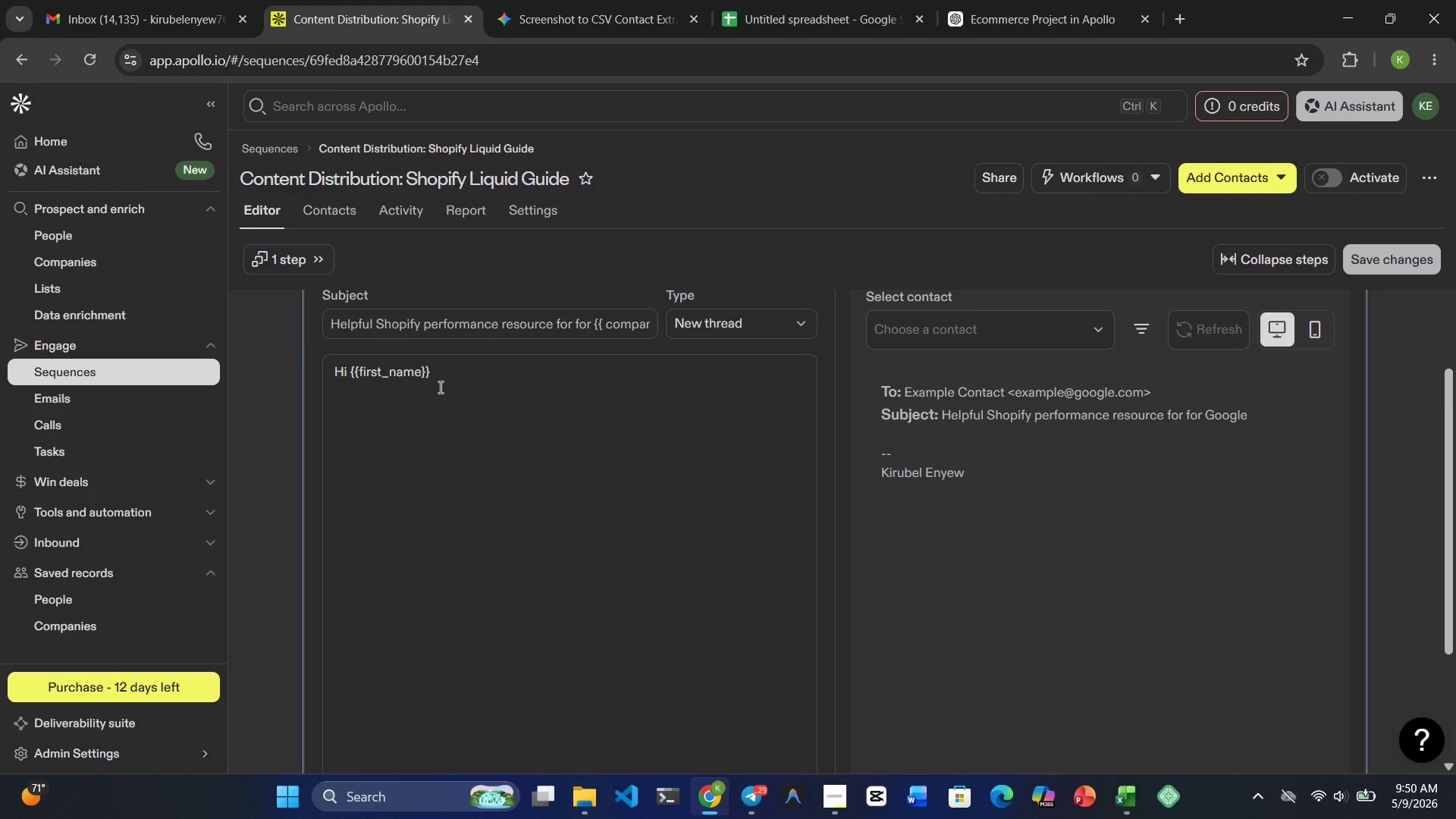 
key(Period)
 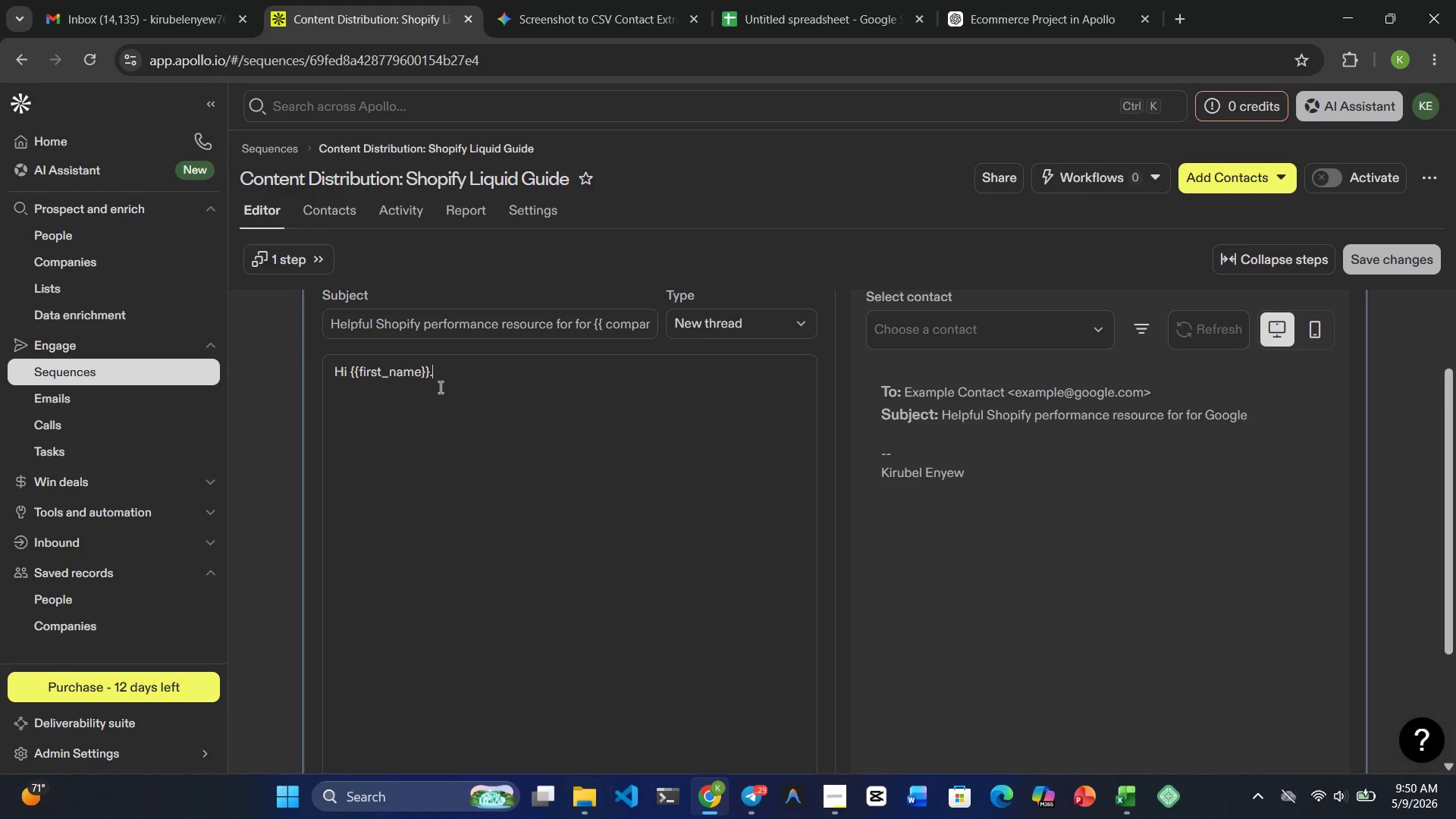 
key(Backspace)
 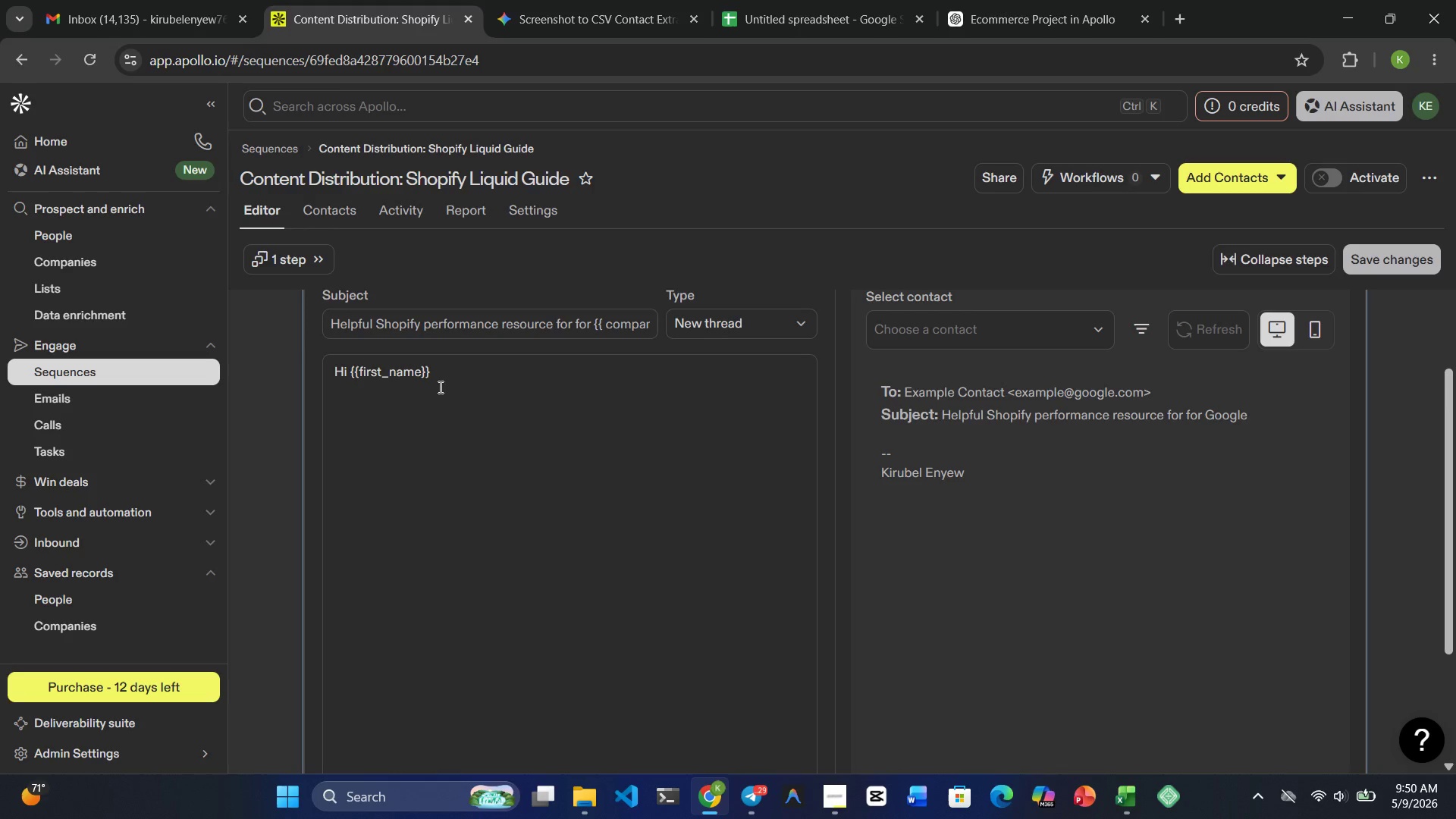 
key(Comma)
 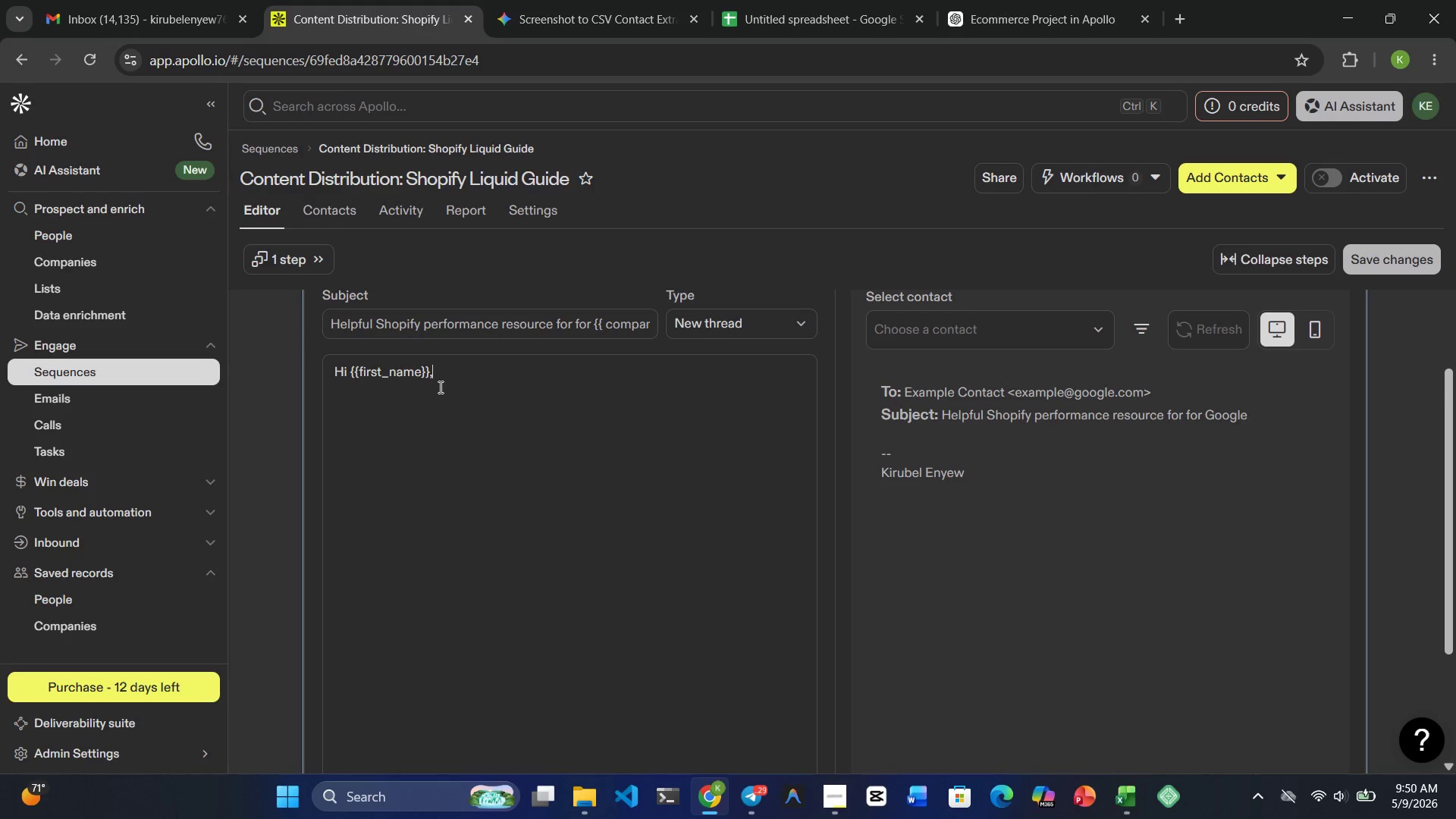 
key(Enter)
 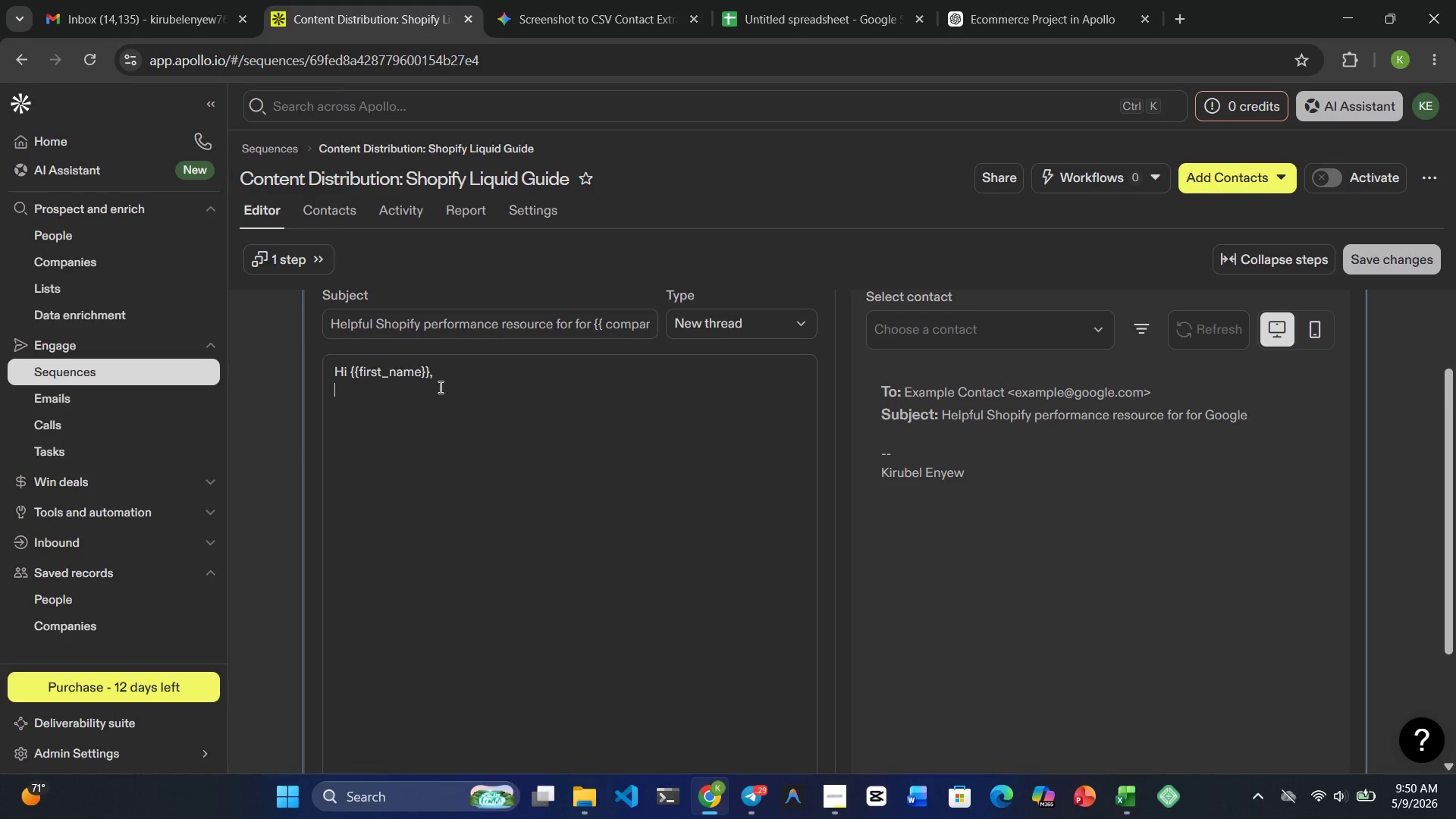 
key(Enter)
 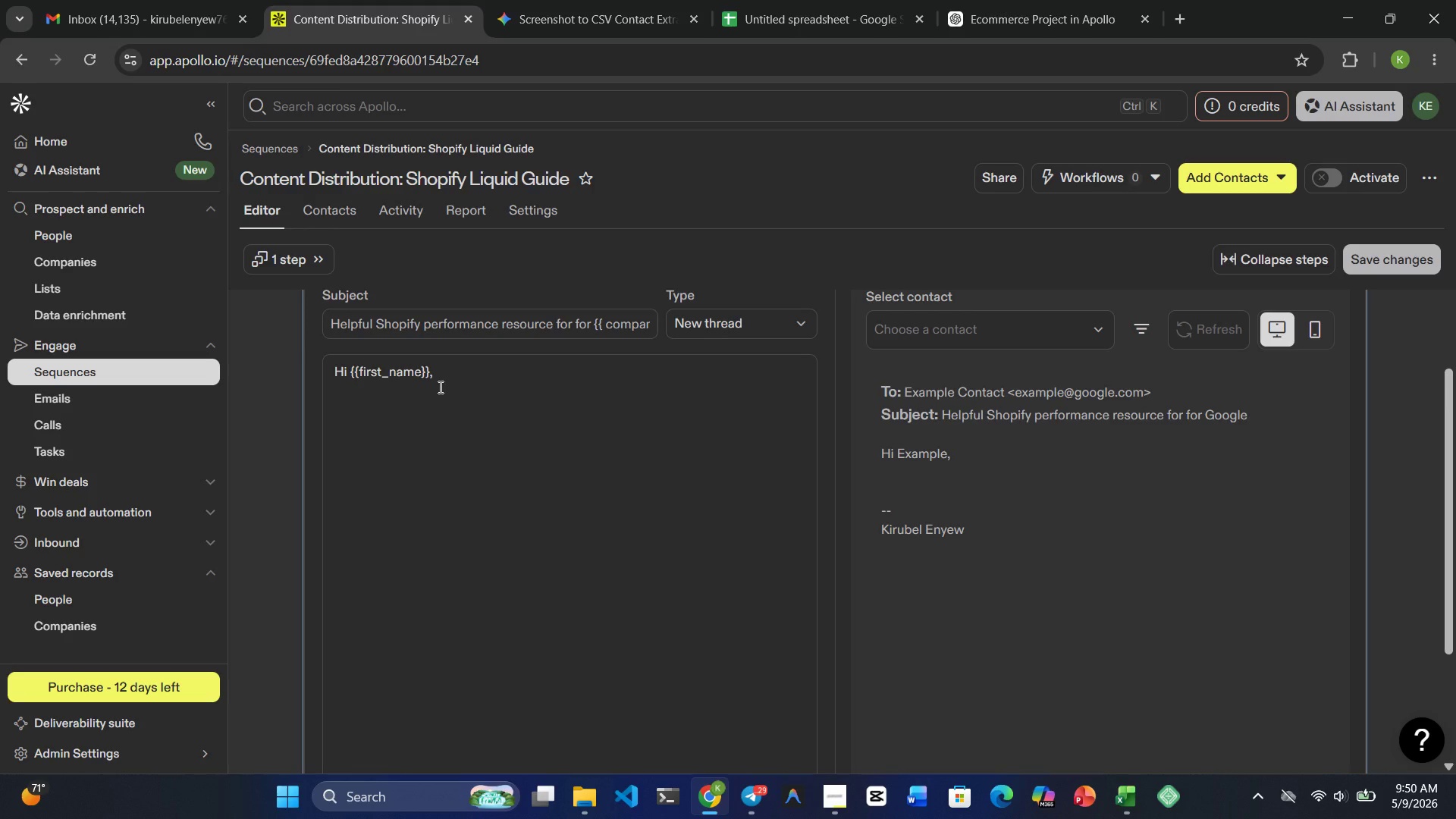 
wait(5.52)
 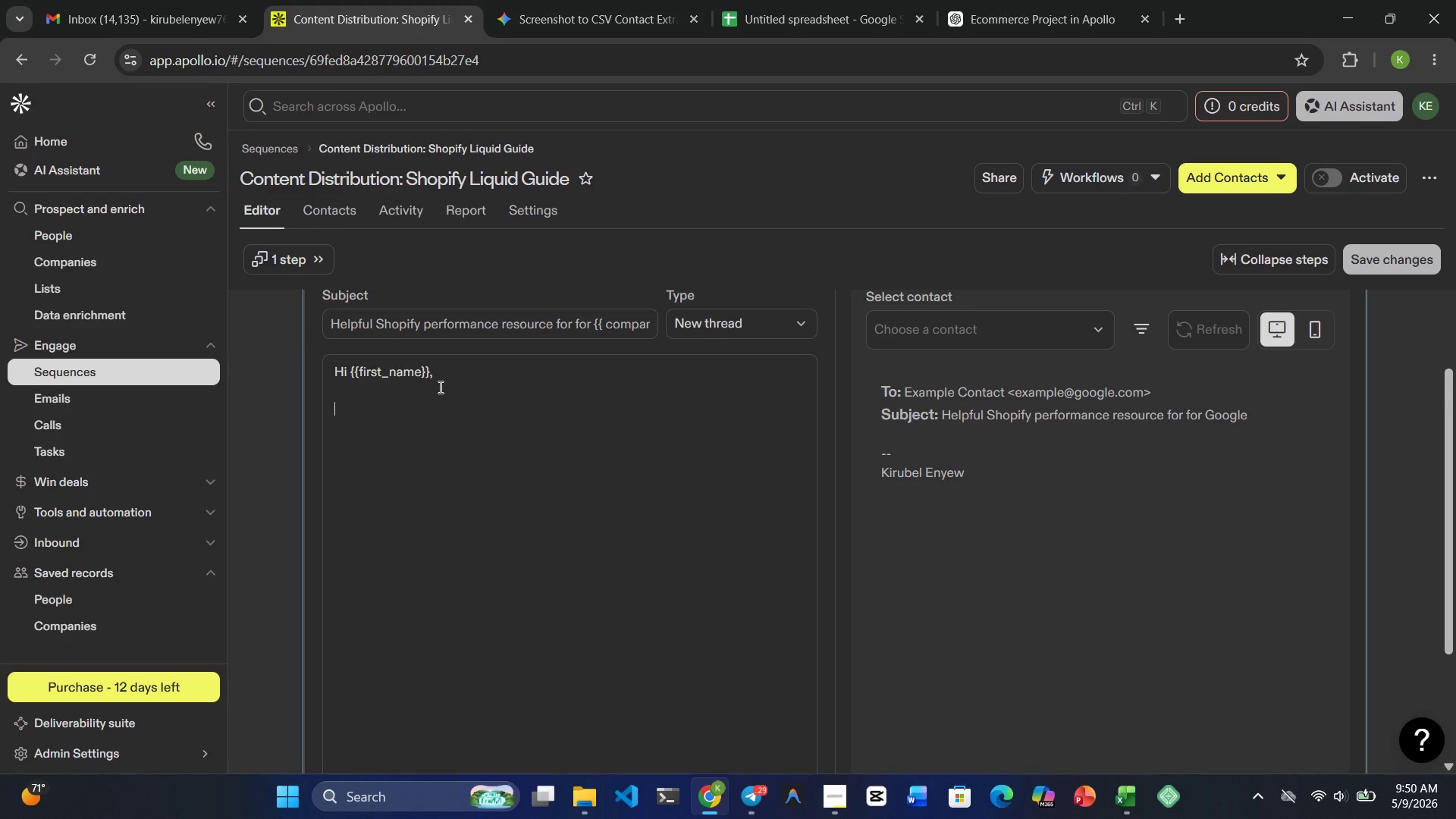 
type(I came across }})
 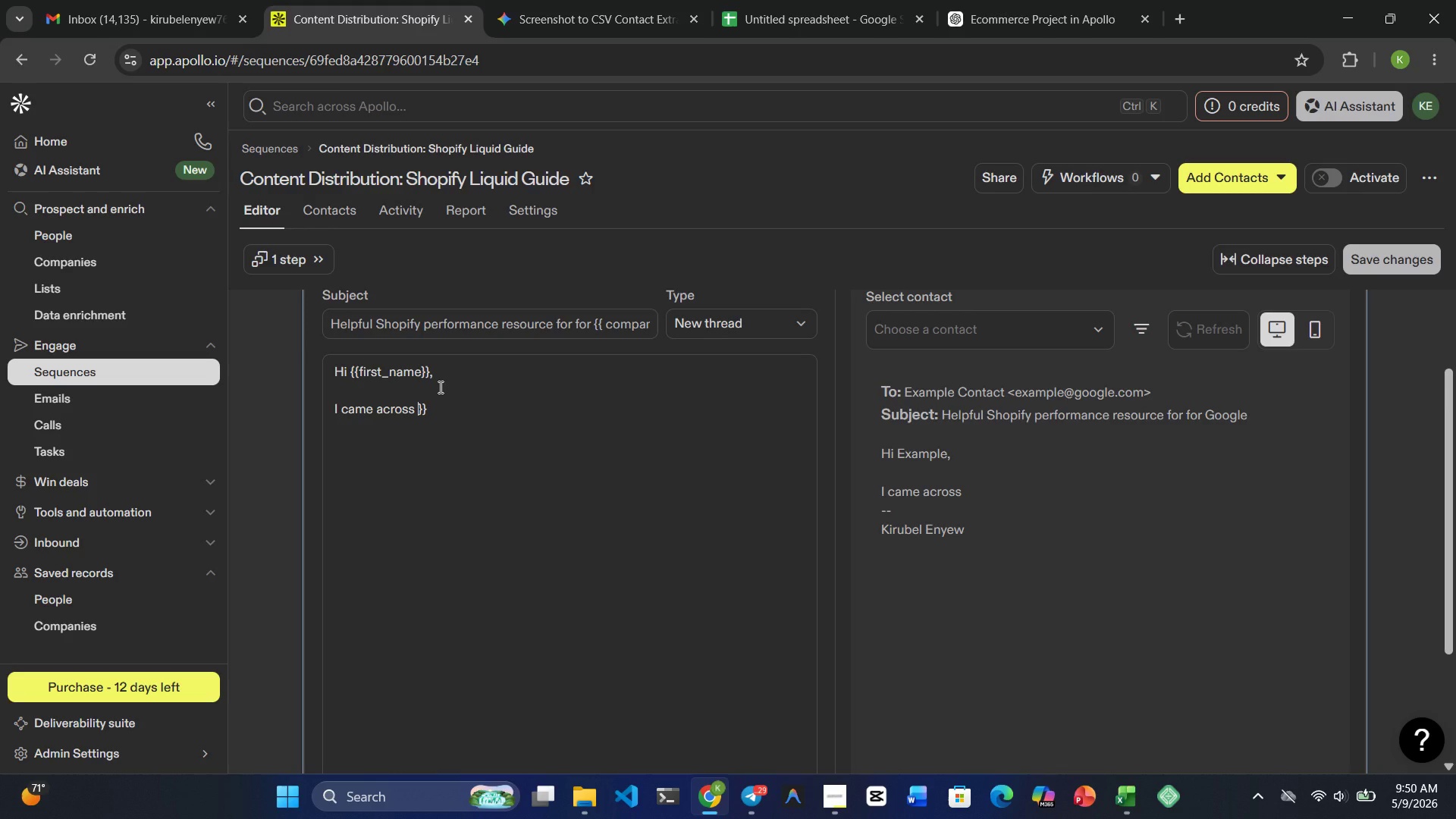 
 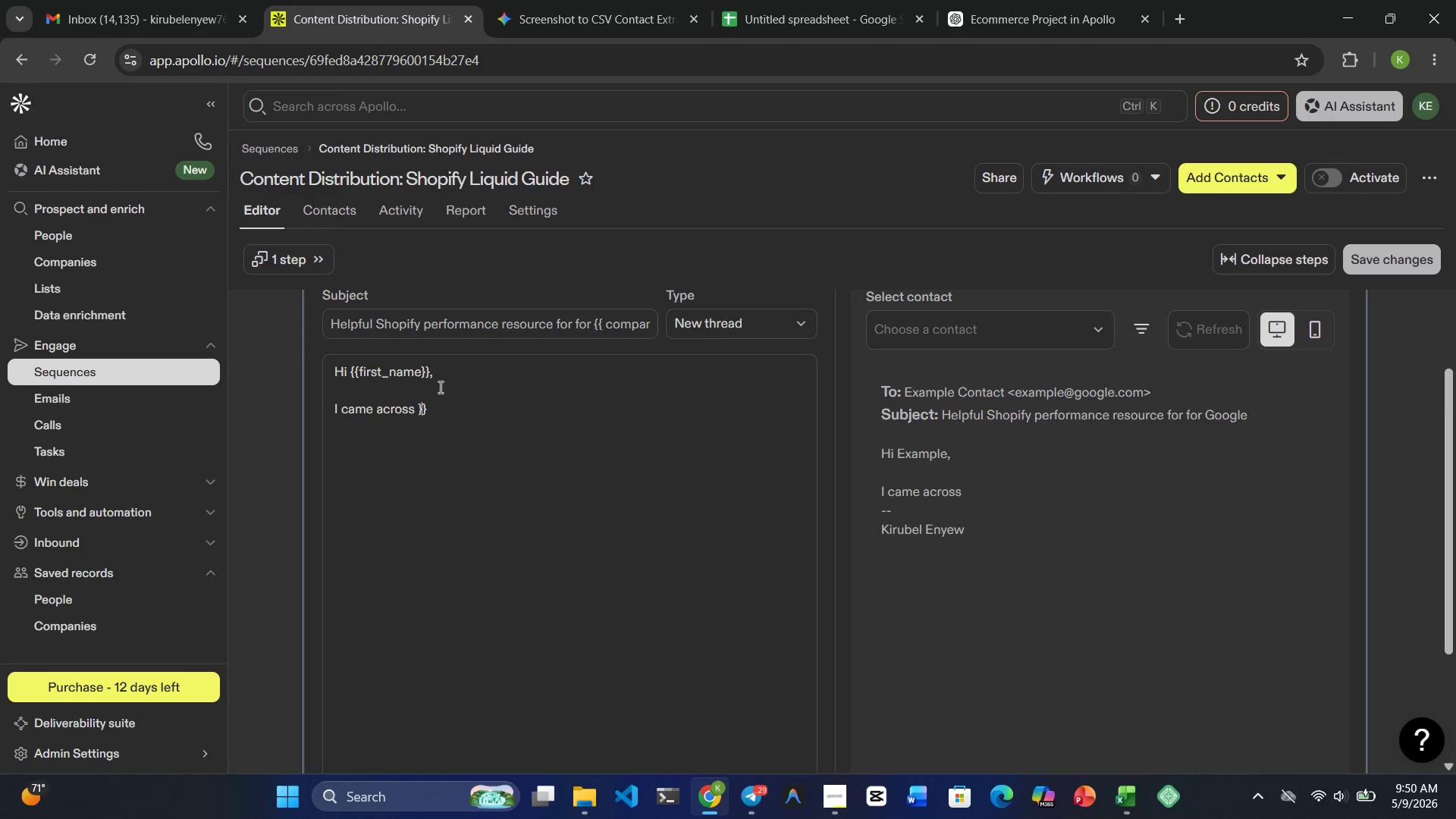 
key(ArrowLeft)
 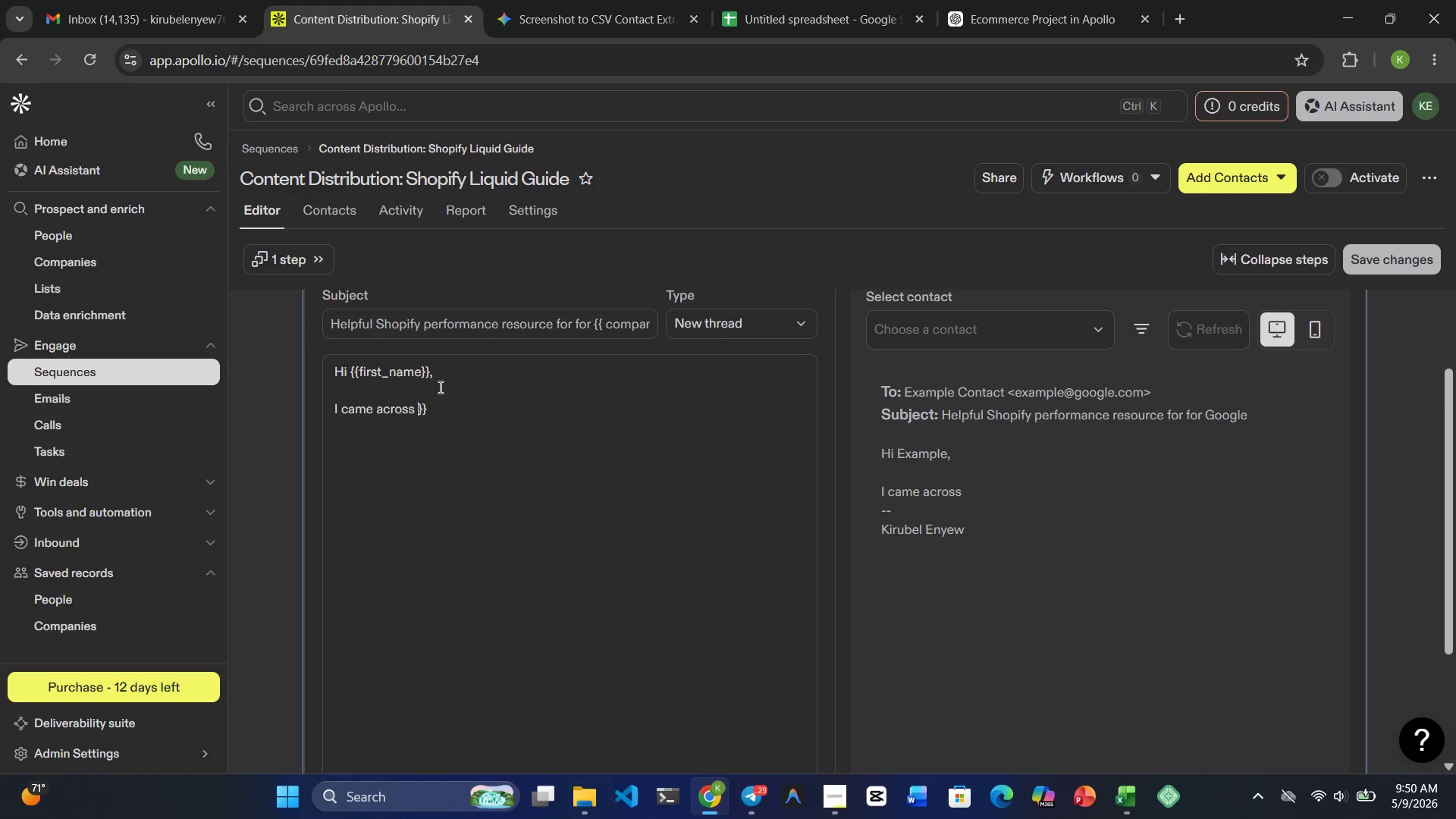 
key(ArrowLeft)
 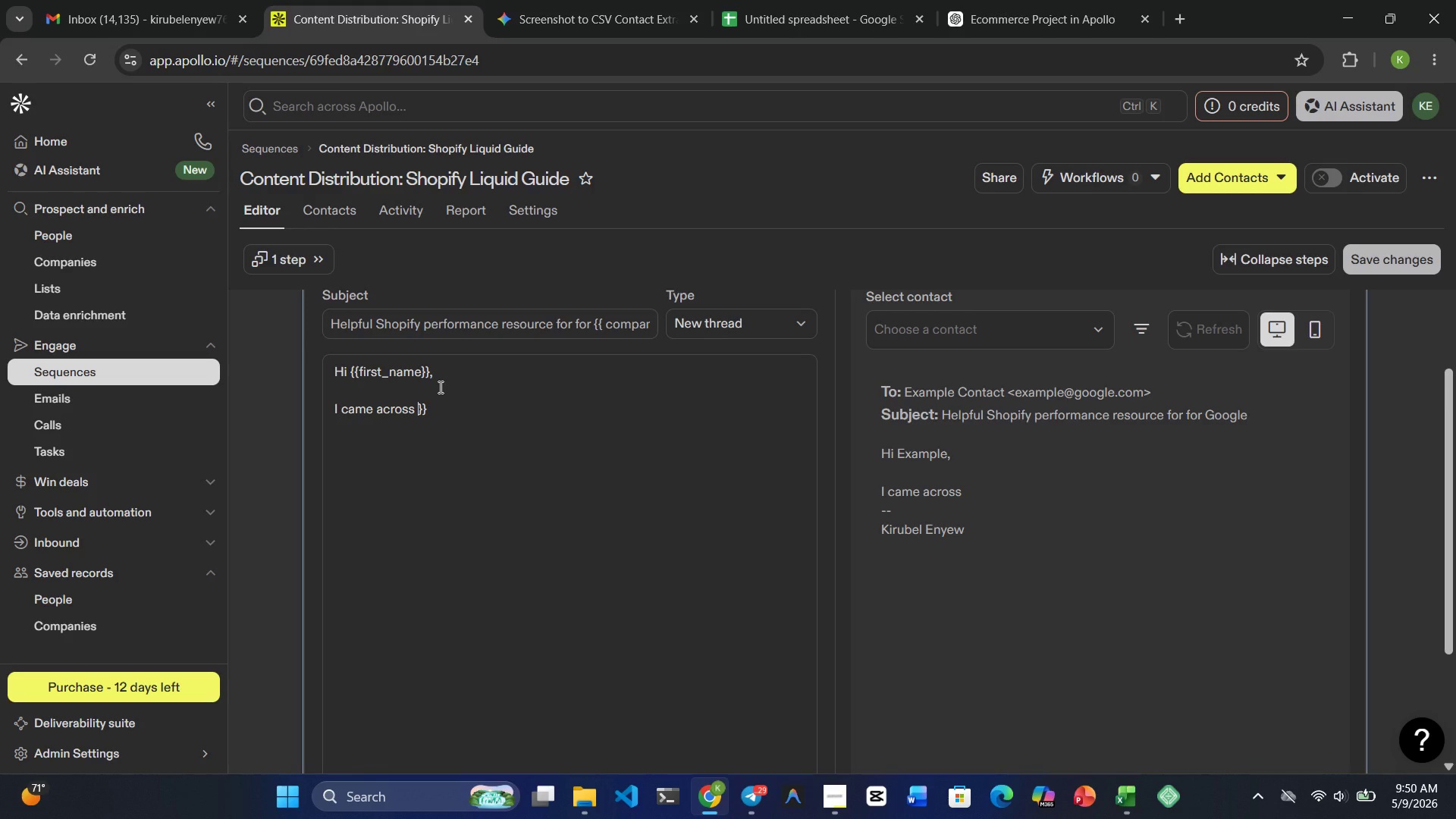 
type({{coma)
key(Backspace)
type(pna)
key(Backspace)
key(Backspace)
type(any_name)
 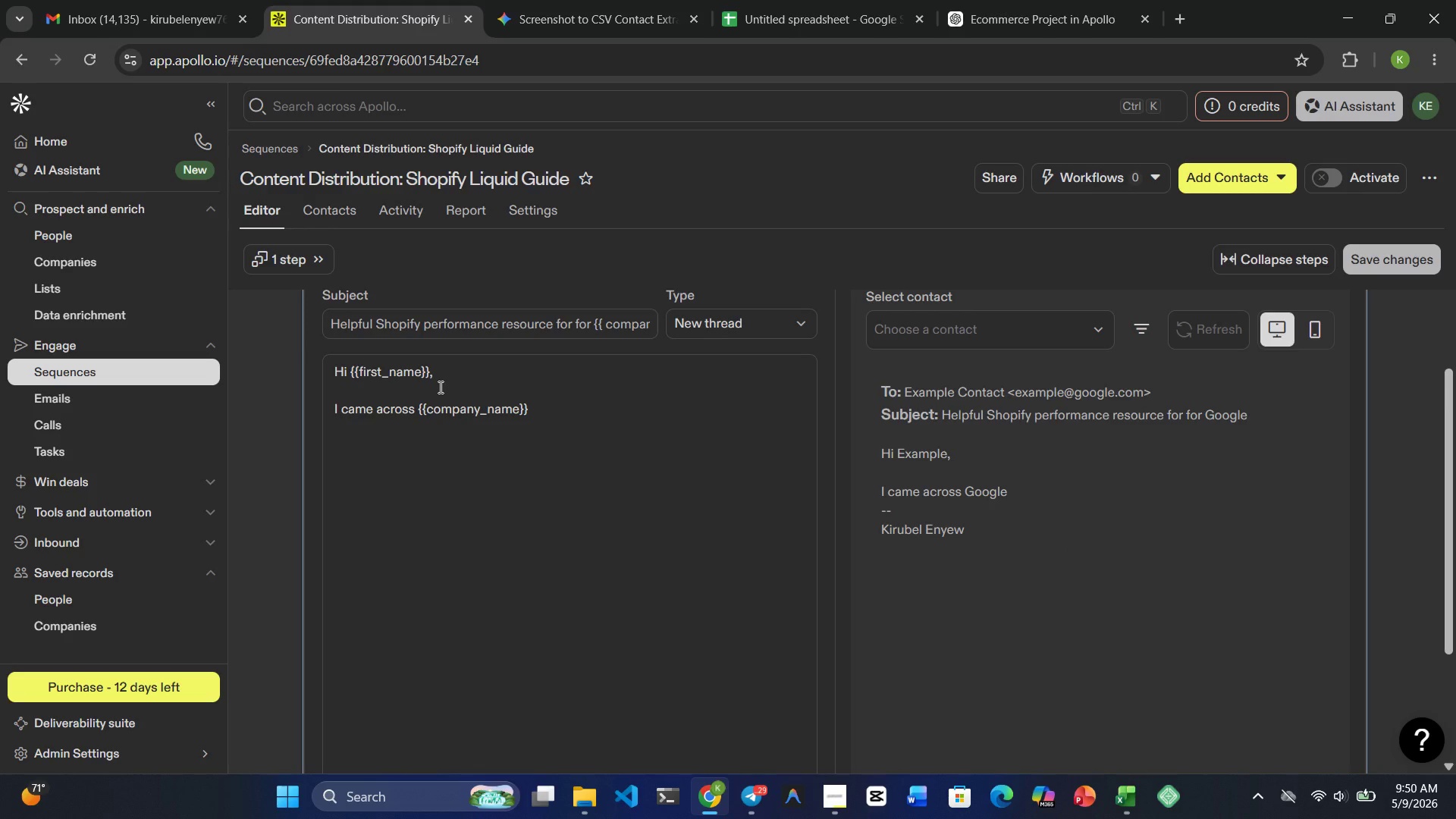 
key(ArrowRight)
 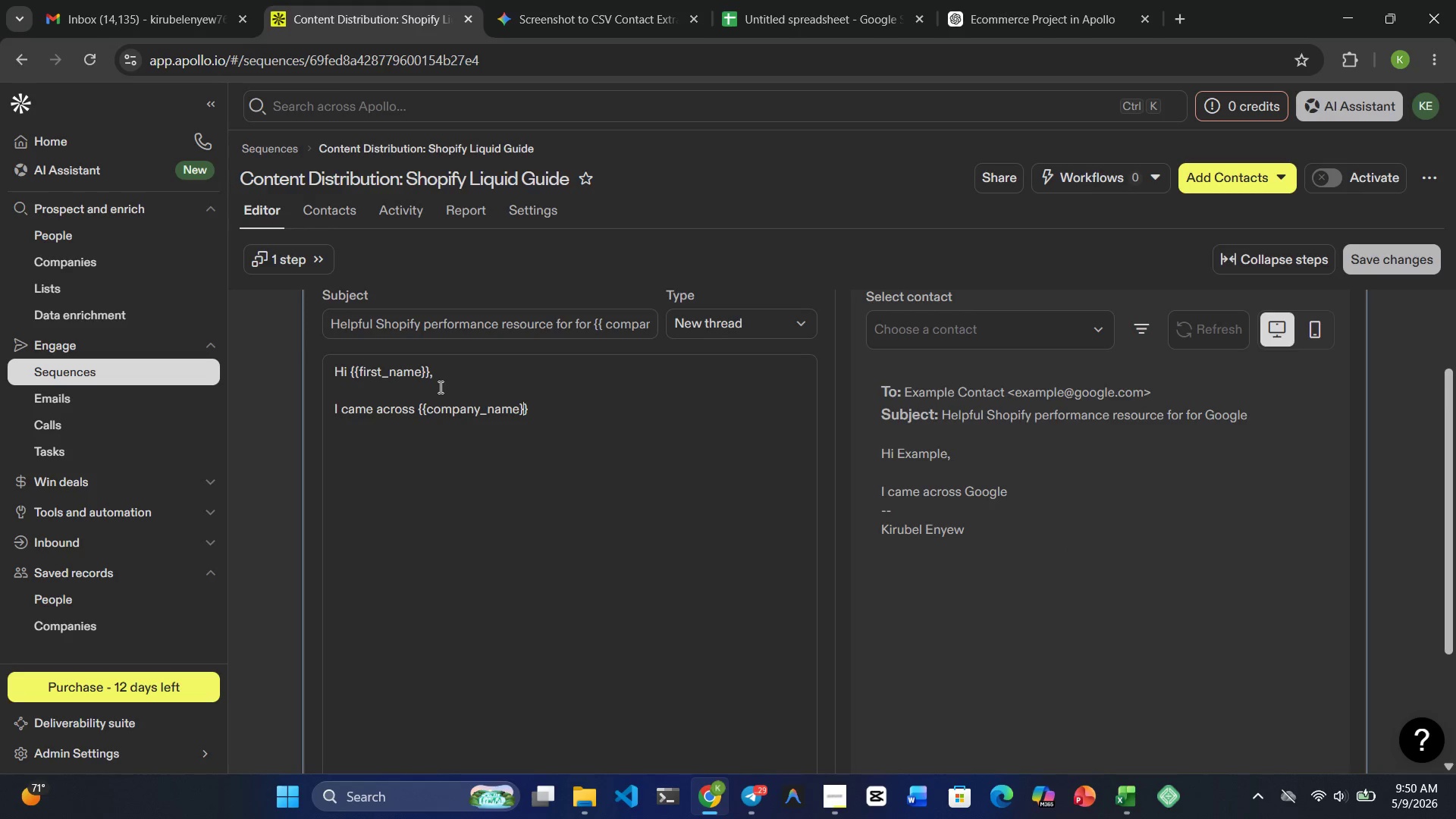 
key(ArrowRight)
 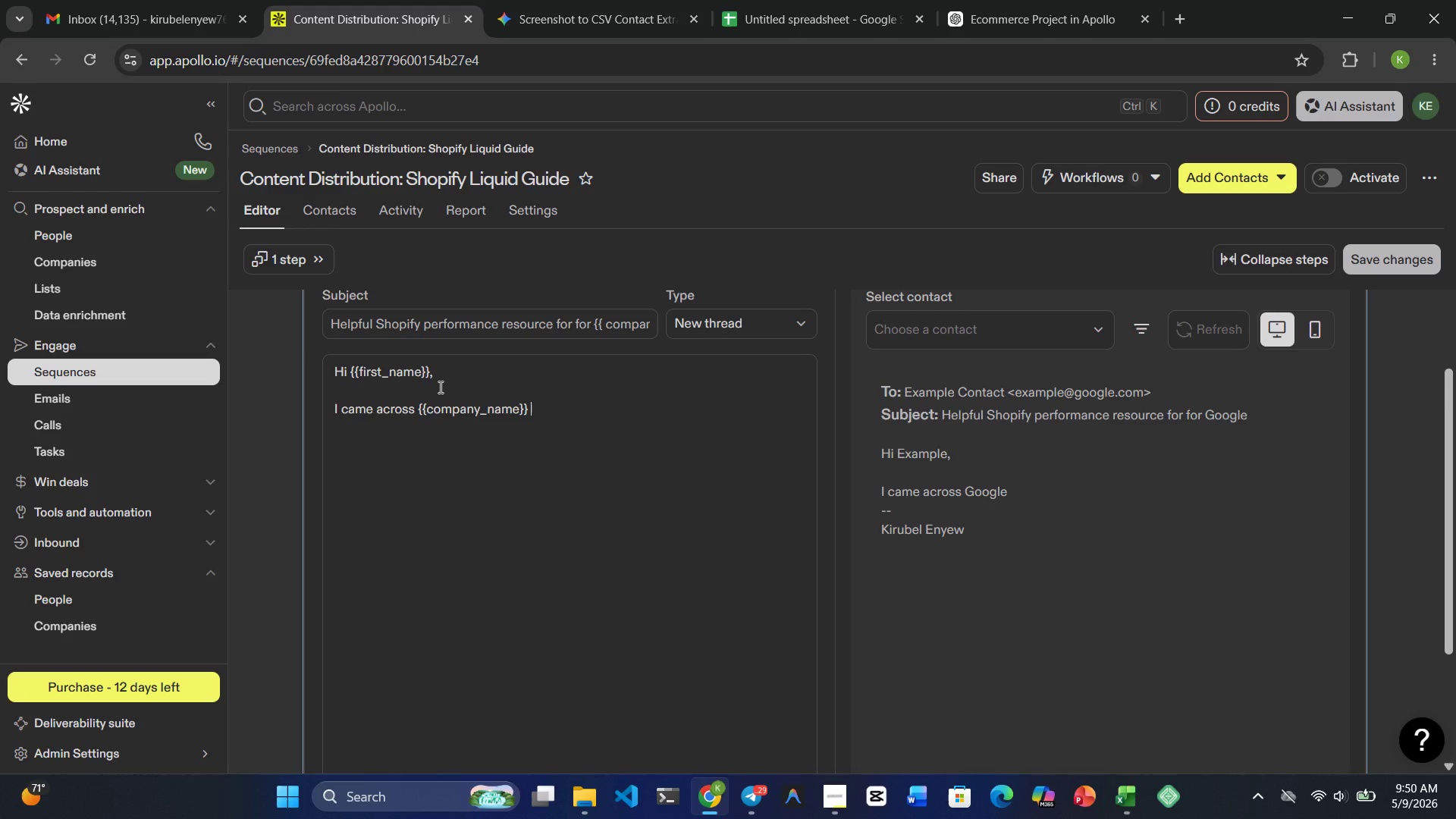 
type( while reae)
key(Backspace)
key(Backspace)
type(searching s)
key(Backspace)
type(Shopify brn)
key(Backspace)
type(ands)
key(Backspace)
type(s )
 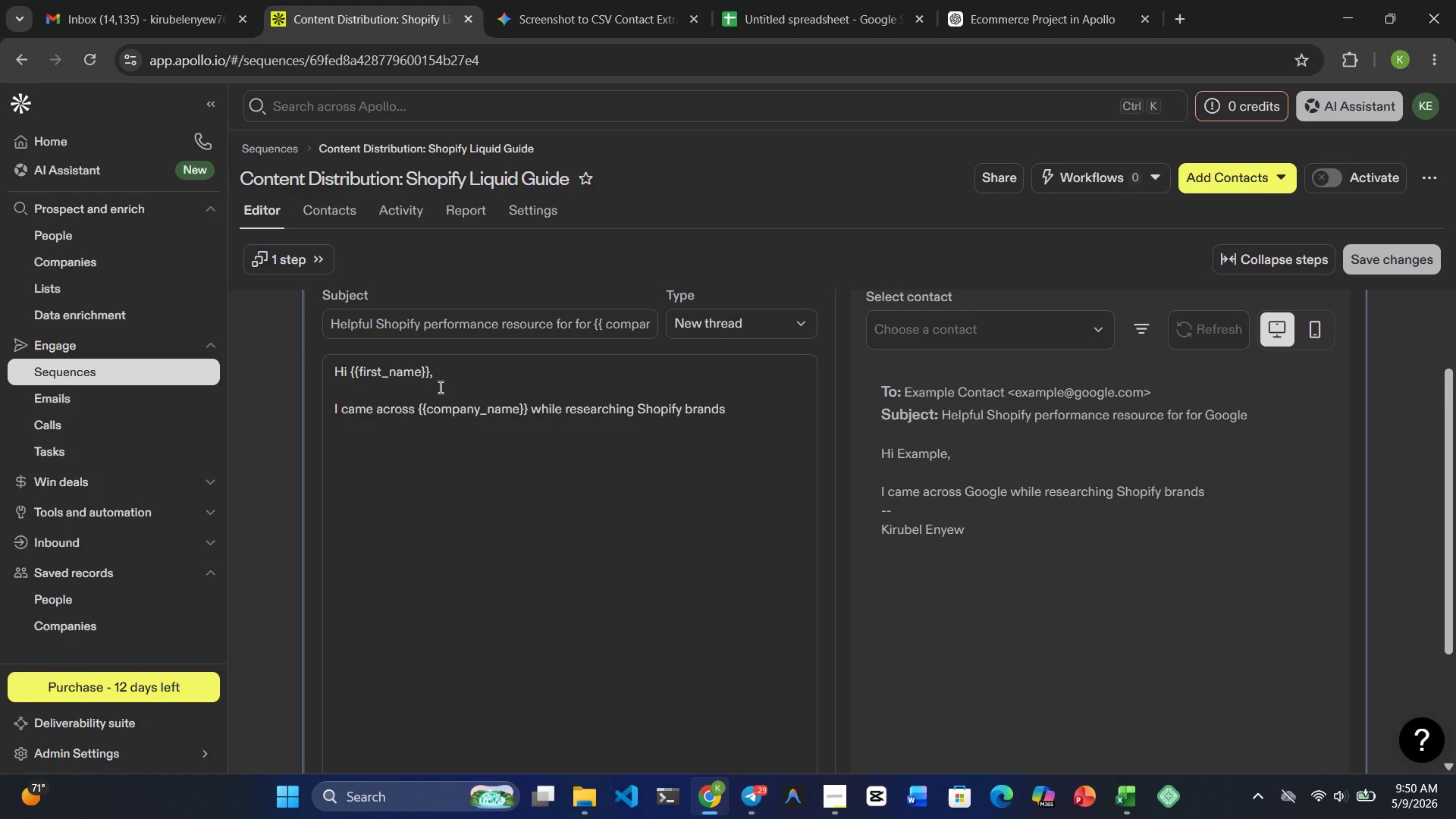 
type(and wanted to )
 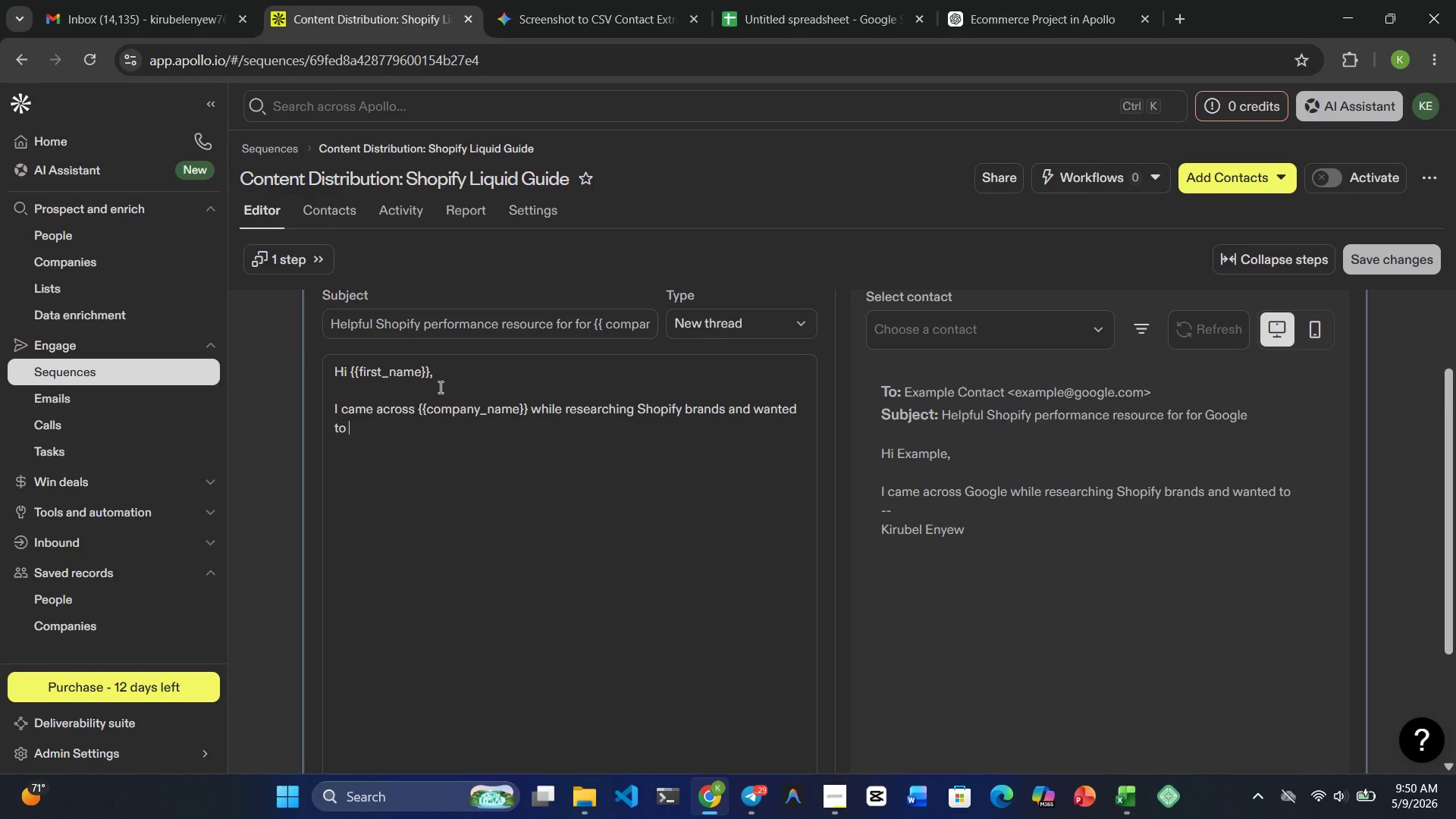 
type(shae  )
key(Backspace)
key(Backspace)
key(Backspace)
type(re  )
key(Backspace)
type(a techni)
 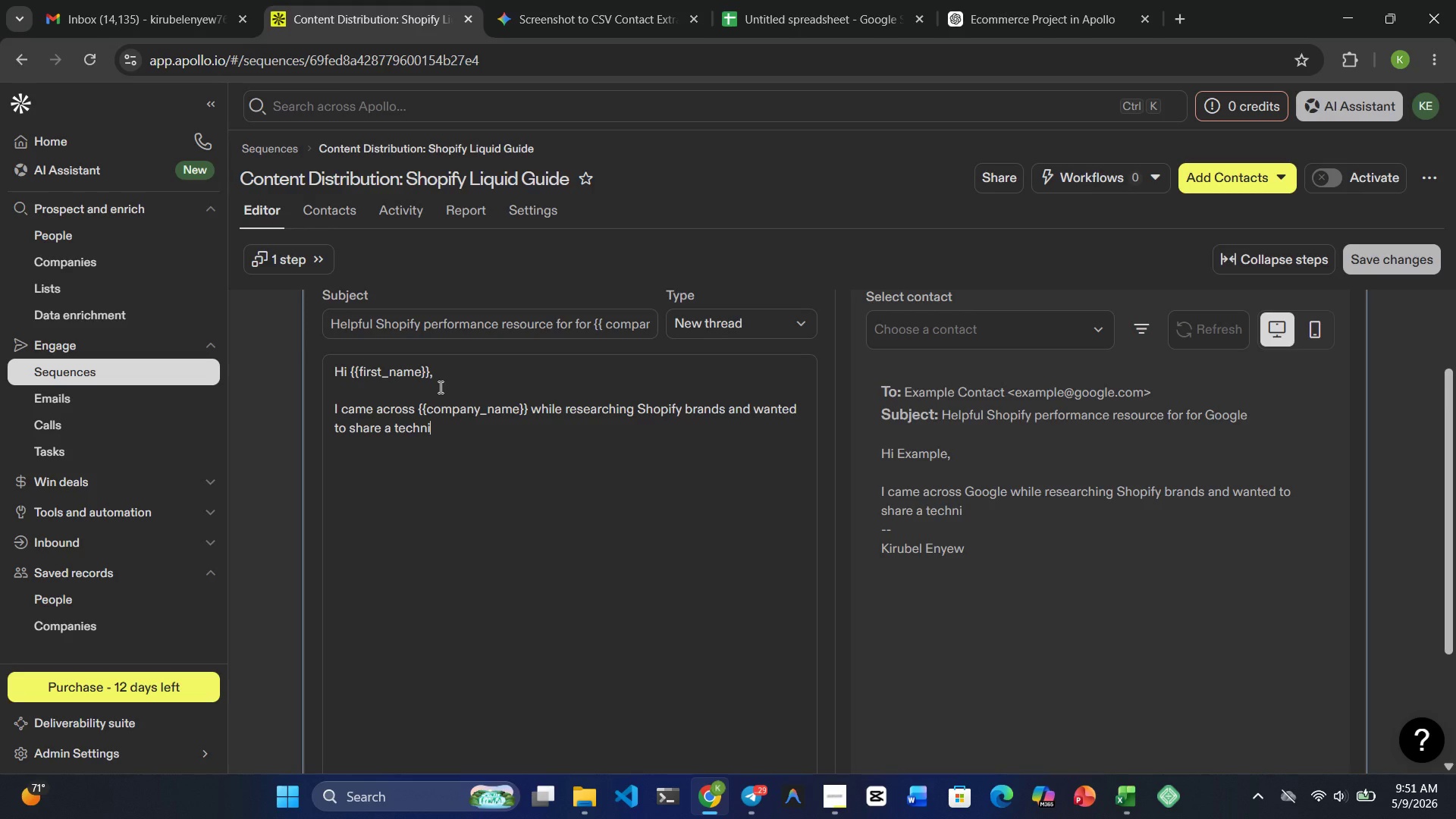 
type(cal )
 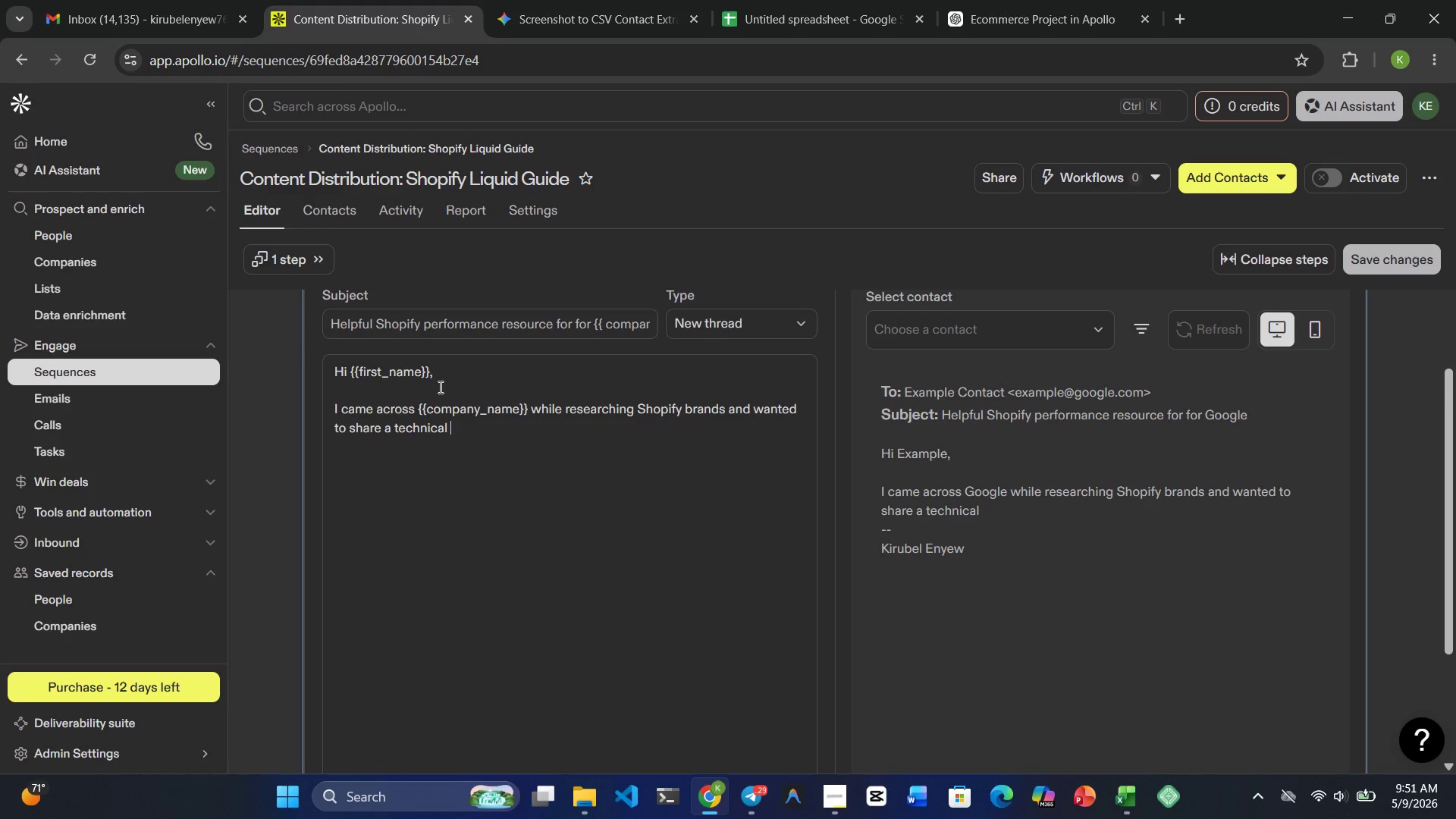 
type(resource thar )
key(Backspace)
key(Backspace)
type(tmay)
key(Backspace)
key(Backspace)
key(Backspace)
key(Backspace)
type( )
key(Backspace)
type(t may )
 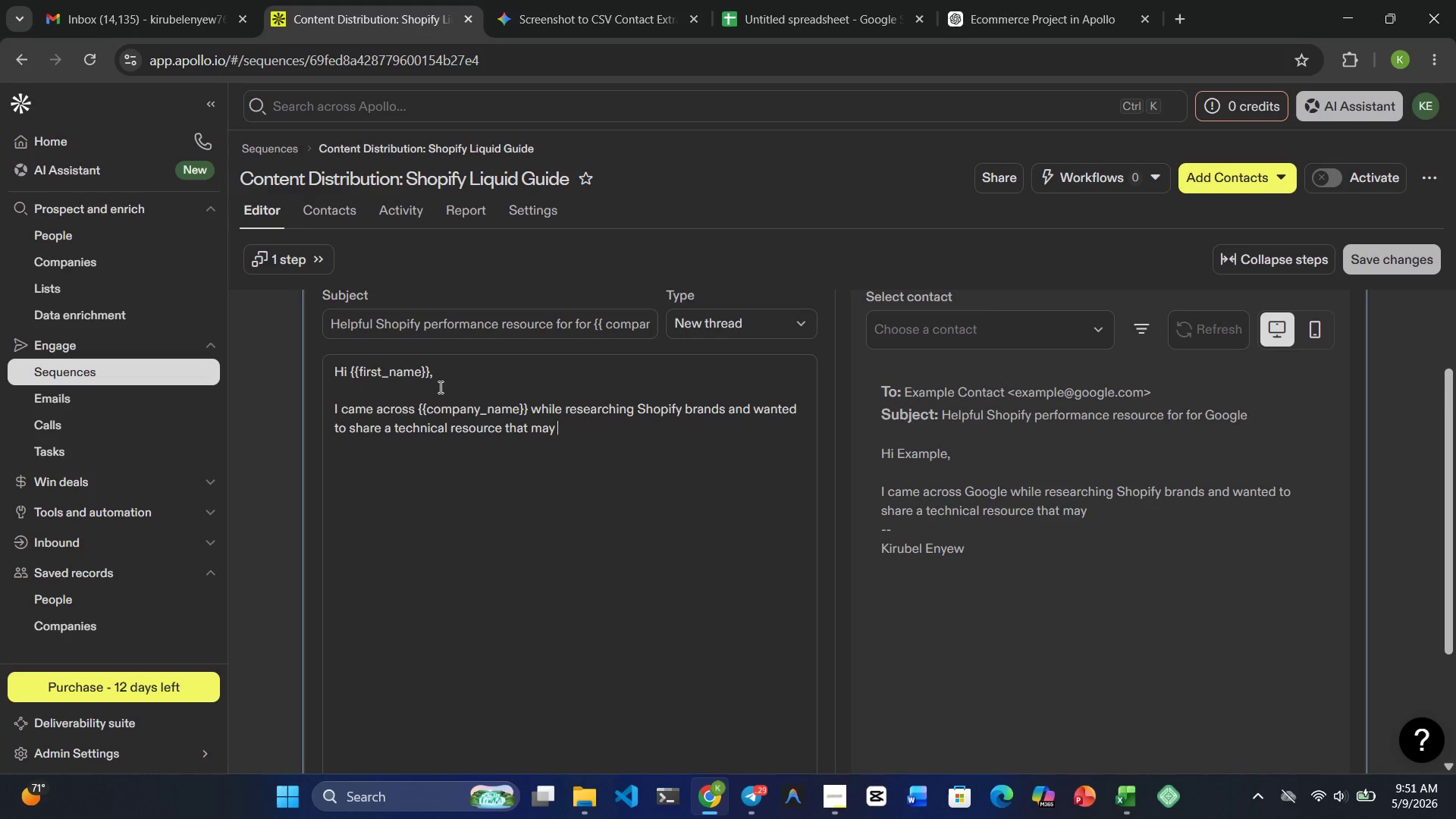 
wait(6.14)
 